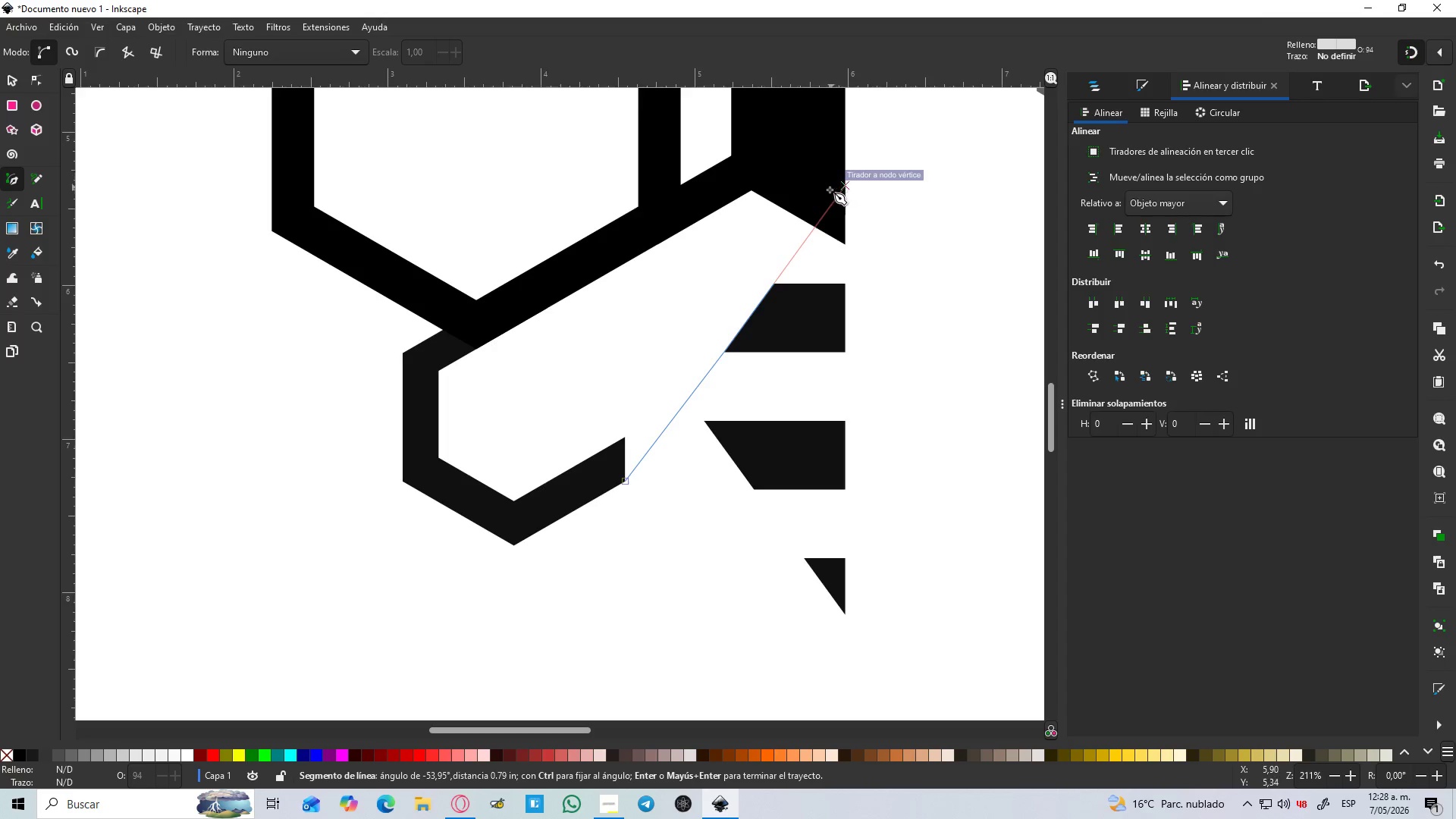 
hold_key(key=ControlLeft, duration=3.5)
 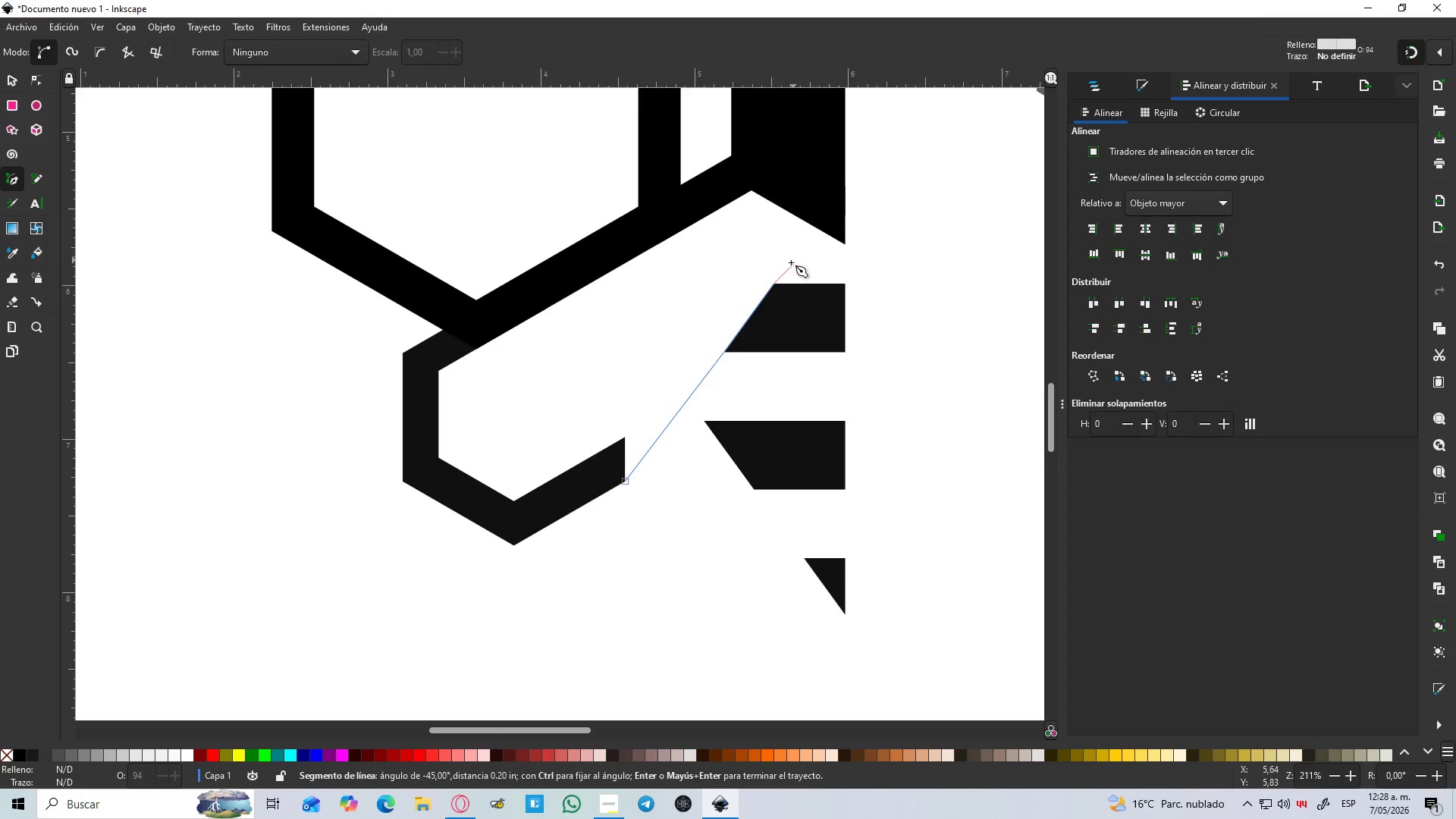 
hold_key(key=ControlLeft, duration=0.91)
 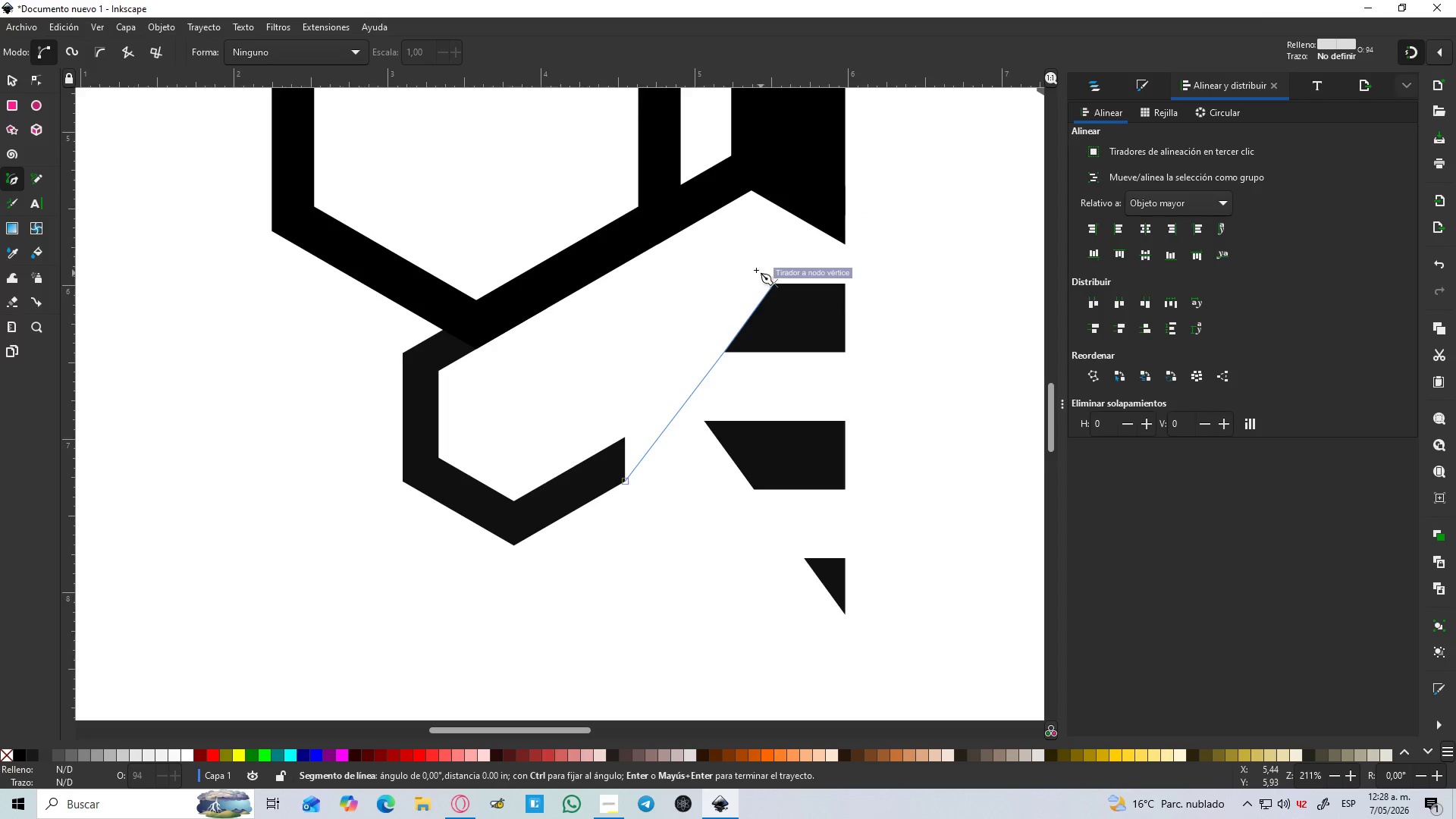 
hold_key(key=ControlLeft, duration=0.52)
 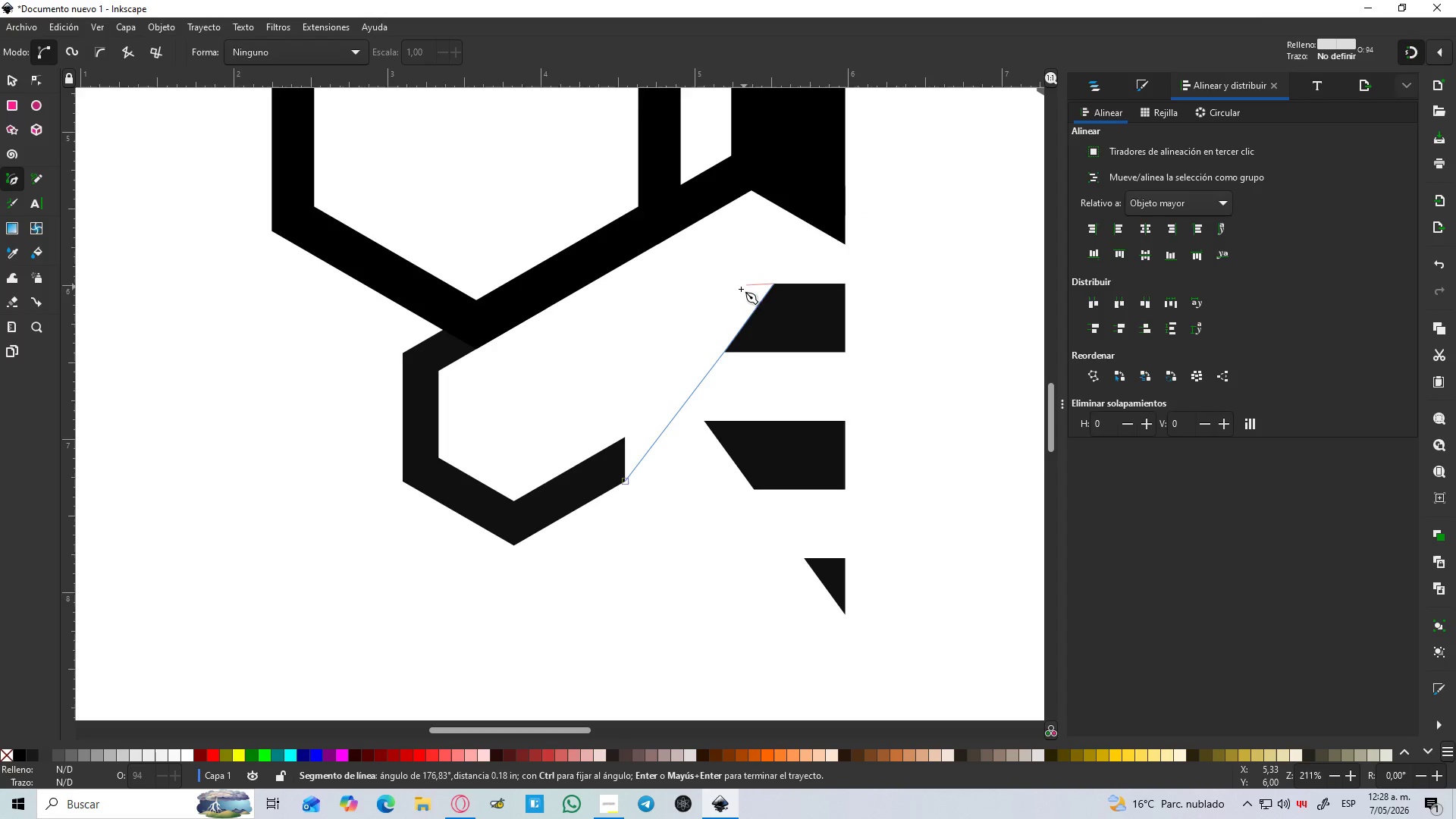 
hold_key(key=ControlLeft, duration=2.33)
 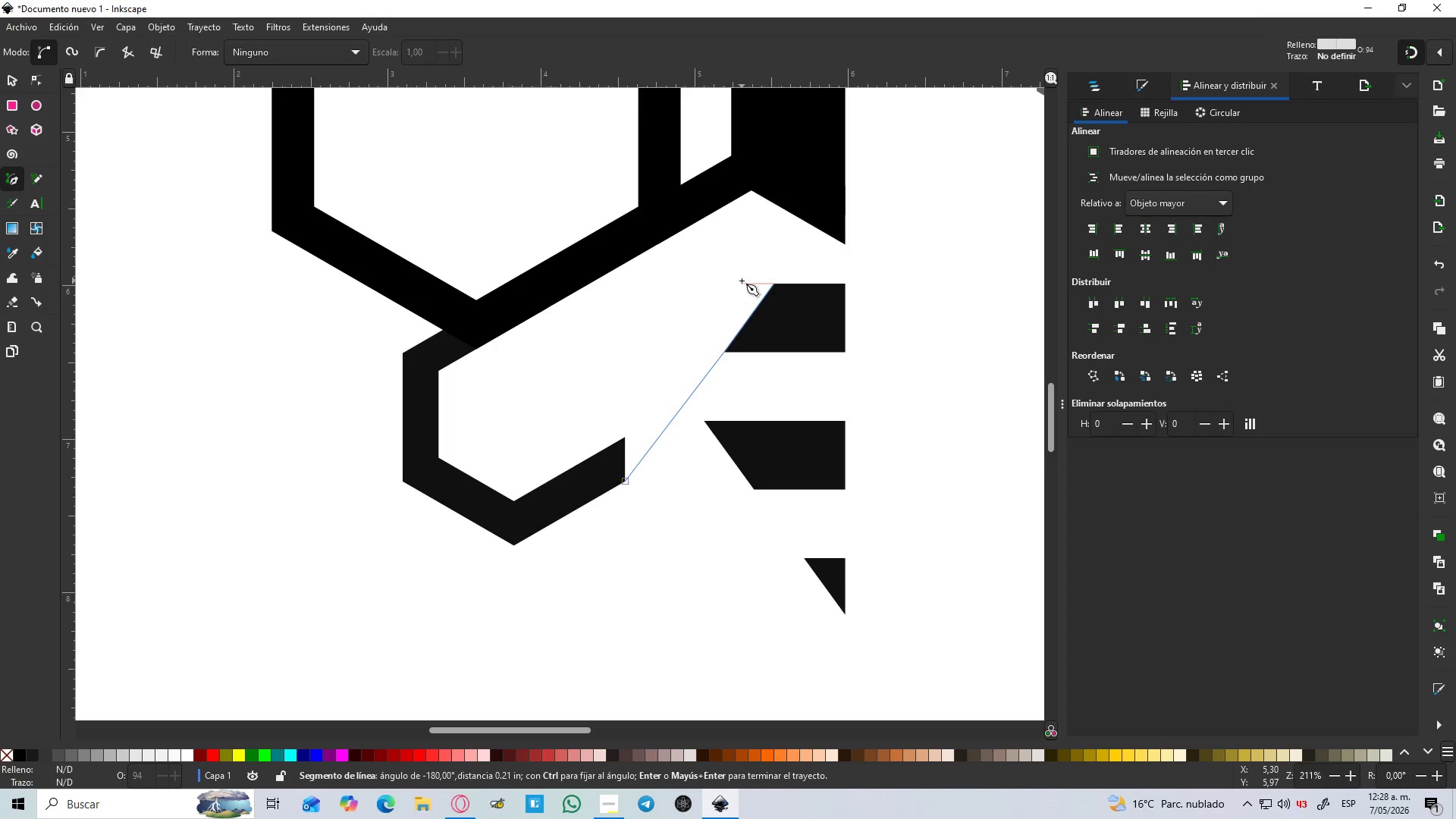 
hold_key(key=ControlLeft, duration=1.5)
 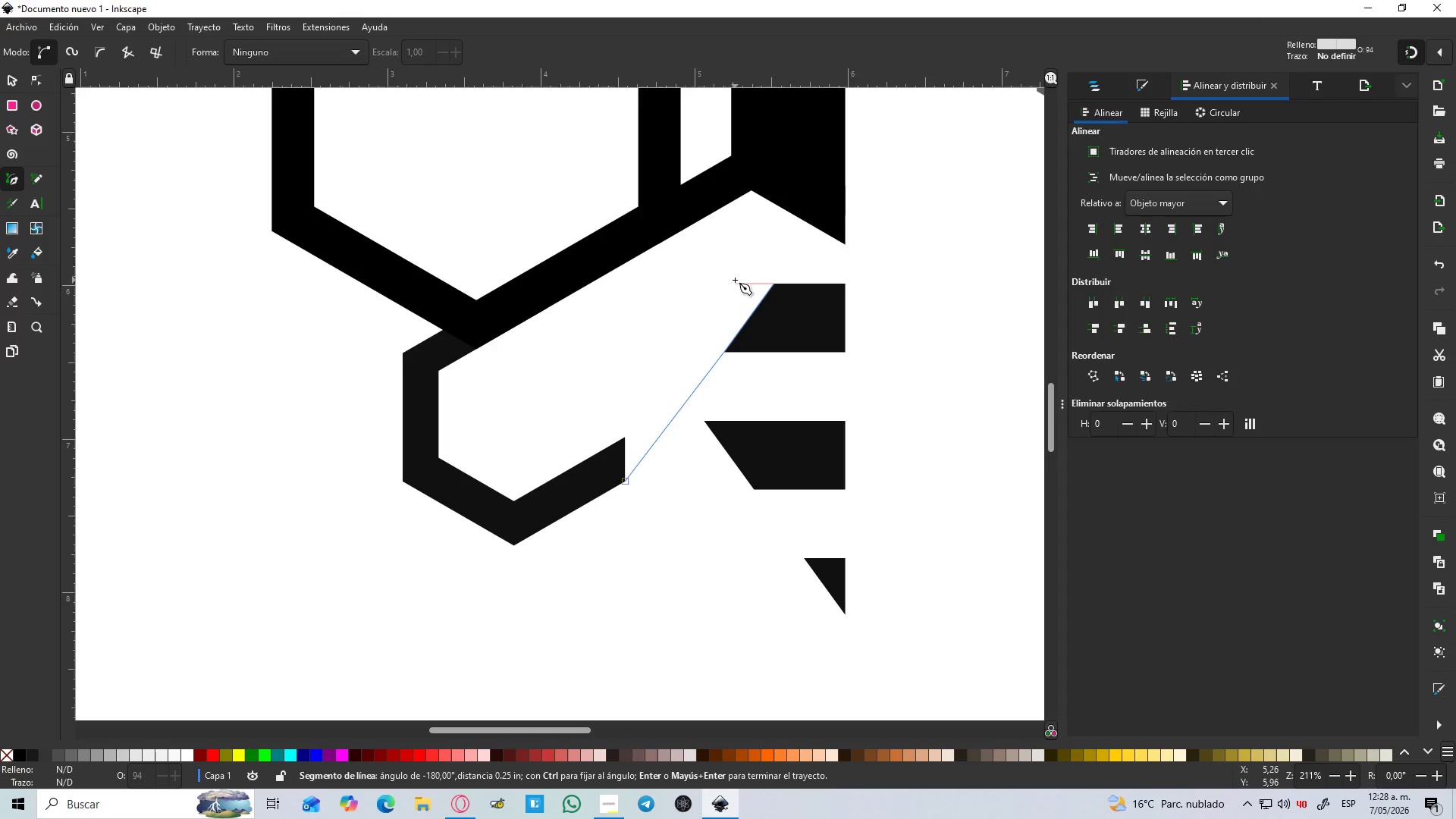 
hold_key(key=ControlLeft, duration=1.51)
 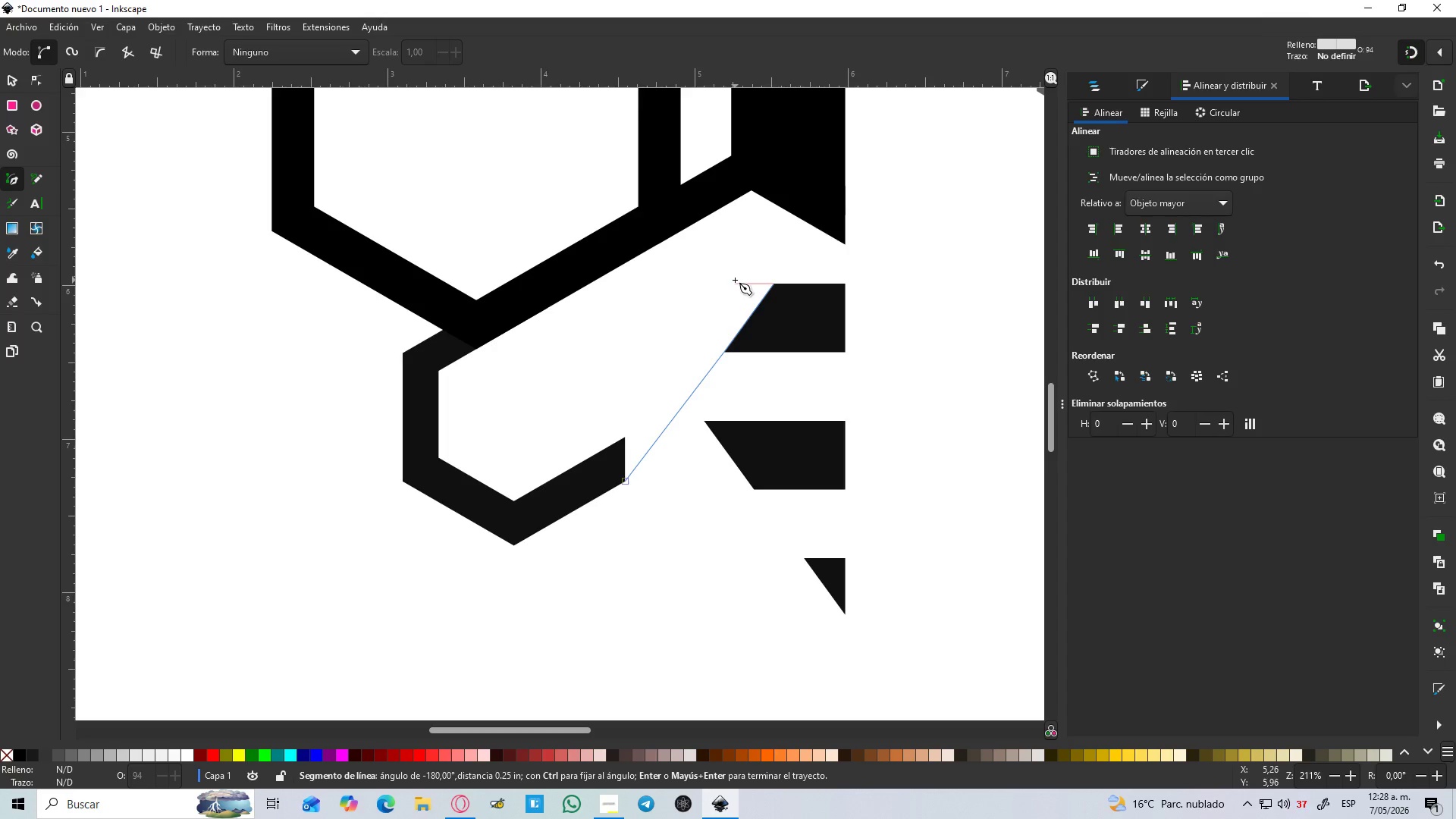 
hold_key(key=ControlLeft, duration=1.22)
left_click([735, 280])
 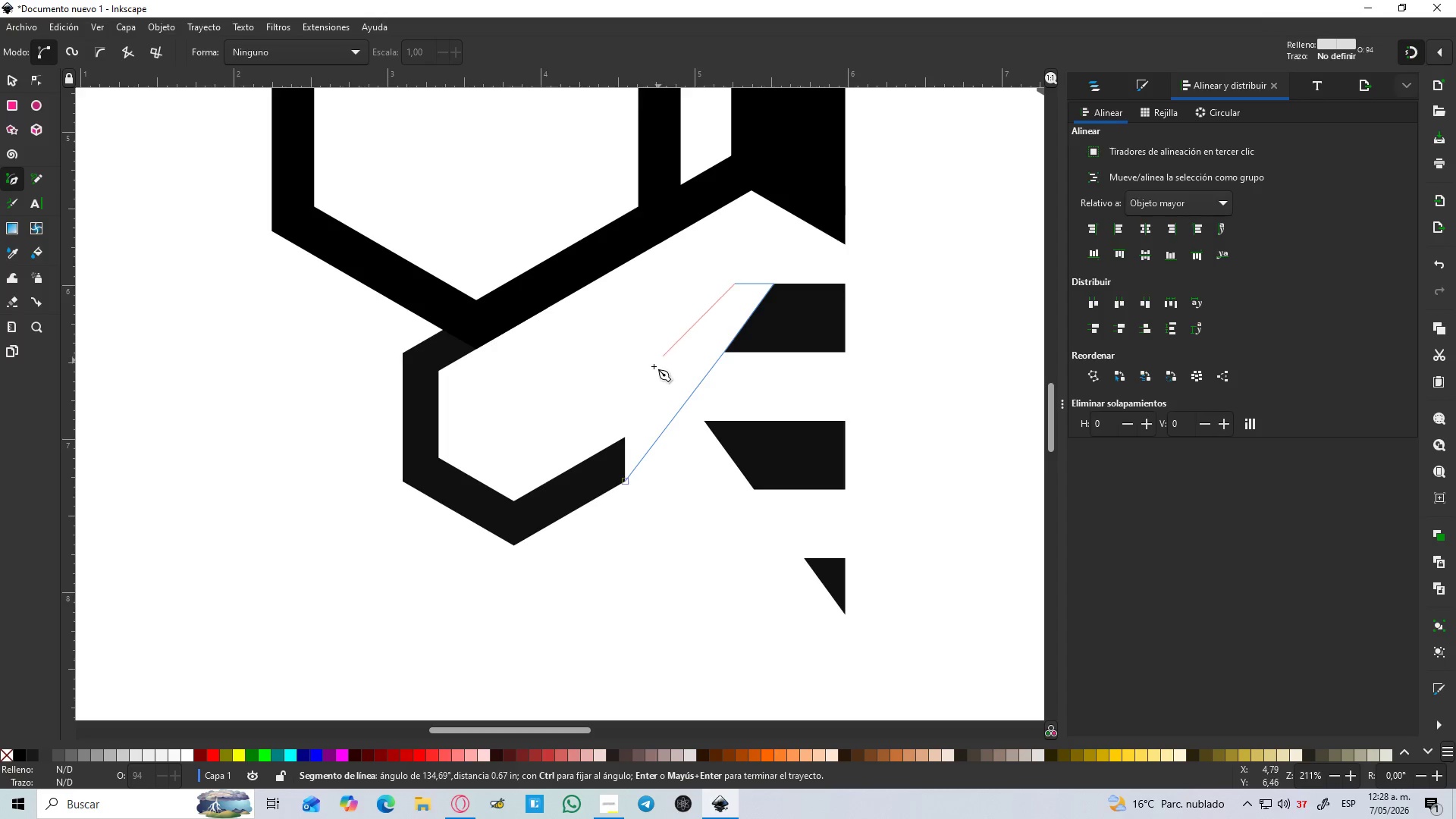 
hold_key(key=ControlLeft, duration=0.69)
 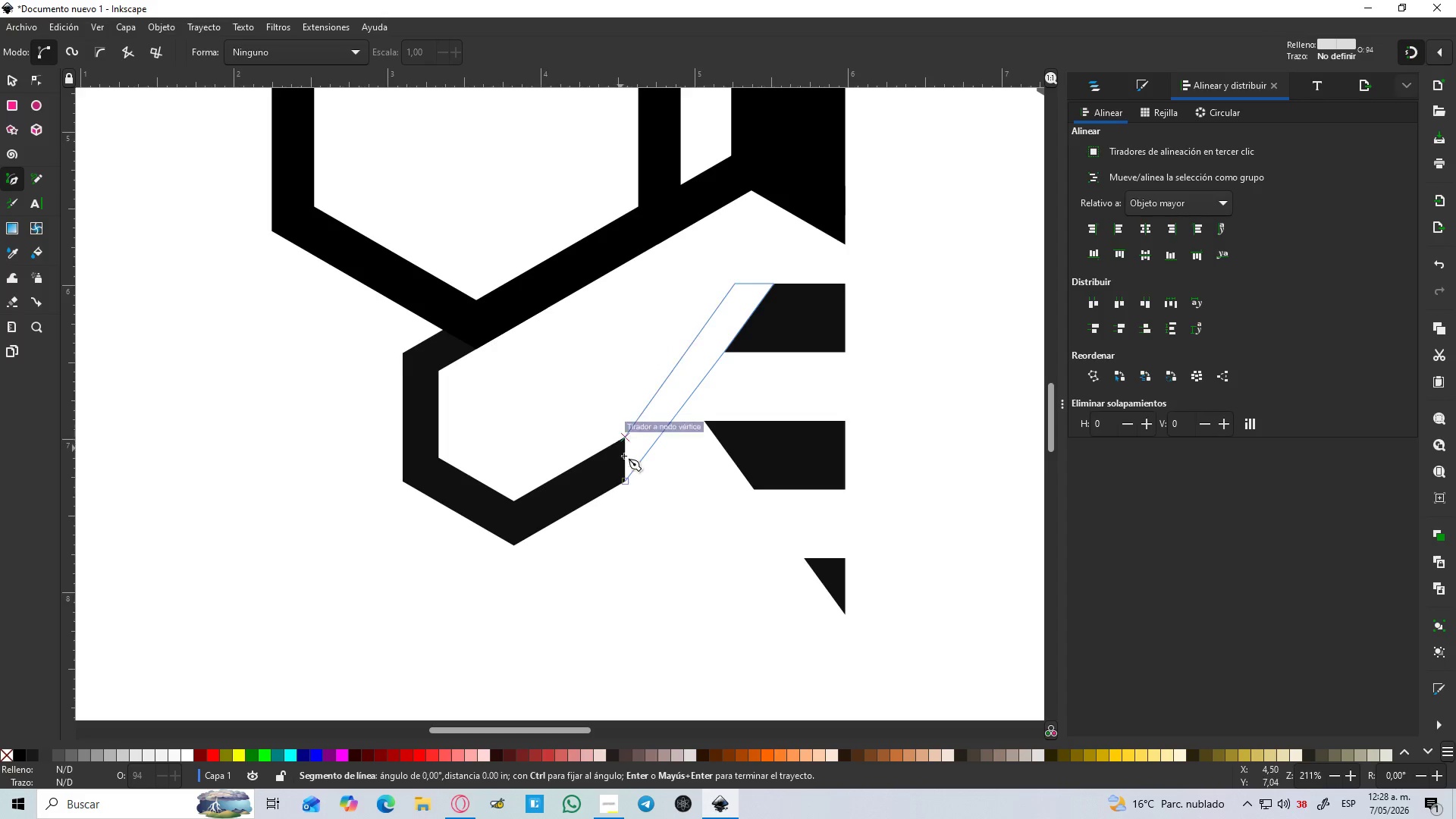 
left_click([624, 478])
 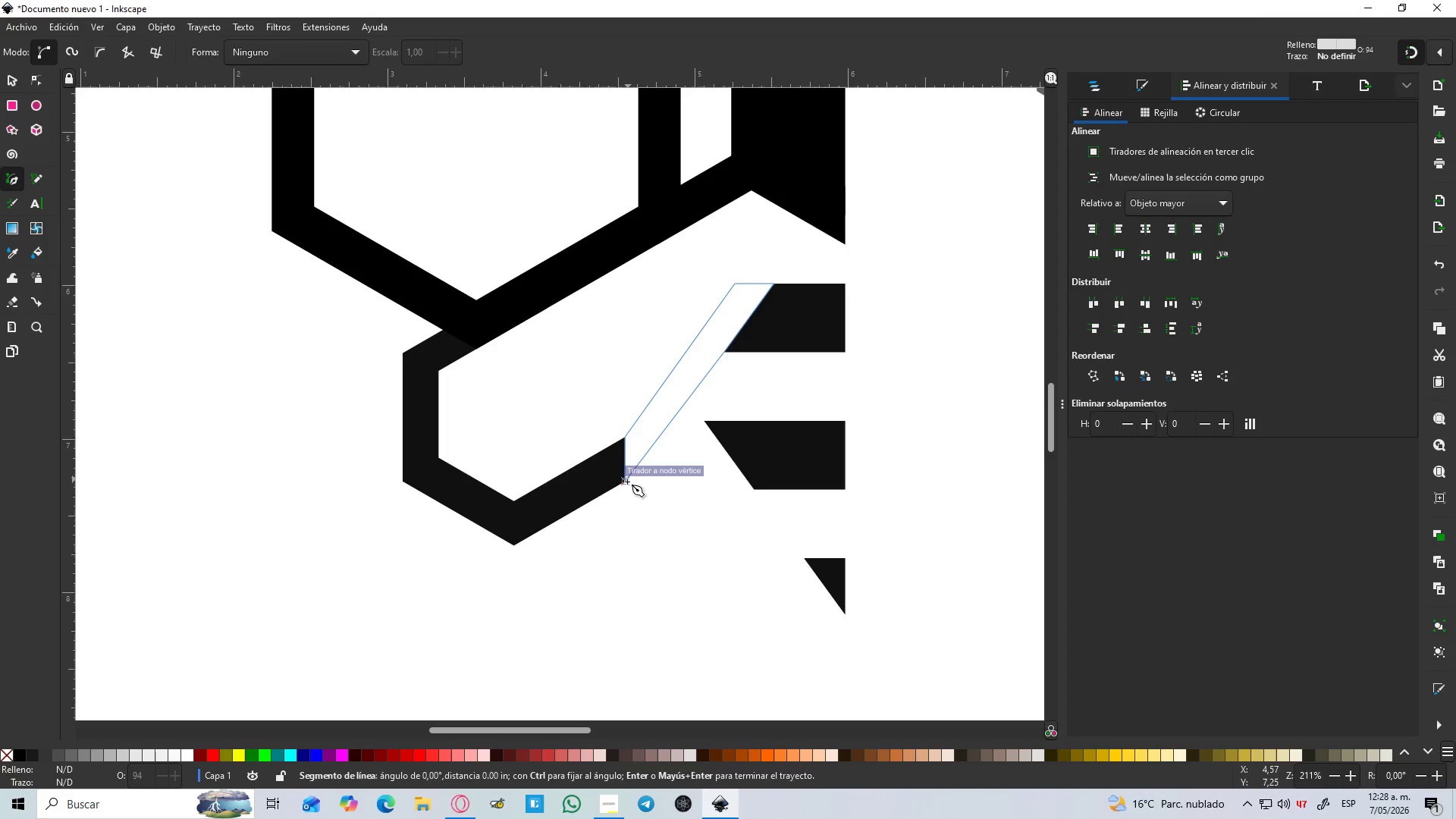 
left_click([625, 482])
 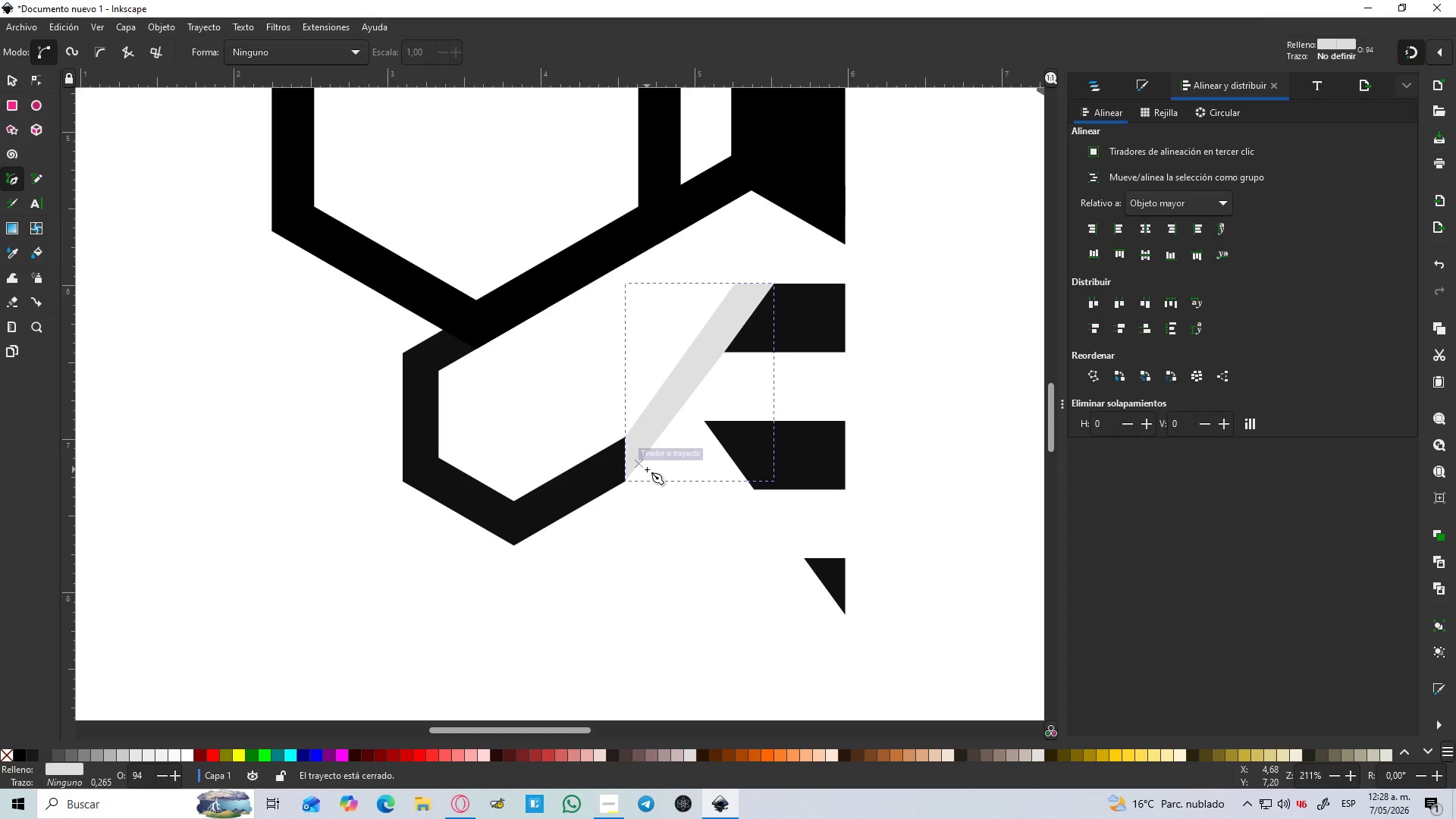 
key(Control+Z)
 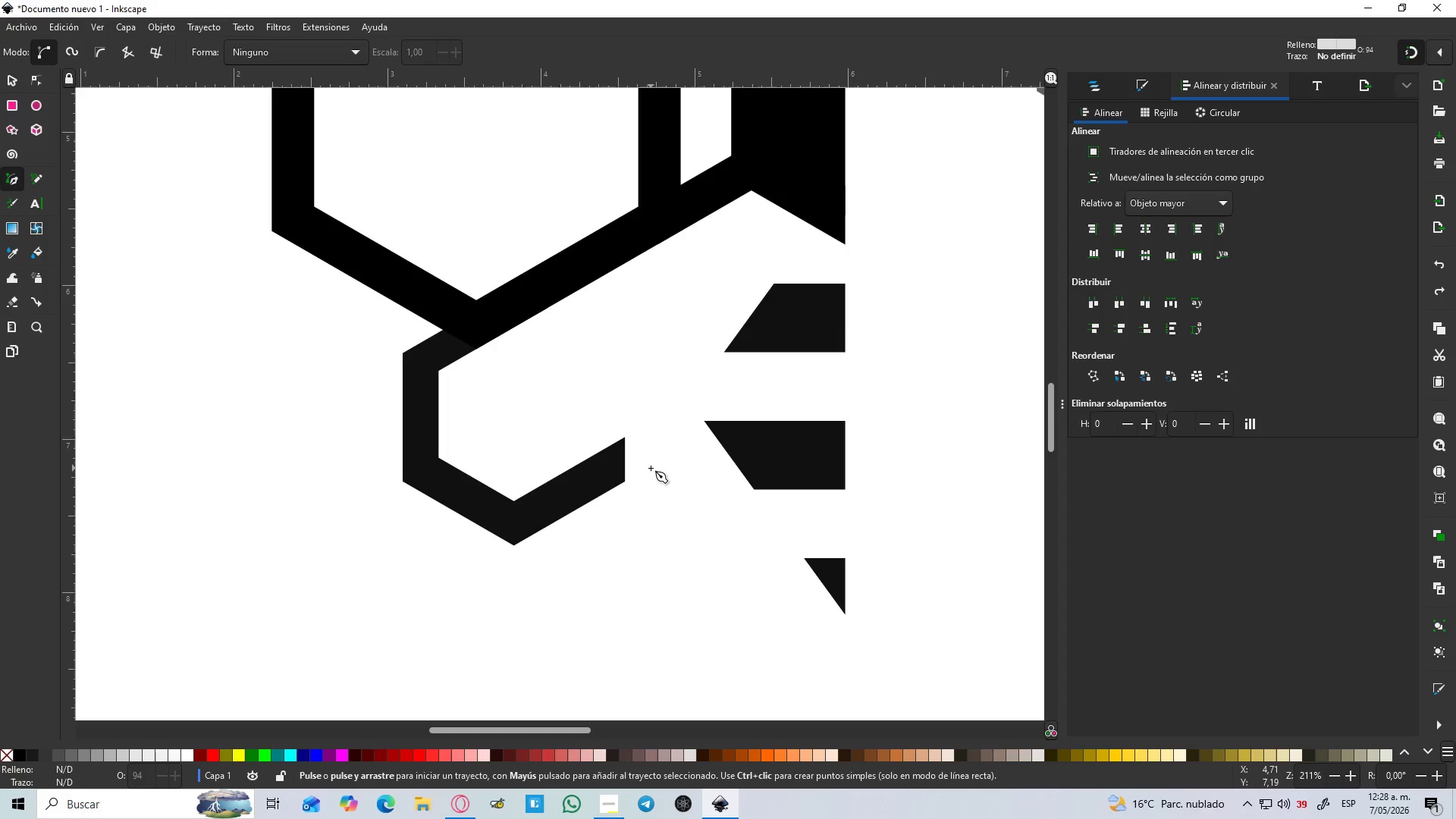 
key(Control+Shift+Z)
 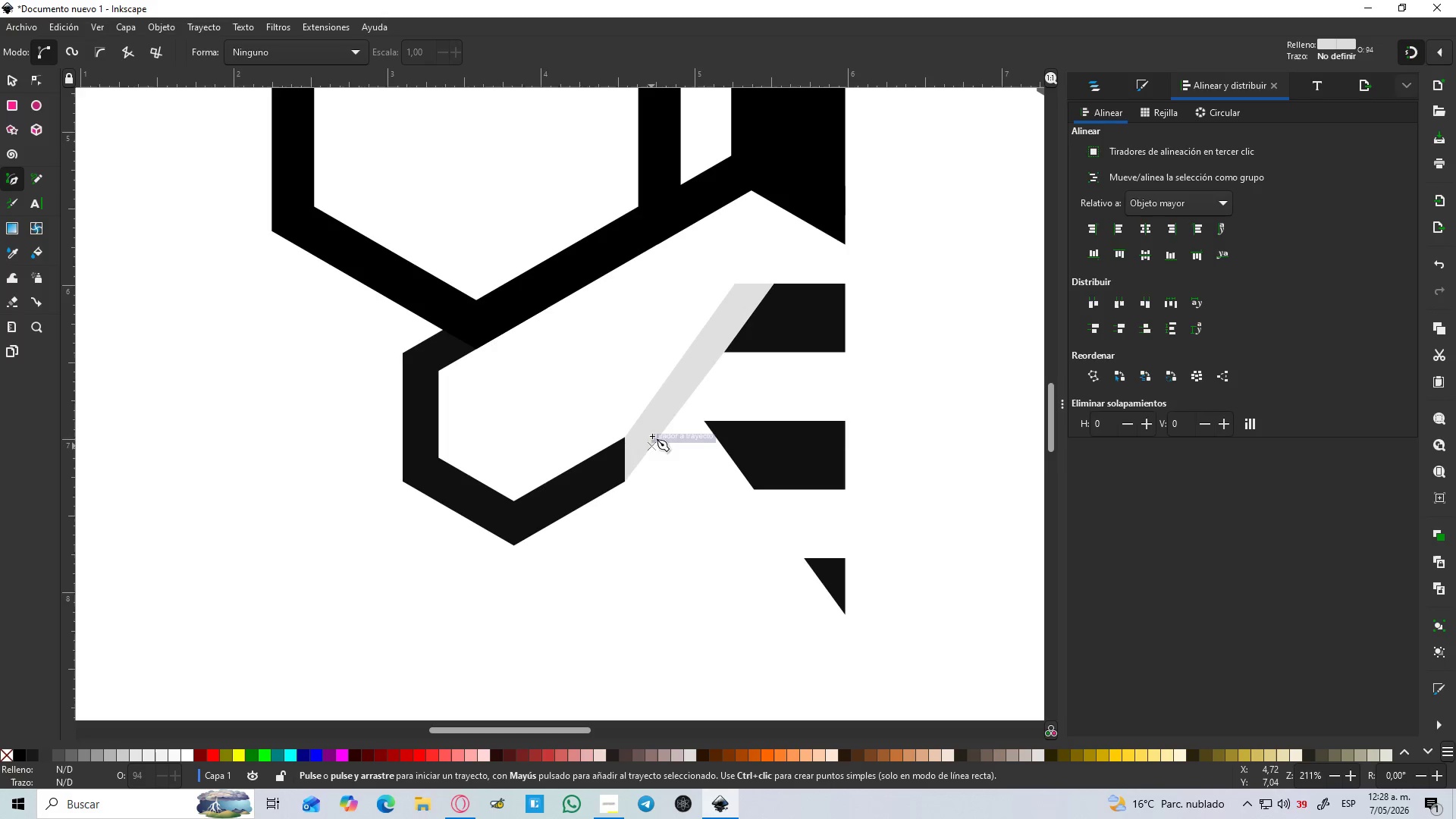 
hold_key(key=ControlLeft, duration=0.48)
scroll: coordinate [689, 357], scroll_direction: up, amount: 1.0
 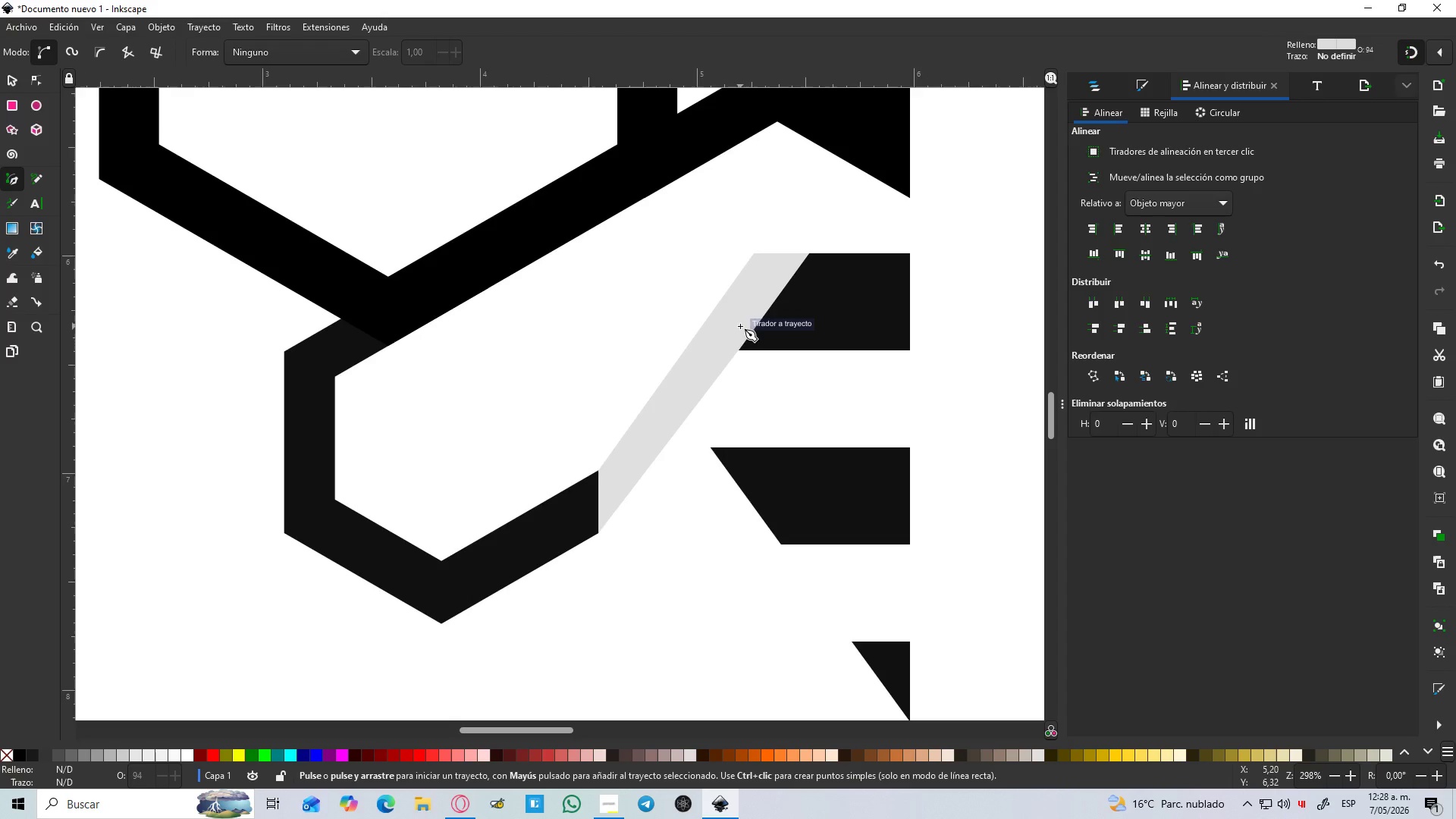 
key(N)
 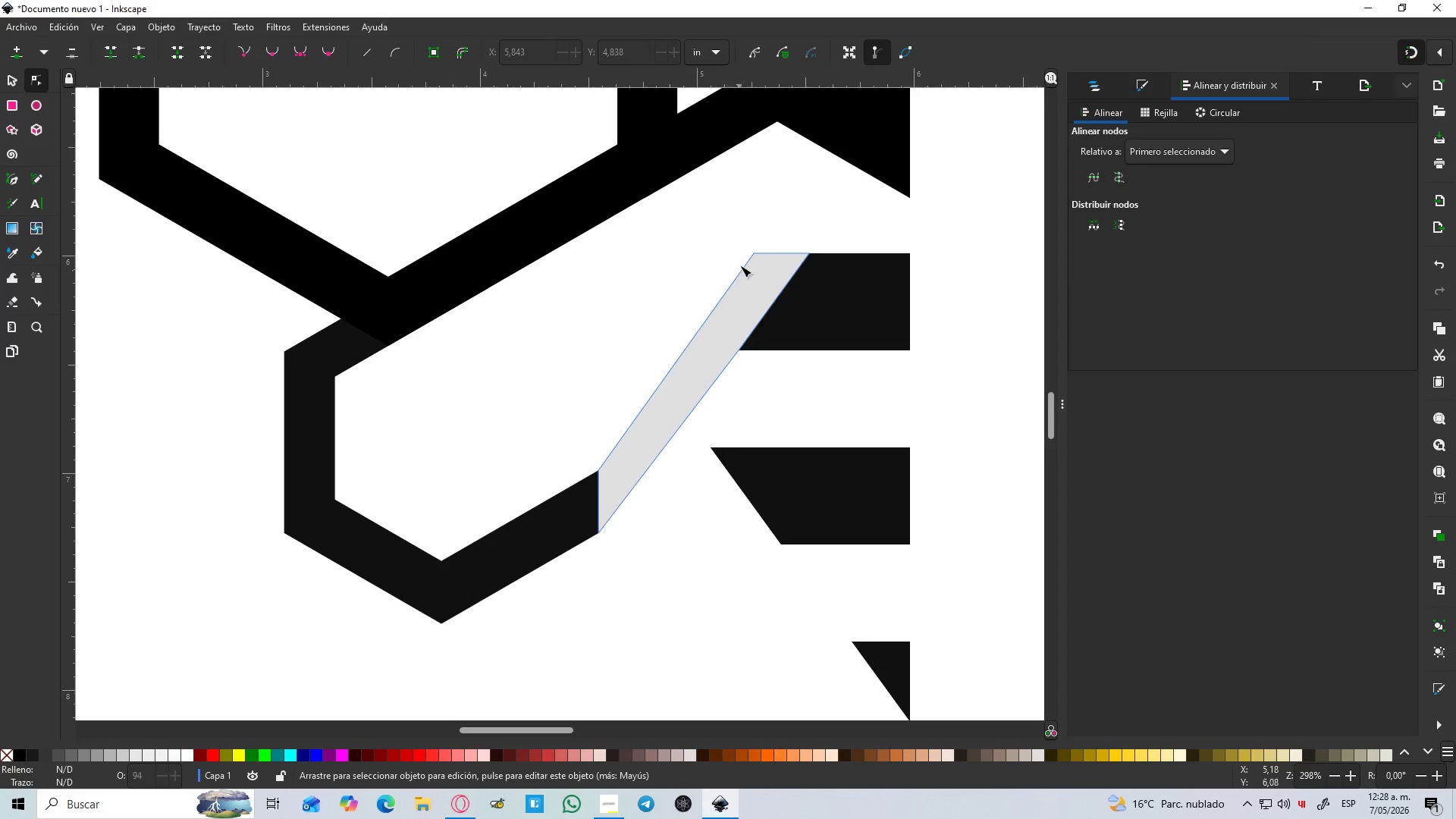 
left_click([755, 265])
 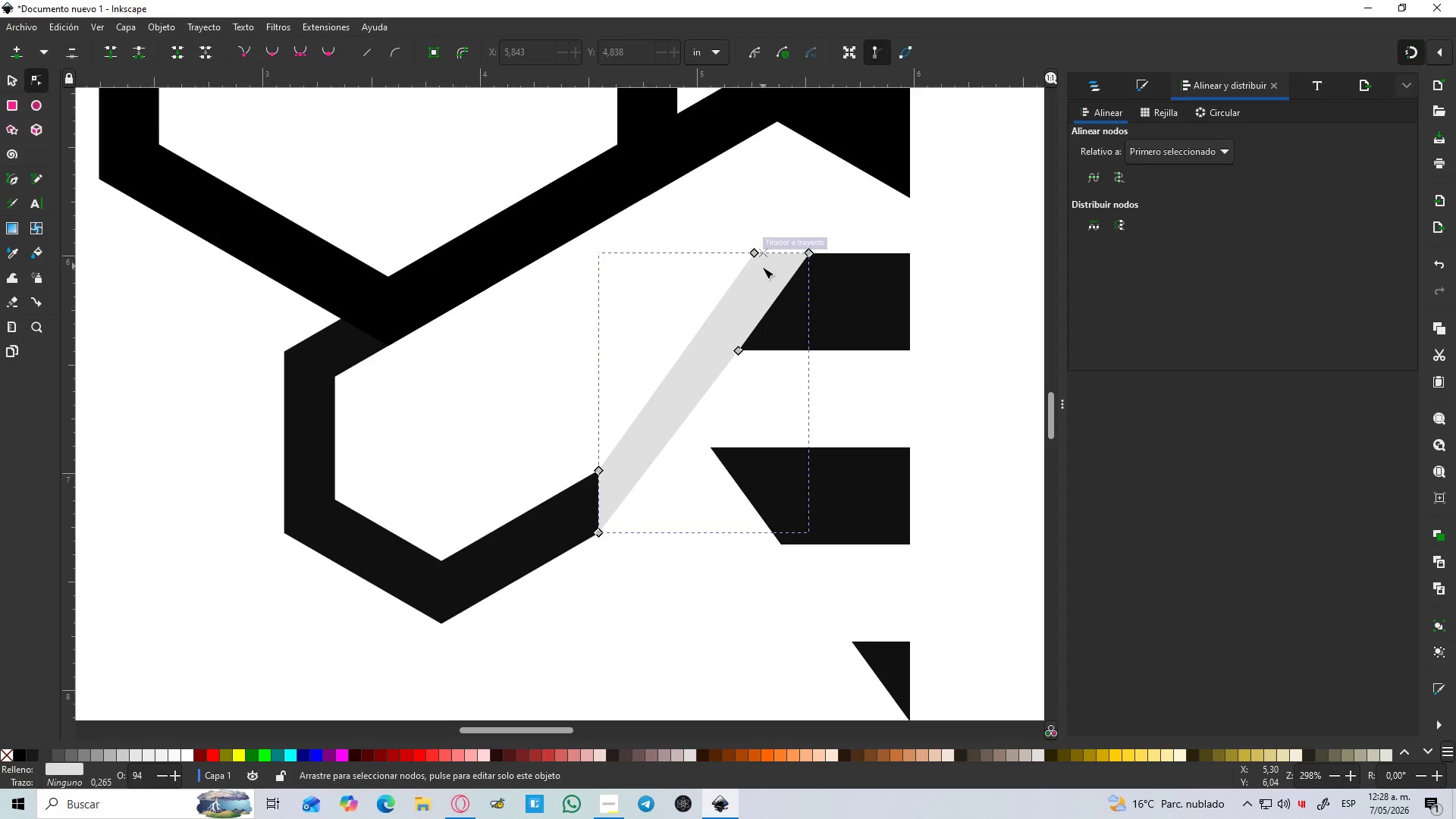 
hold_key(key=ControlLeft, duration=0.5)
 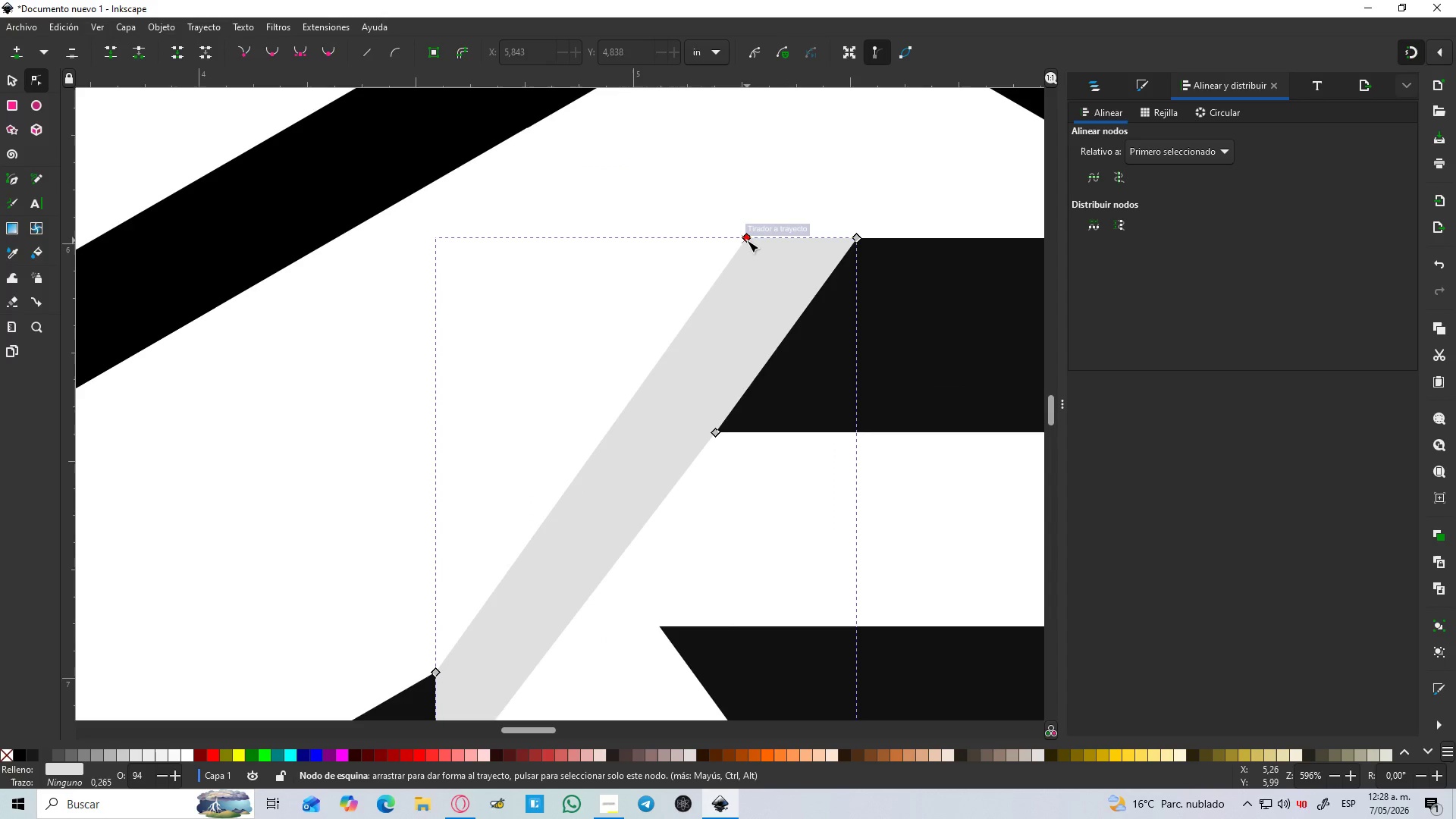 
hold_key(key=ControlLeft, duration=2.2)
 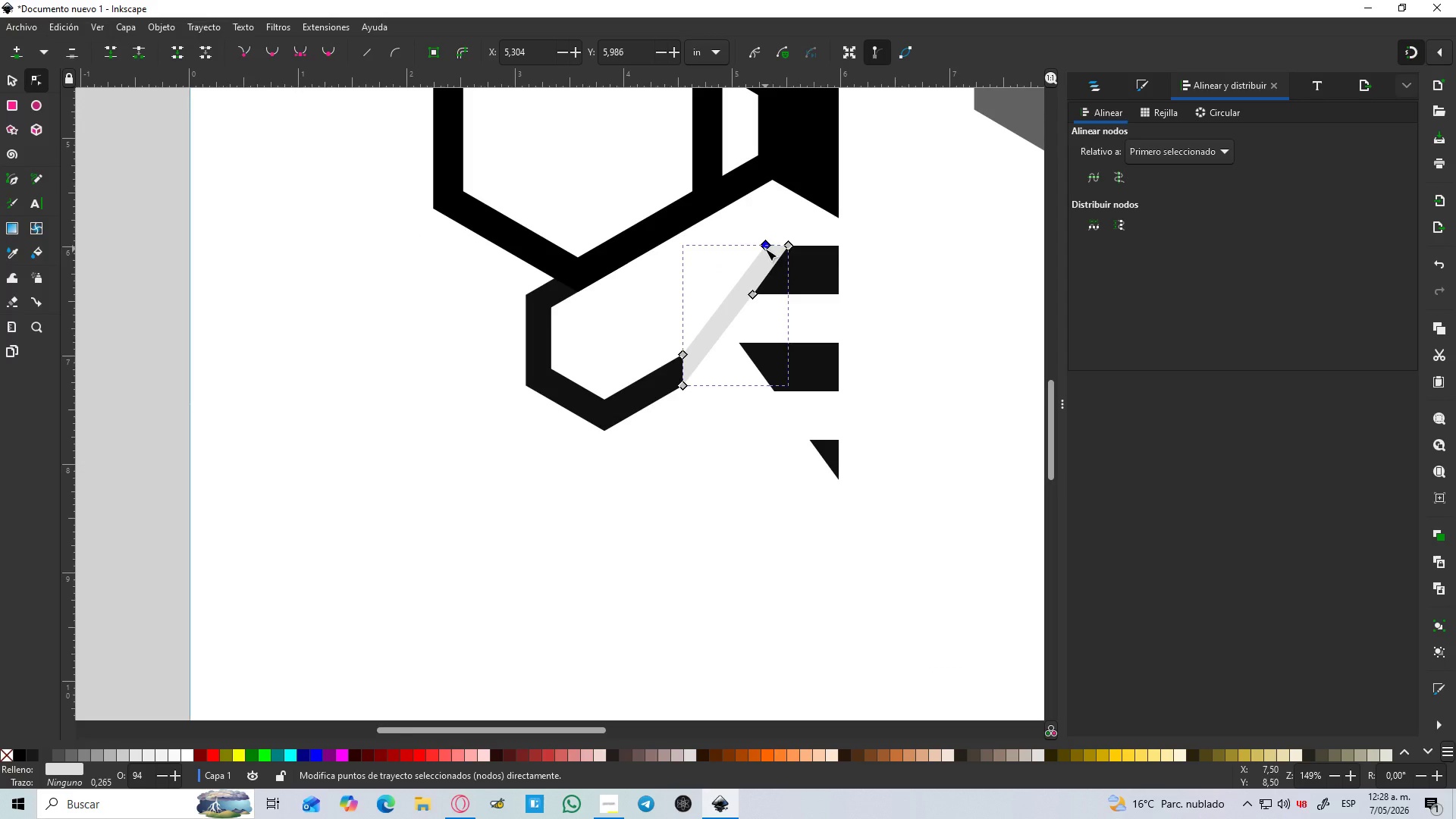 
scroll: coordinate [761, 268], scroll_direction: up, amount: 2.0
 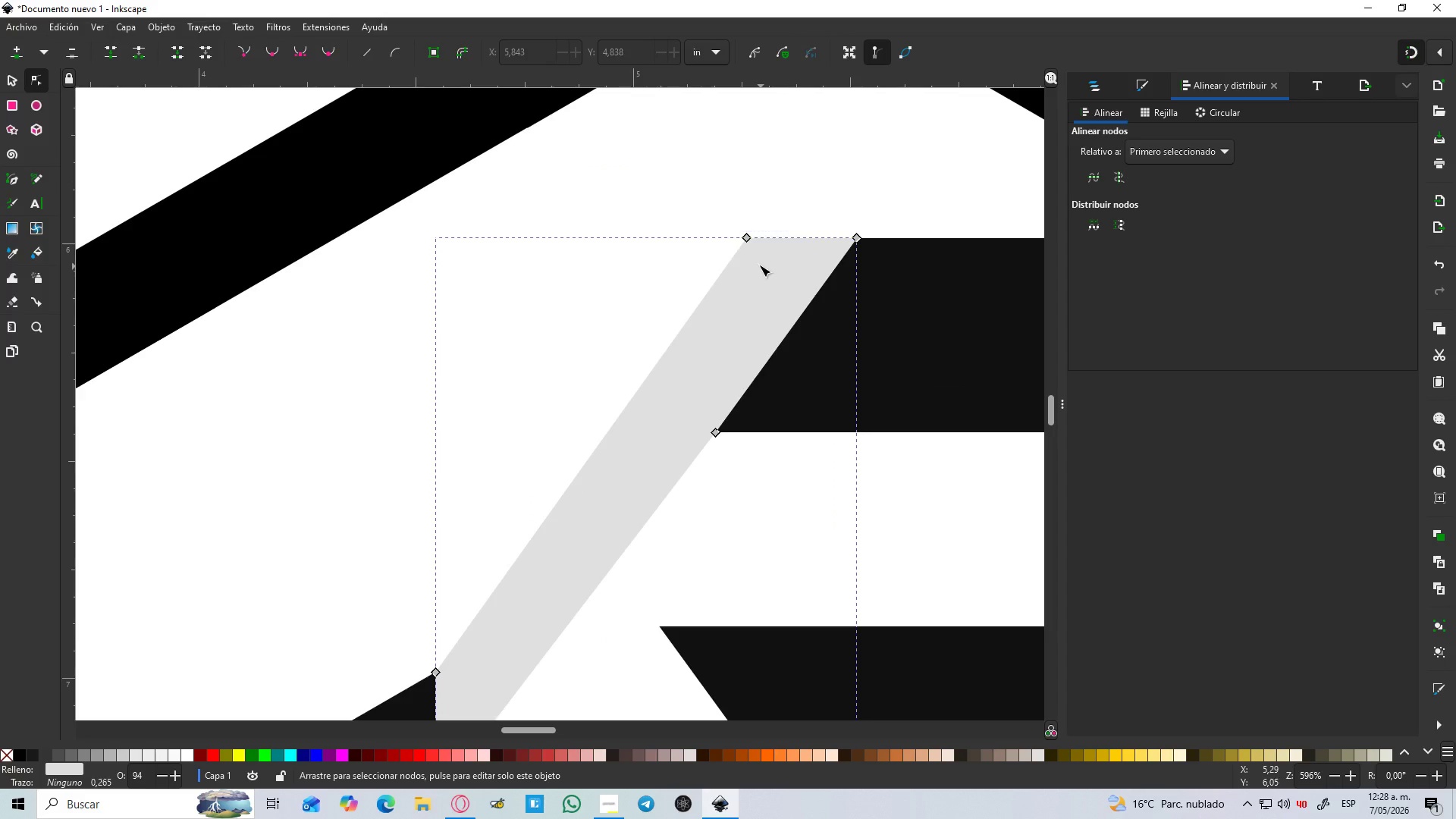 
left_click_drag(start_coordinate=[746, 239], to_coordinate=[765, 239])
 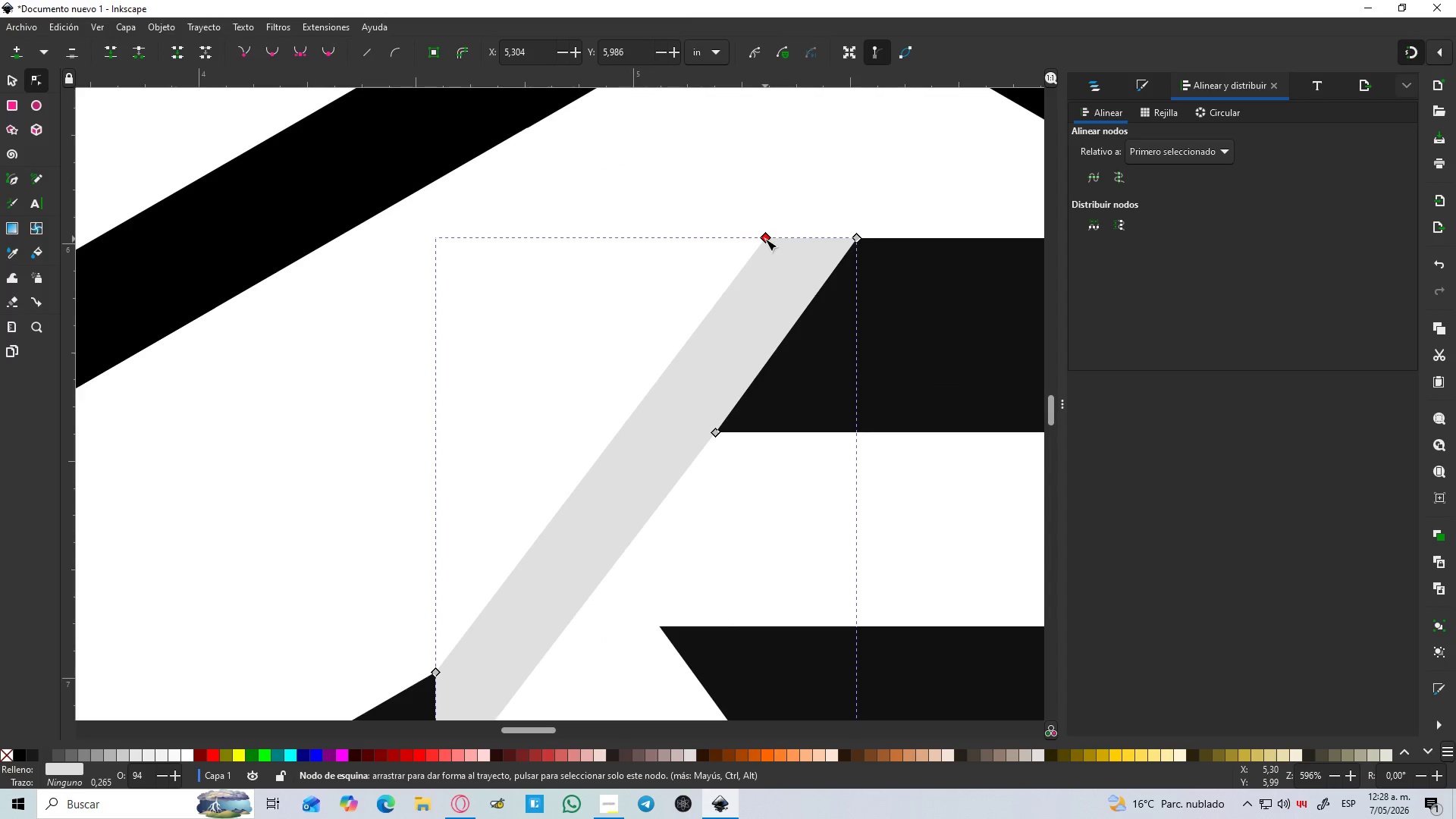 
hold_key(key=ControlLeft, duration=0.83)
scroll: coordinate [765, 249], scroll_direction: down, amount: 4.0
 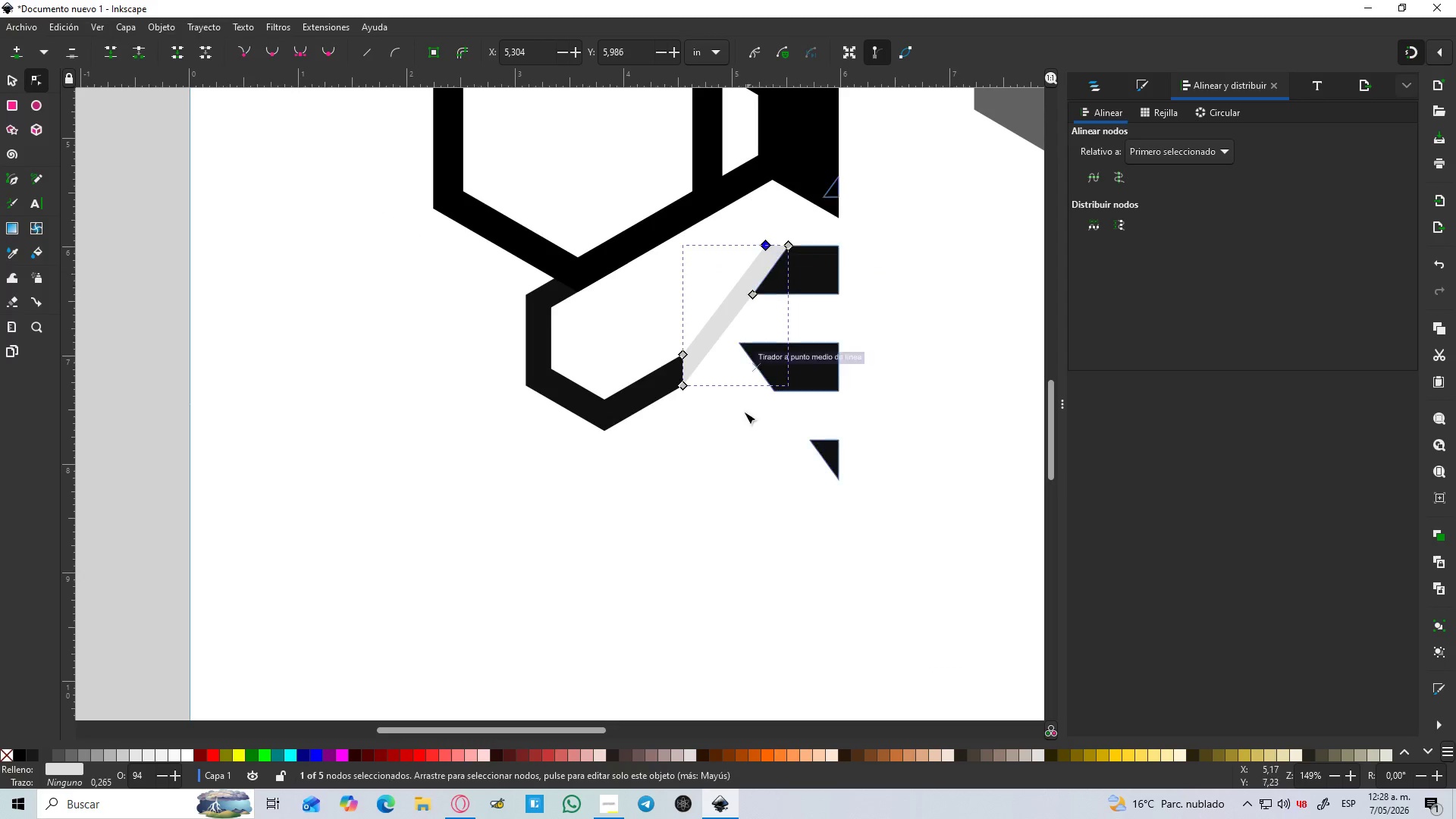 
left_click([732, 460])
 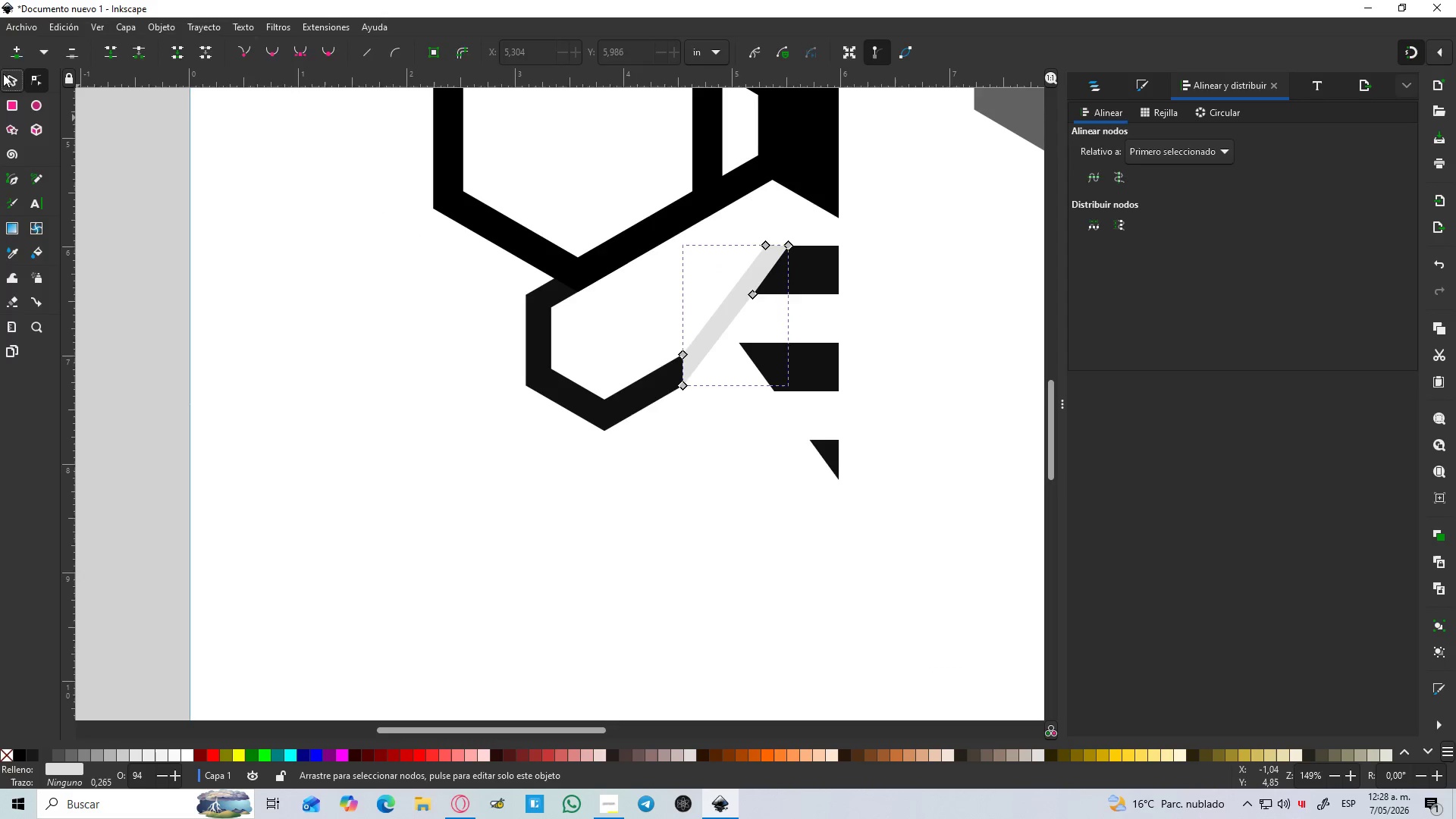 
double_click([594, 462])
 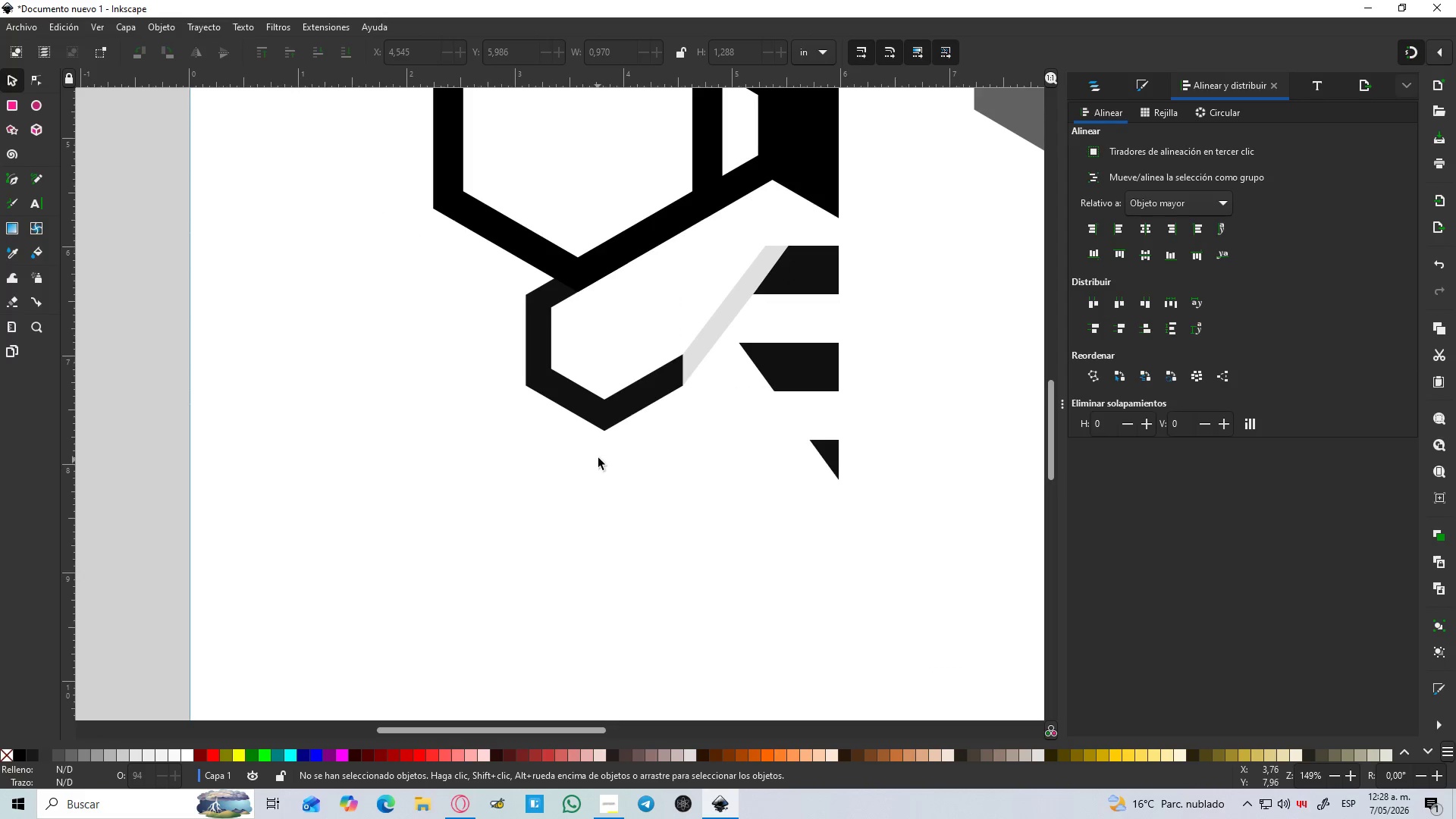 
hold_key(key=ControlLeft, duration=1.5)
scroll: coordinate [598, 451], scroll_direction: down, amount: 2.0
 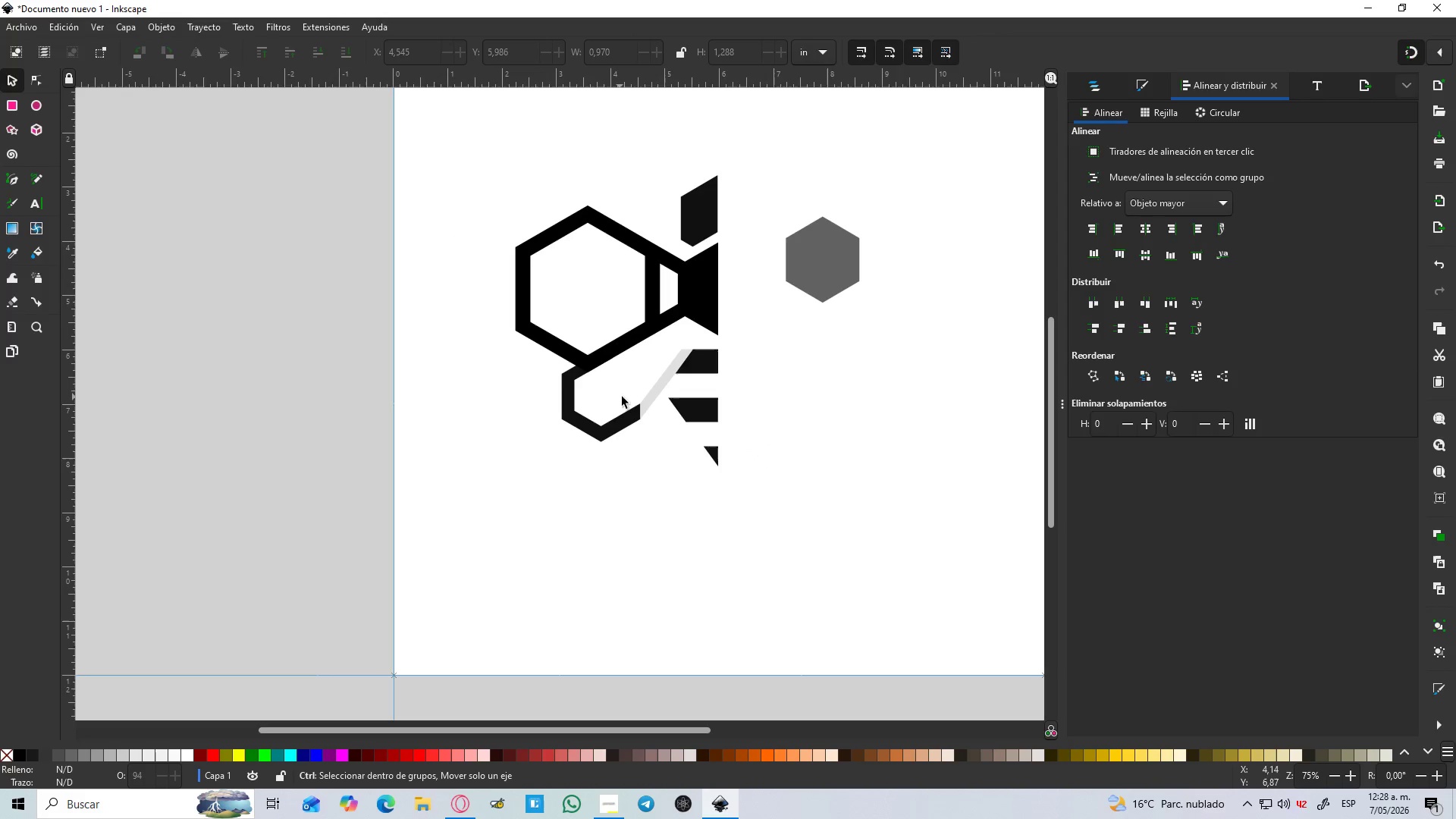 
scroll: coordinate [627, 397], scroll_direction: up, amount: 3.0
 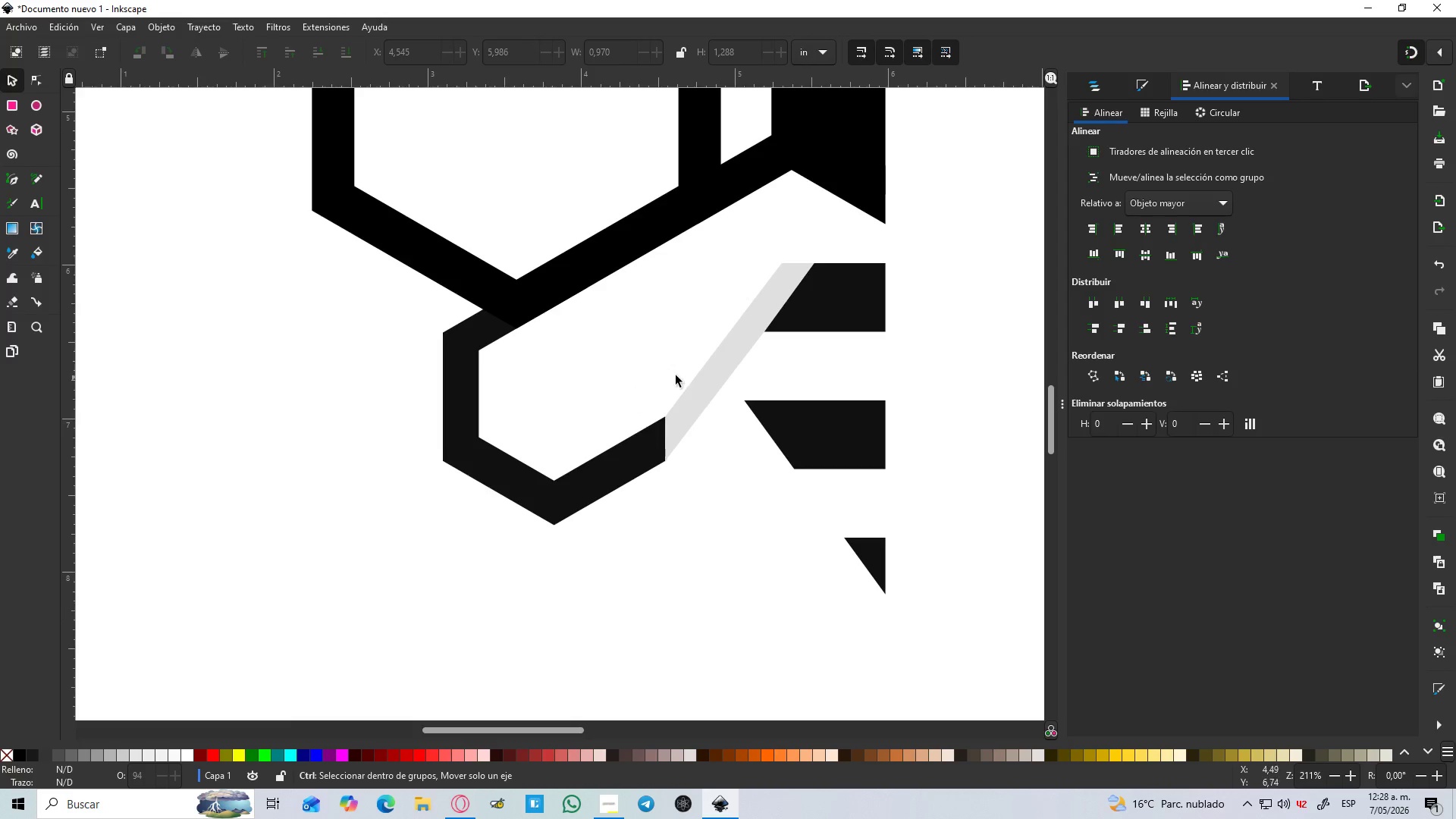 
hold_key(key=ControlLeft, duration=0.67)
scroll: coordinate [680, 374], scroll_direction: up, amount: 1.0
 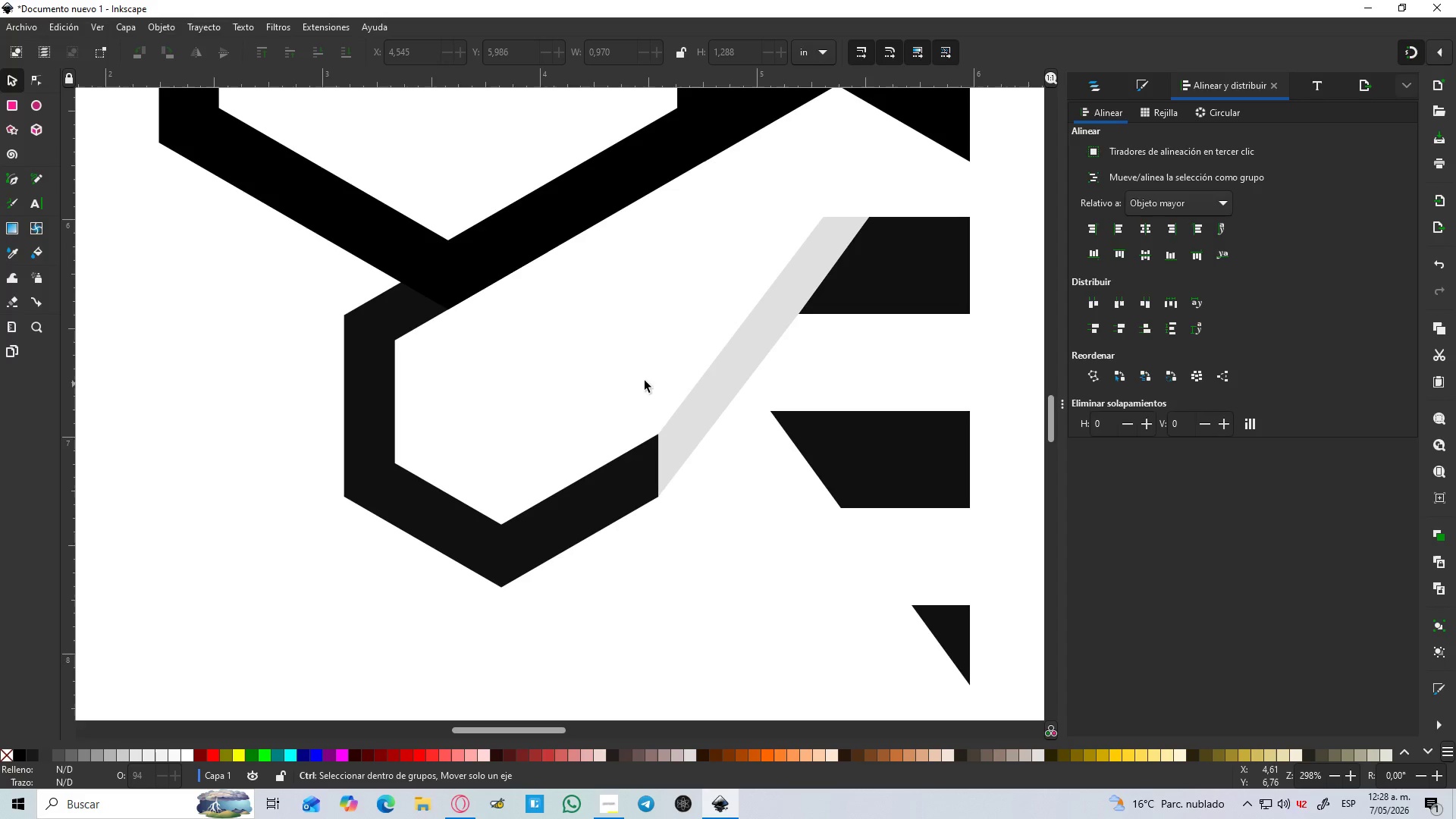 
hold_key(key=ControlLeft, duration=7.27)
scroll: coordinate [645, 220], scroll_direction: up, amount: 1.0
 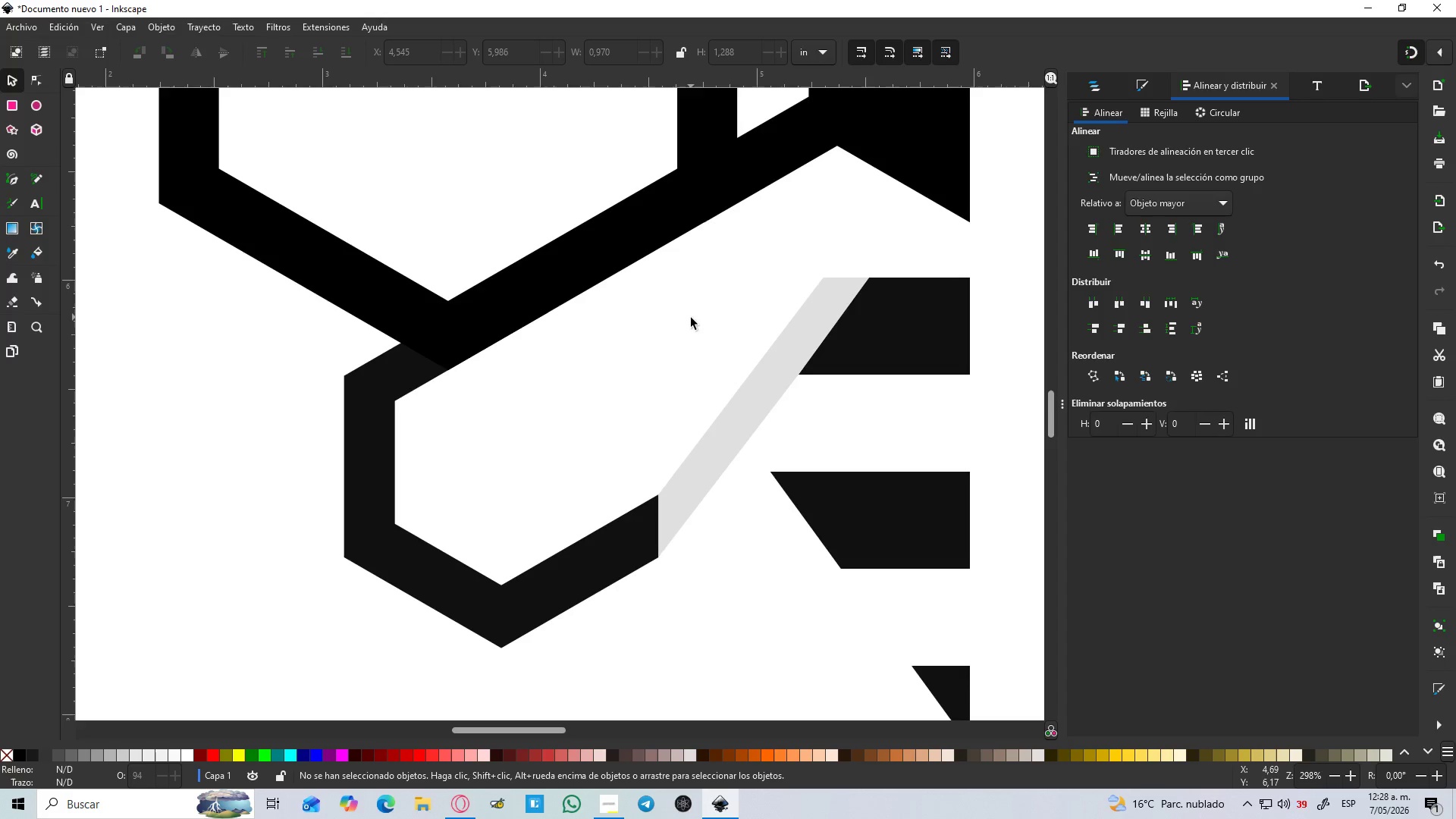 
key(B)
 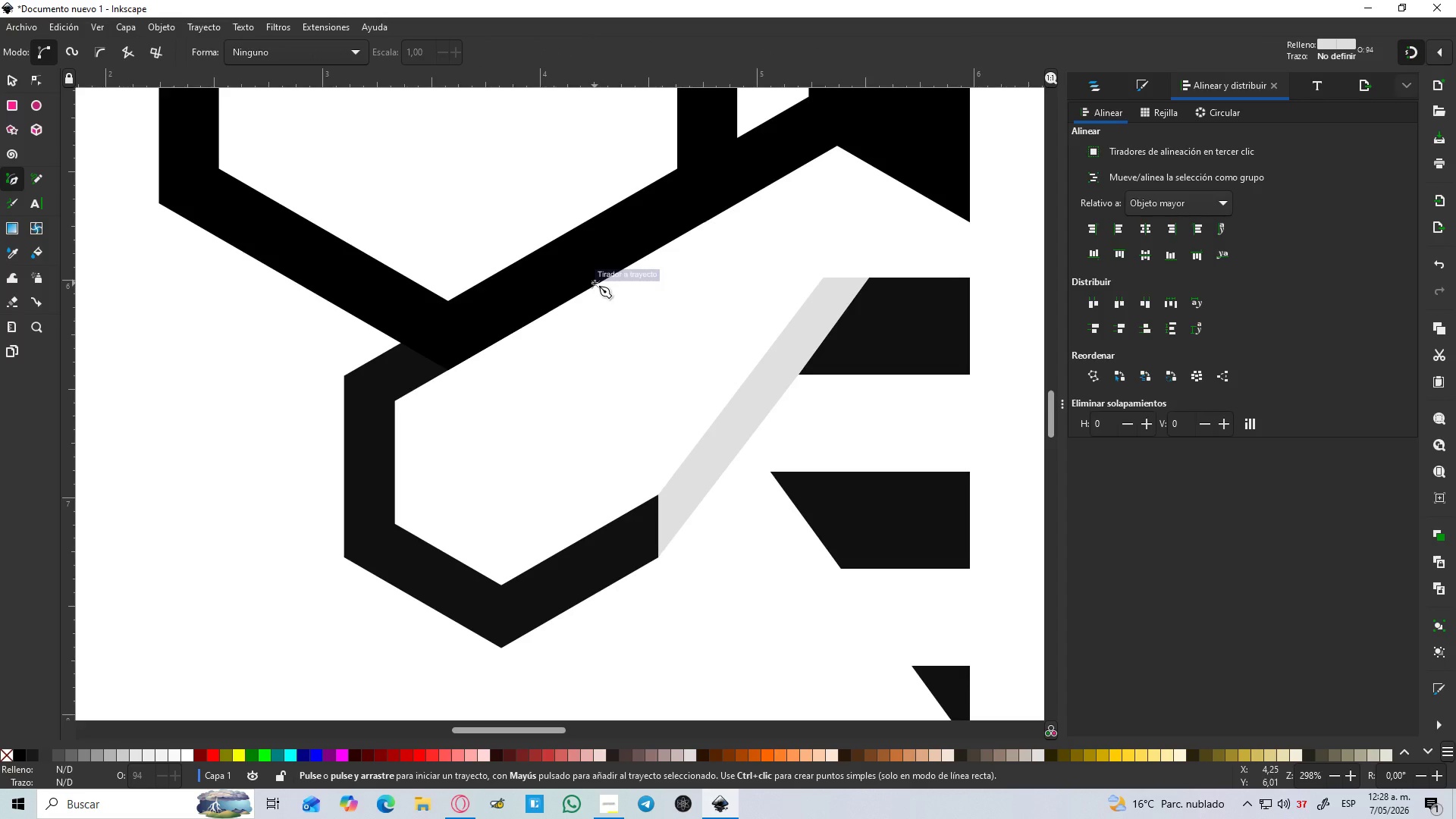 
left_click([595, 283])
 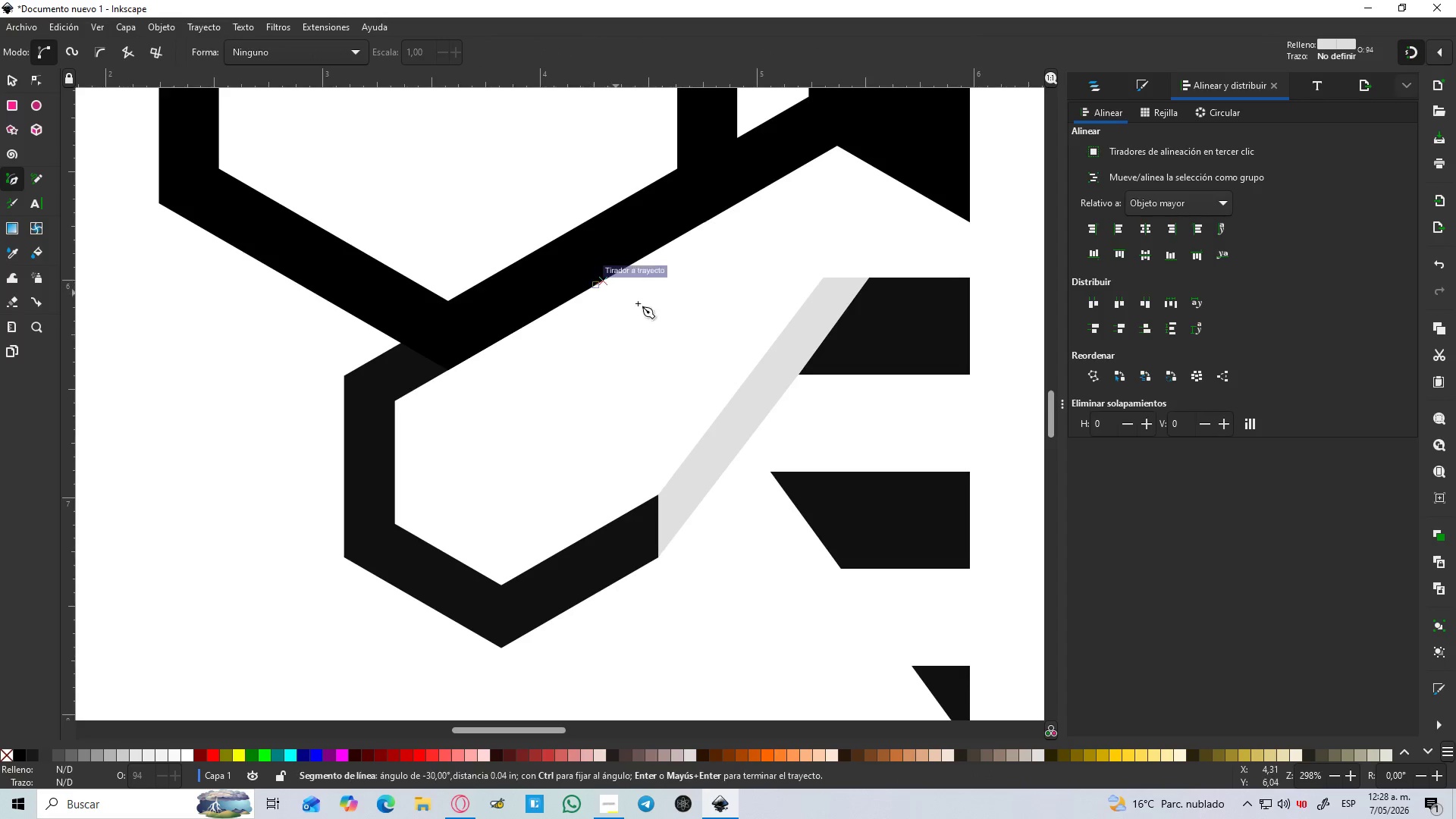 
hold_key(key=ControlLeft, duration=1.5)
left_click([745, 372])
 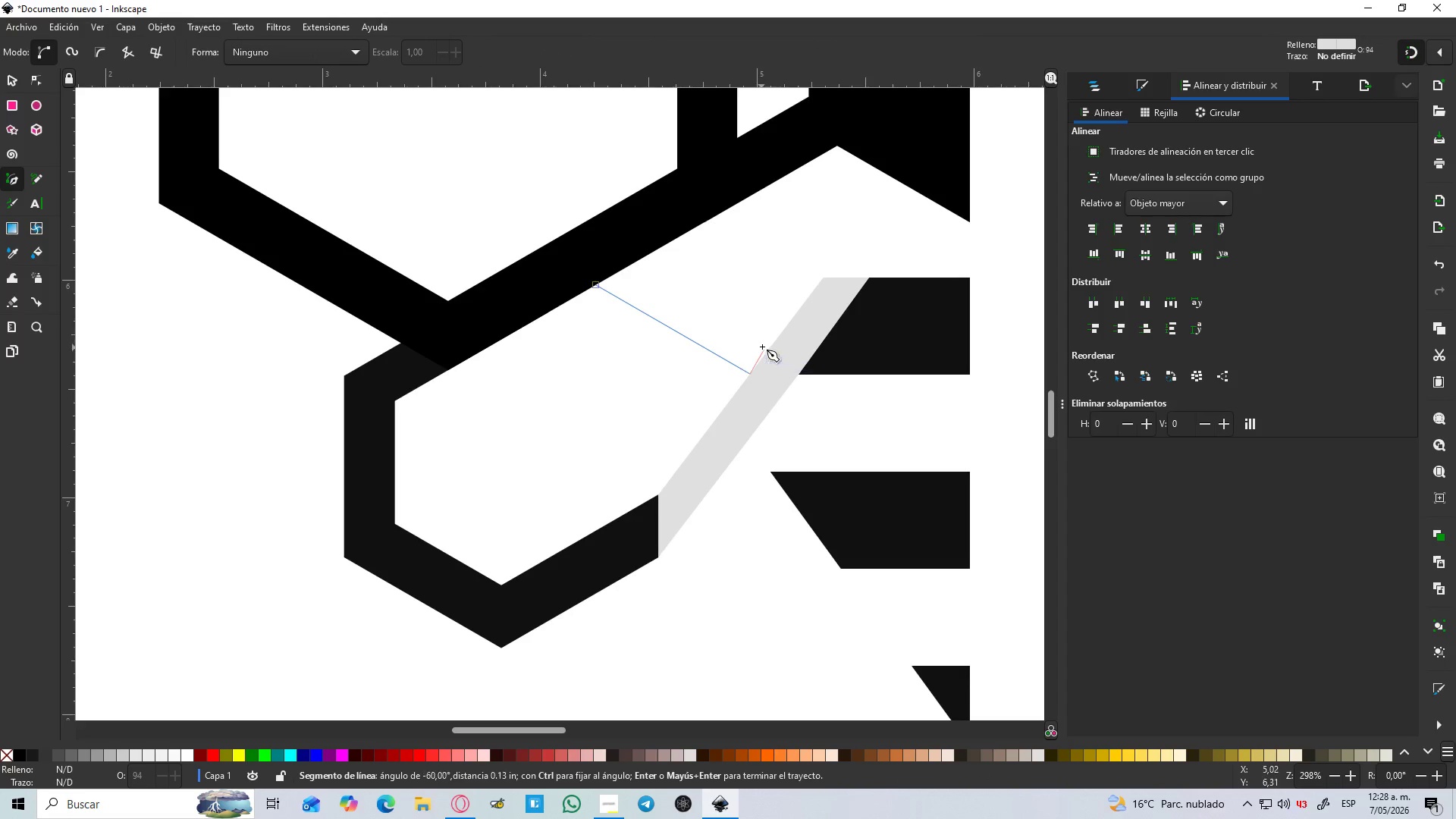 
hold_key(key=ControlLeft, duration=0.81)
 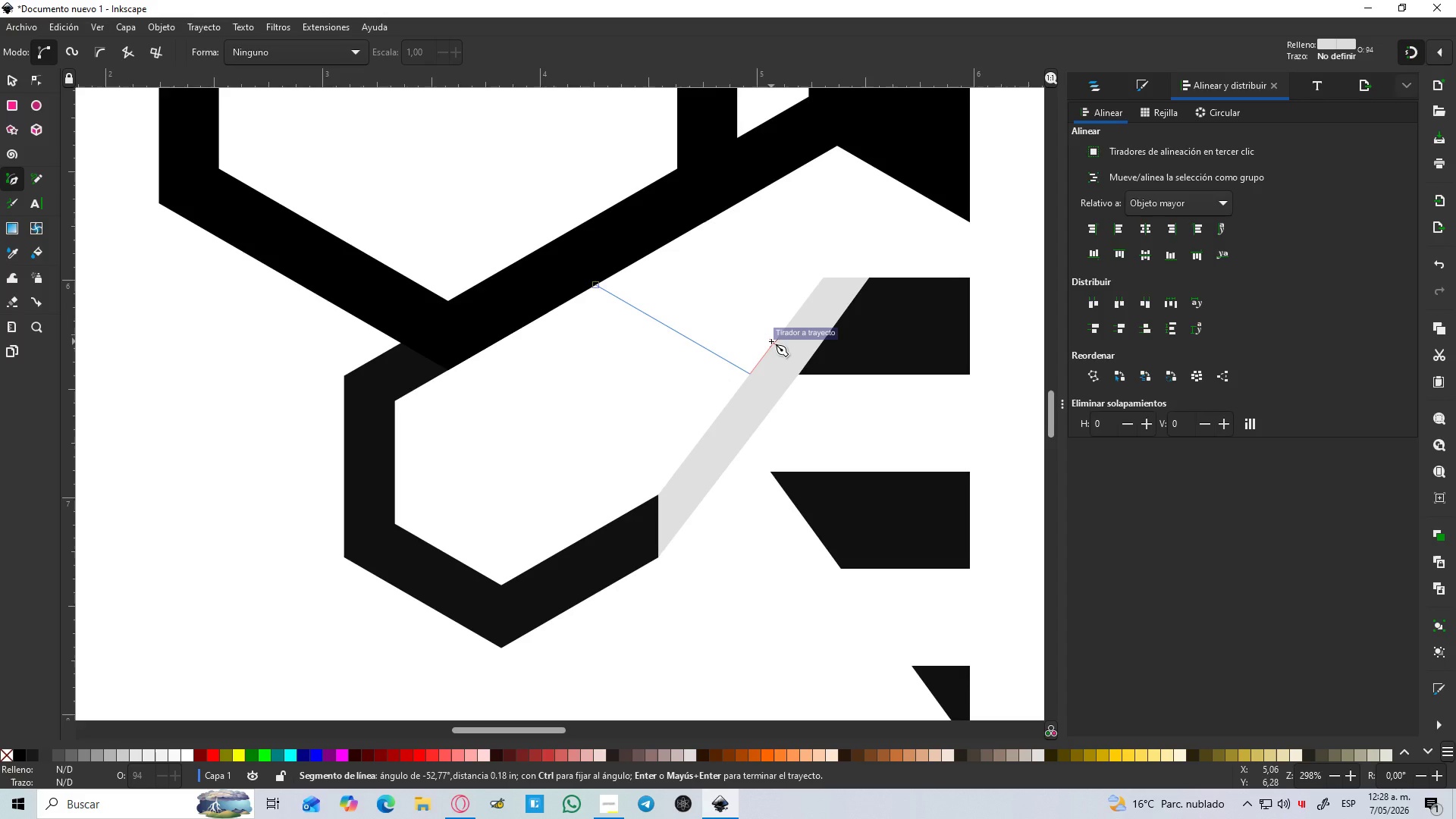 
hold_key(key=ControlLeft, duration=1.19)
left_click([771, 341])
 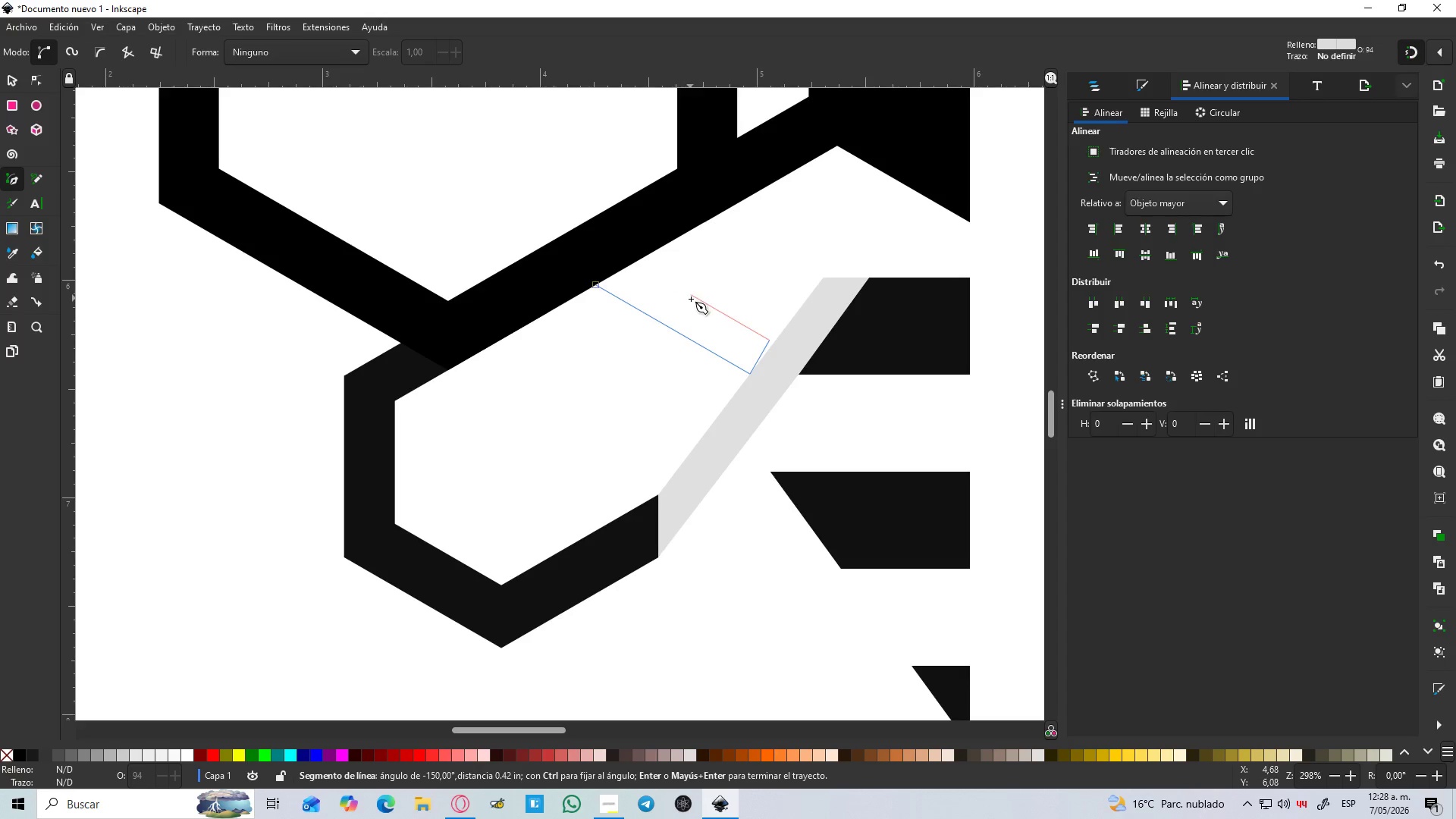 
key(Control+Z)
 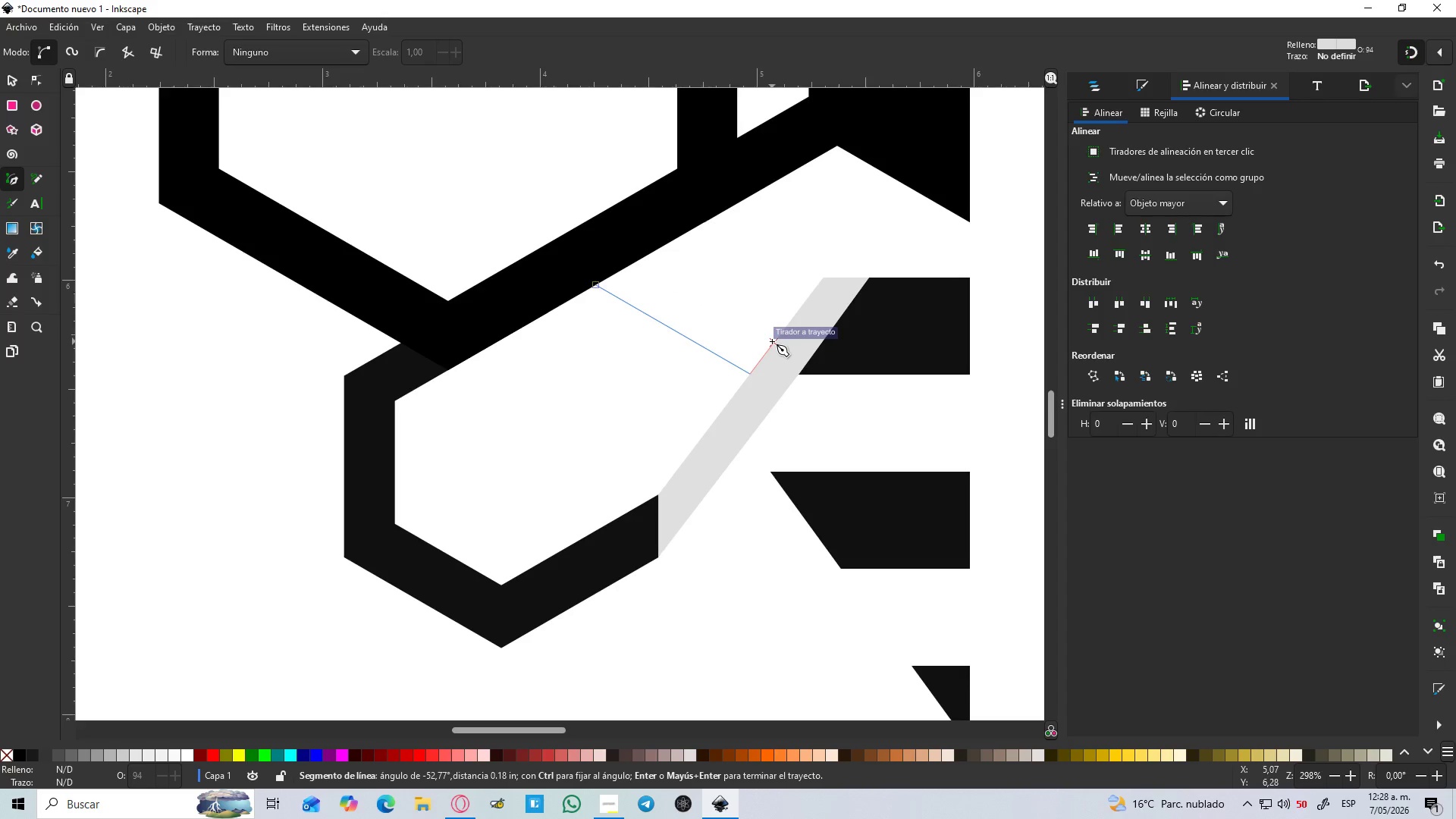 
hold_key(key=ControlLeft, duration=1.5)
 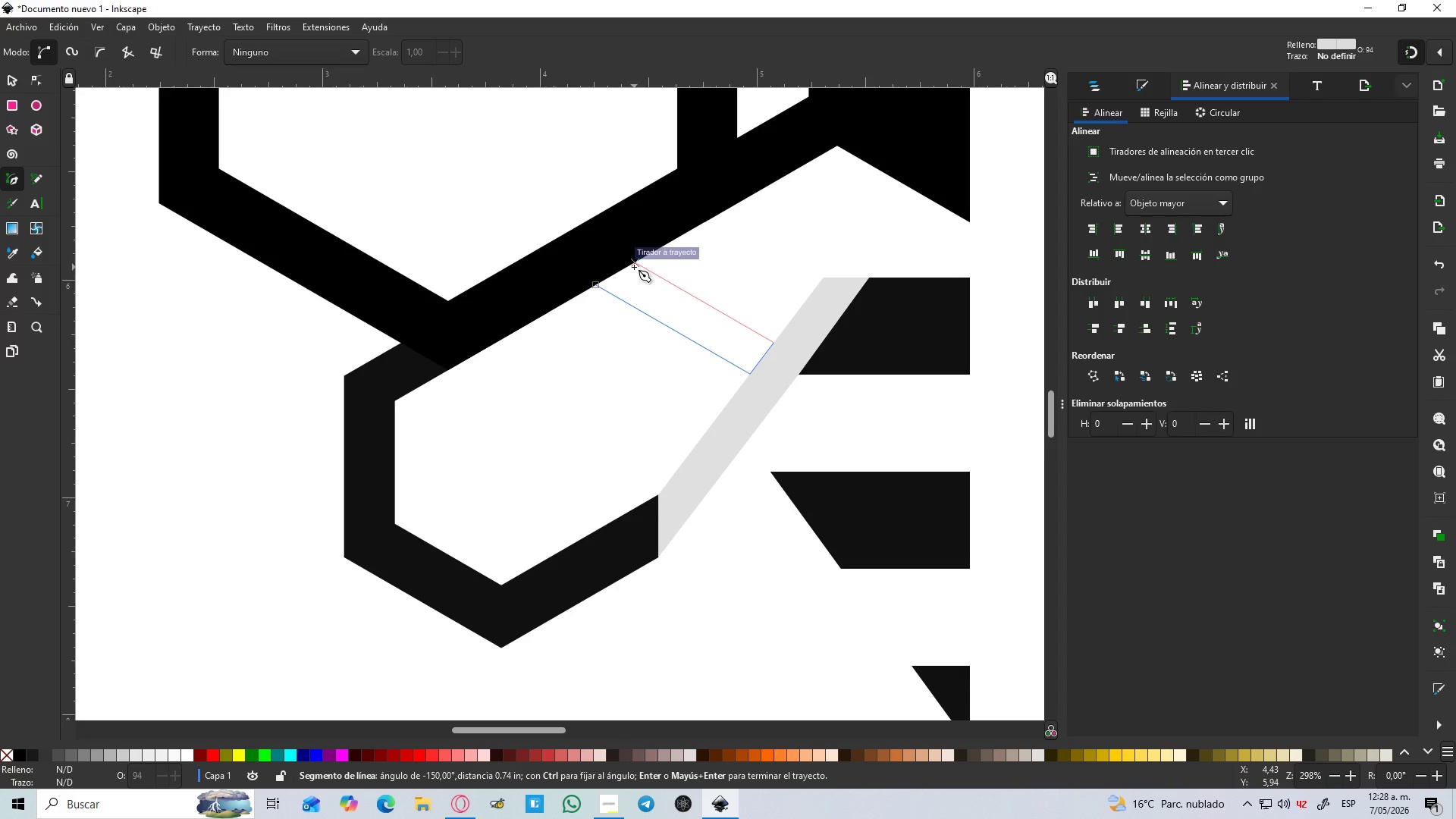 
key(Control+ControlLeft)
 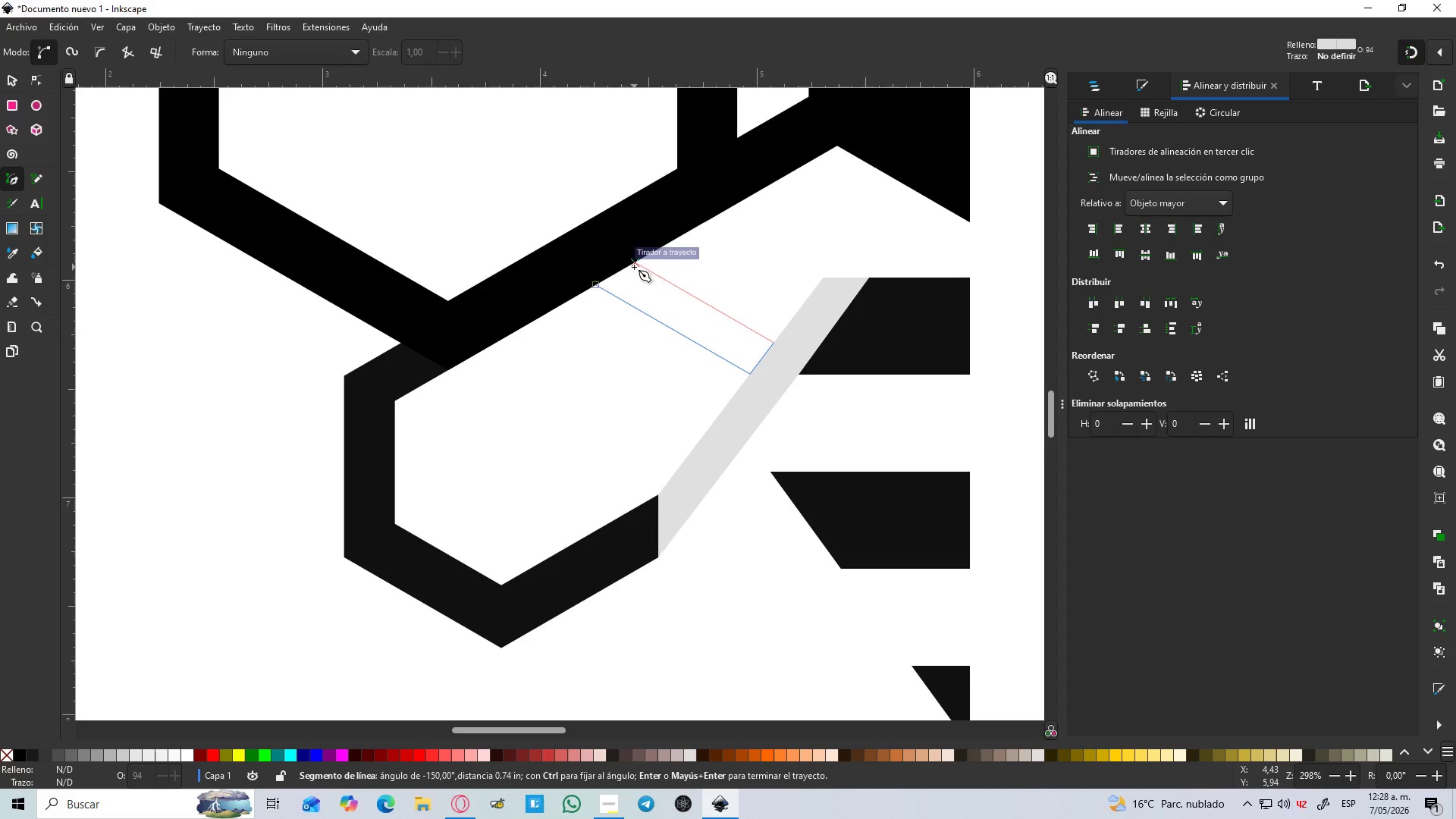 
left_click([634, 267])
 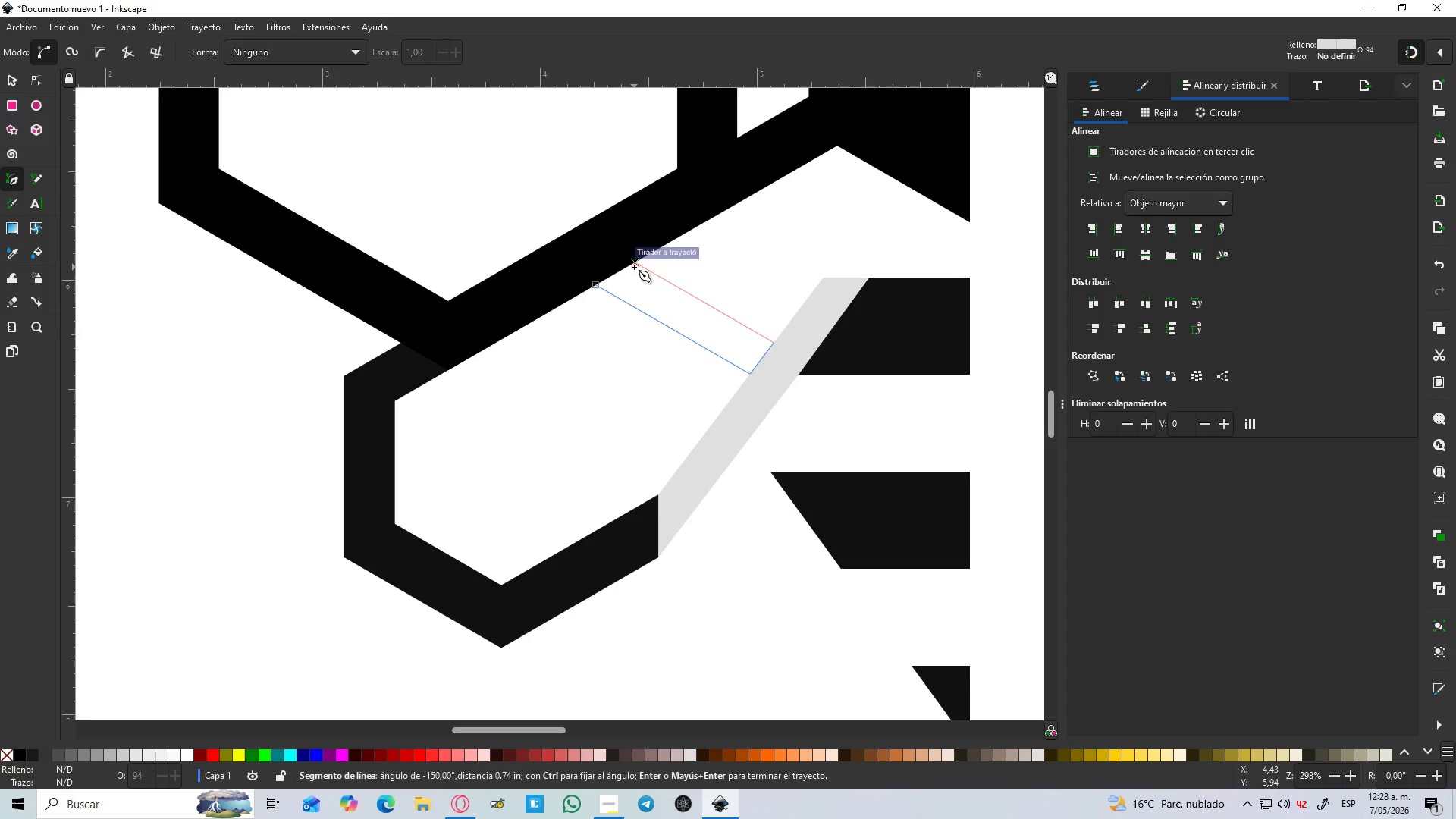 
key(Control+ControlLeft)
 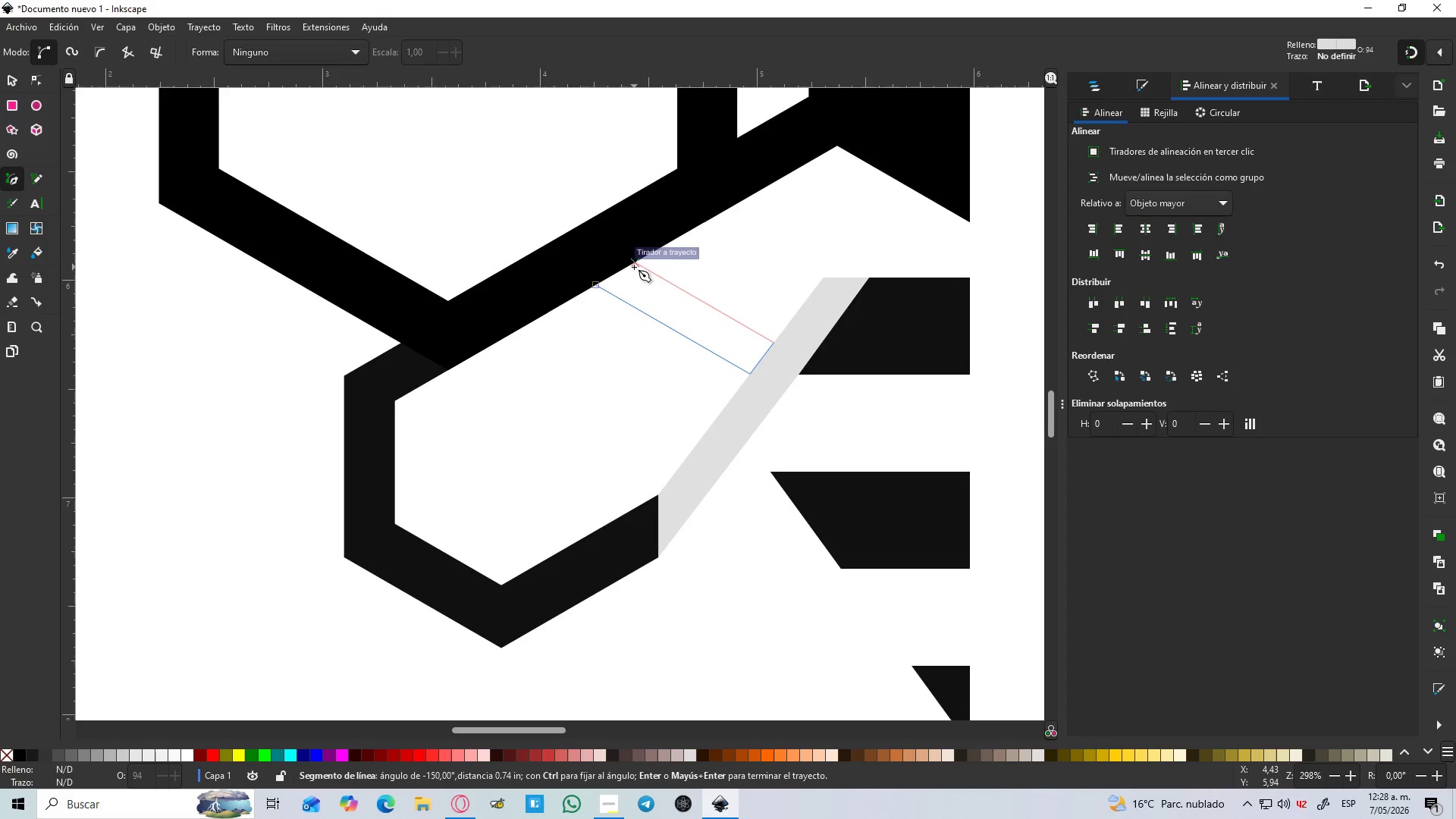 
key(Control+ControlLeft)
 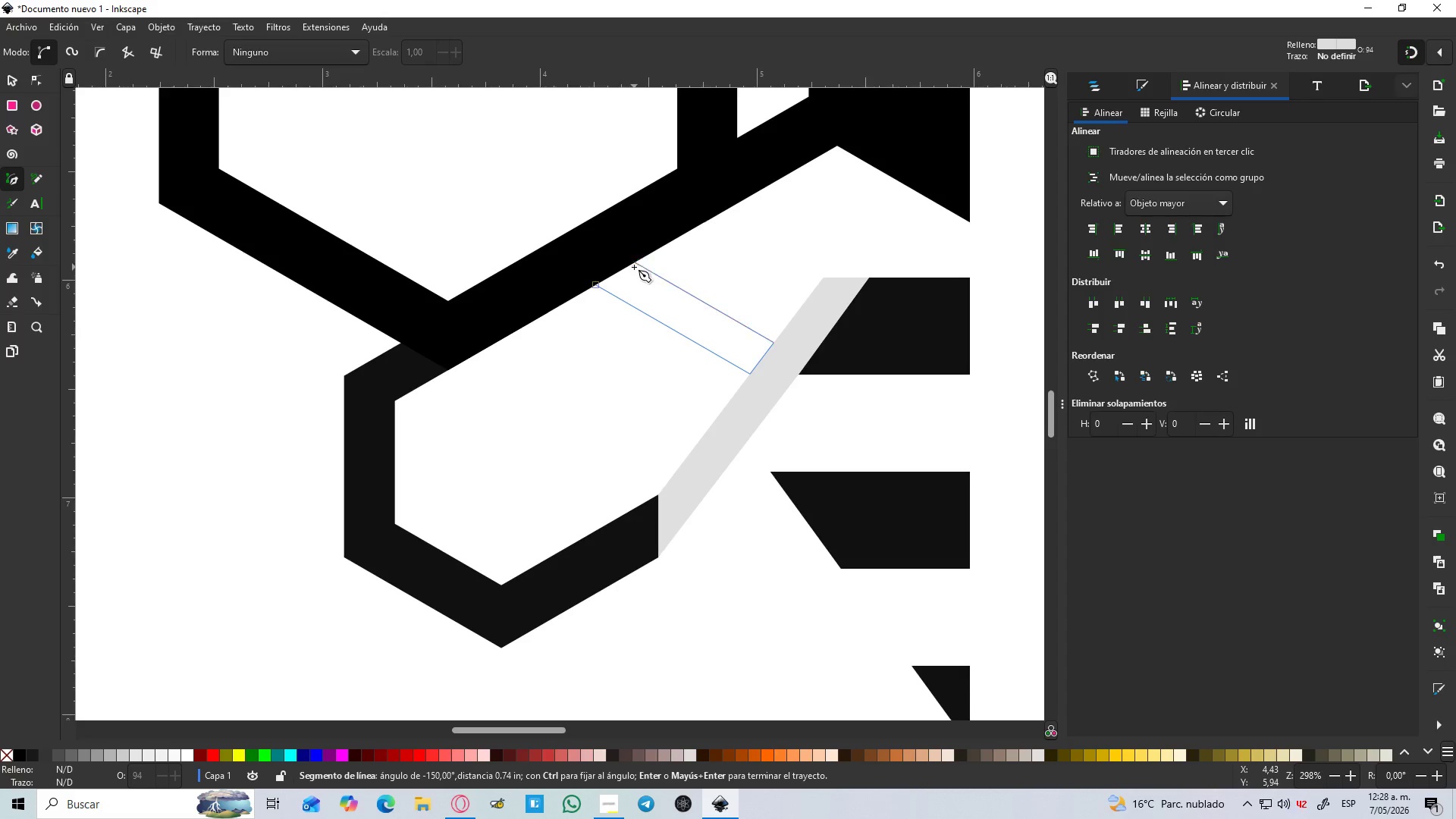 
key(Control+ControlLeft)
 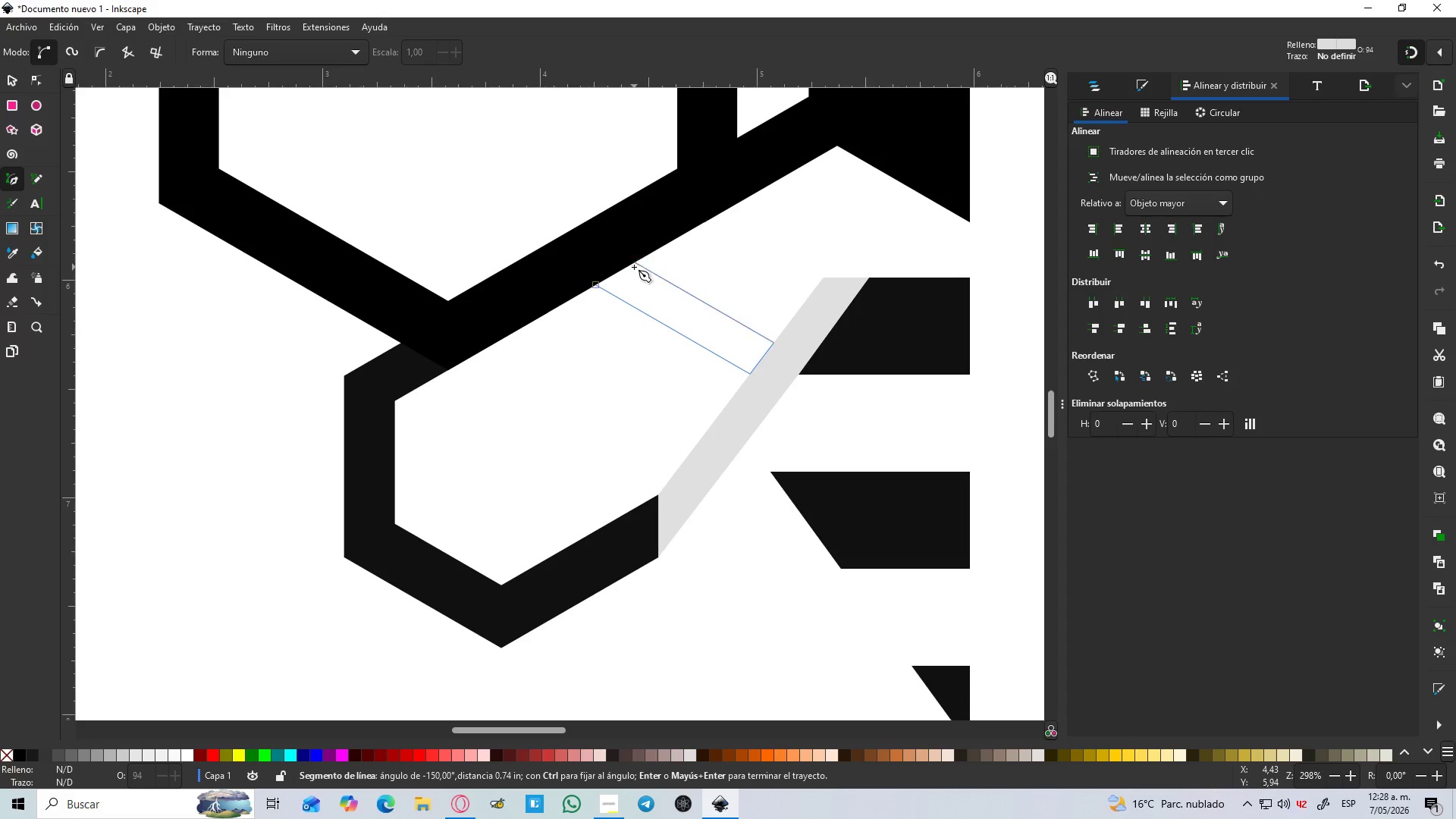 
key(Control+ControlLeft)
 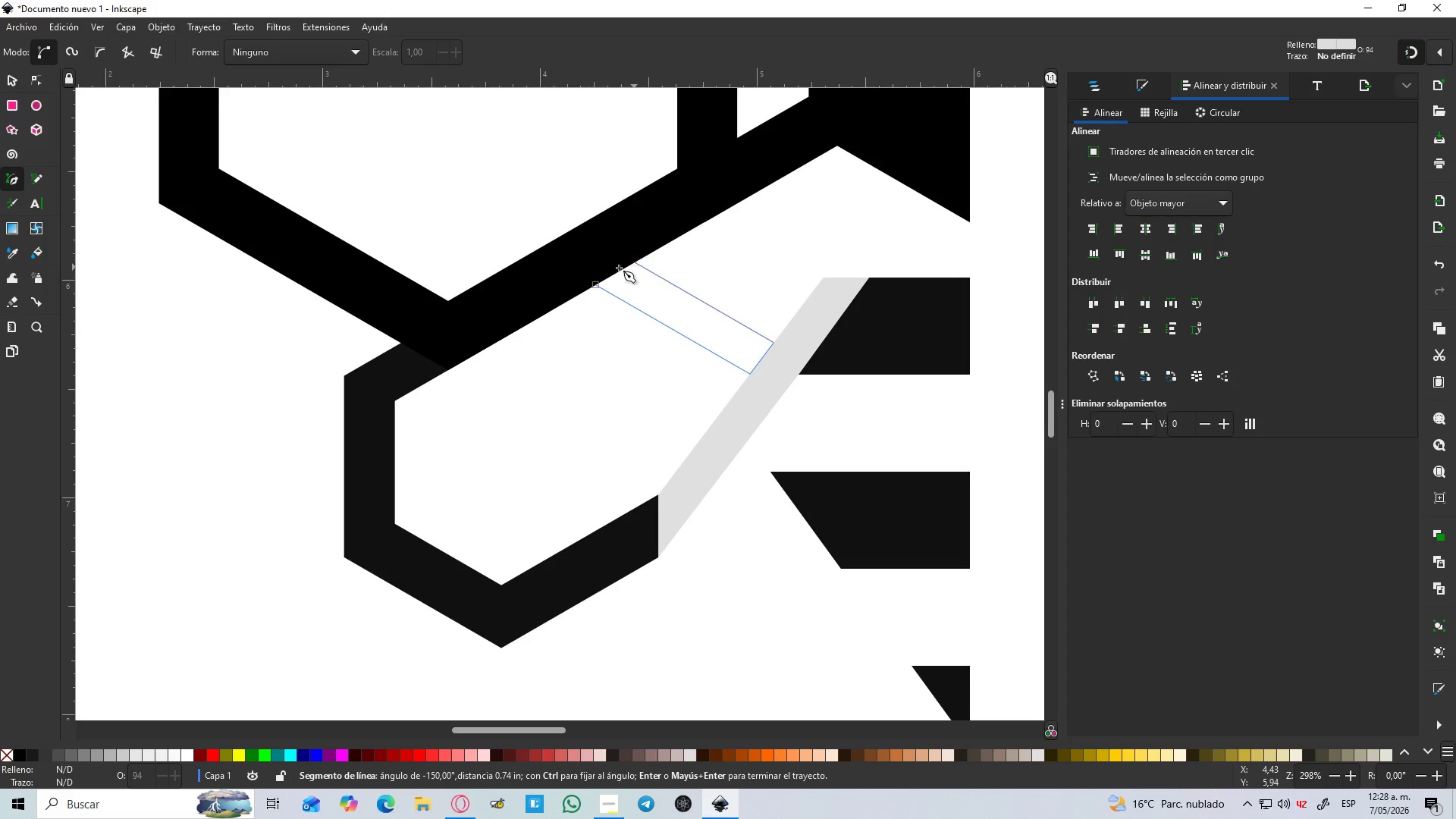 
key(Control+ControlLeft)
 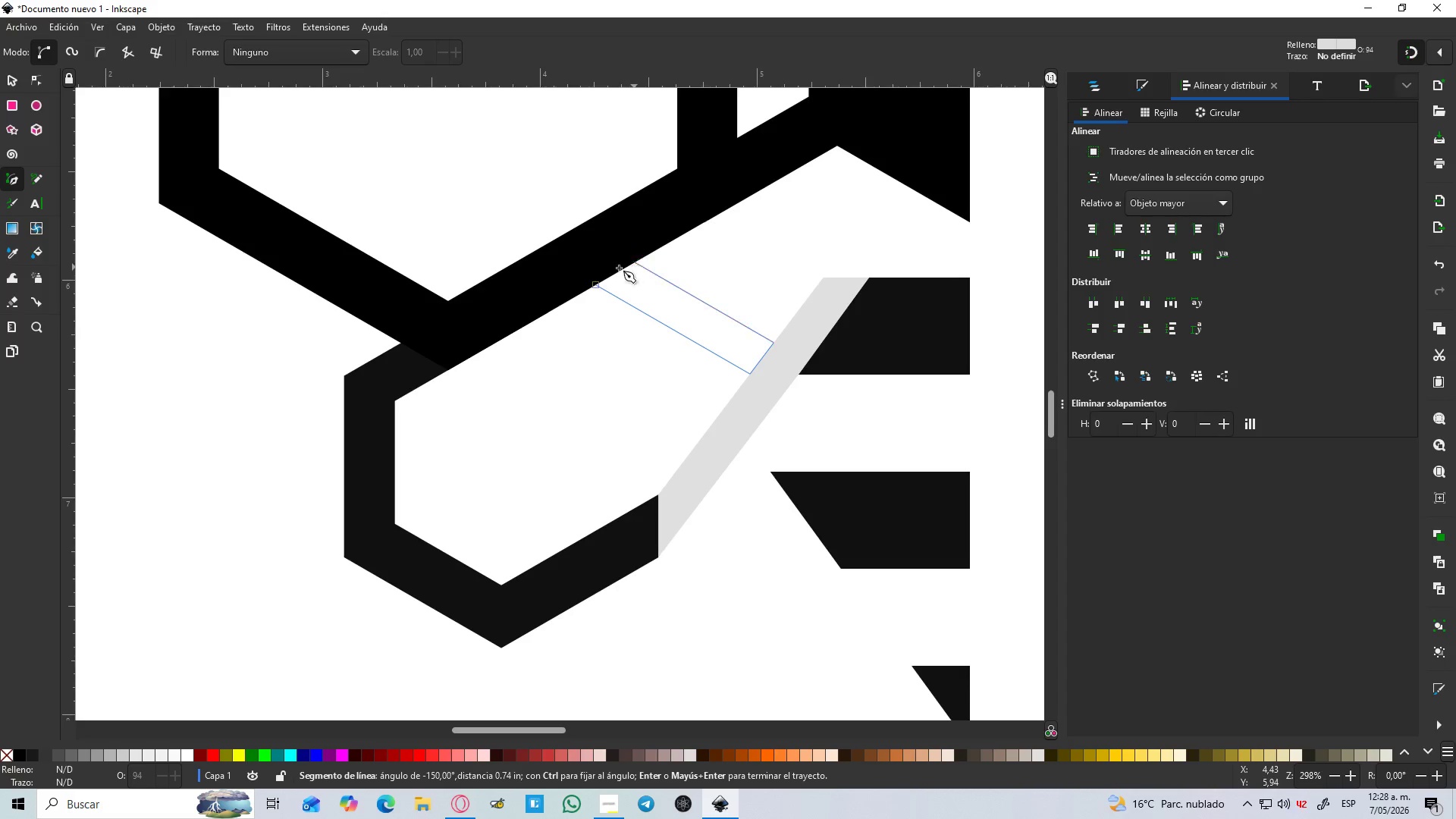 
key(Control+ControlLeft)
 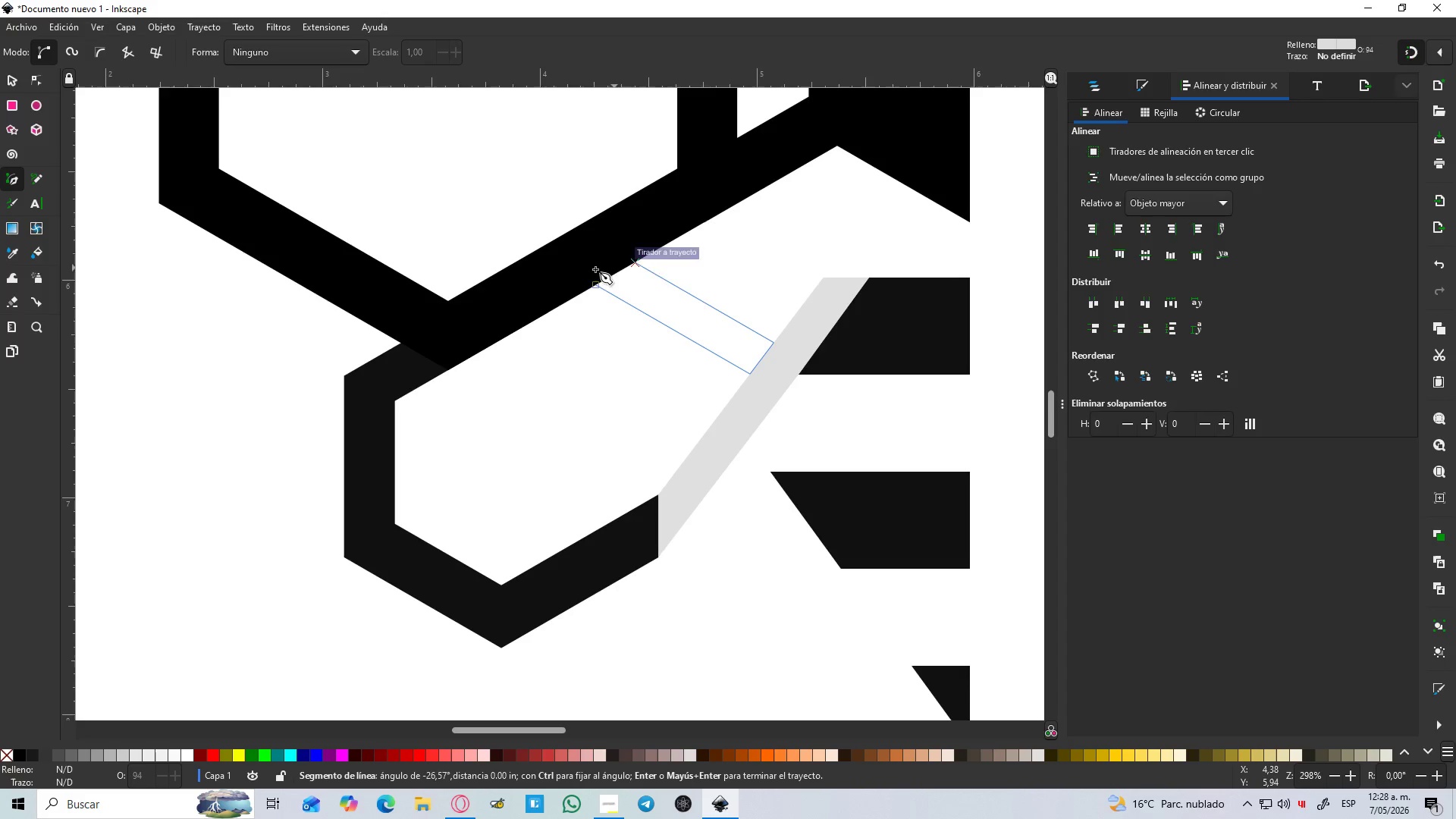 
key(Control+ControlLeft)
 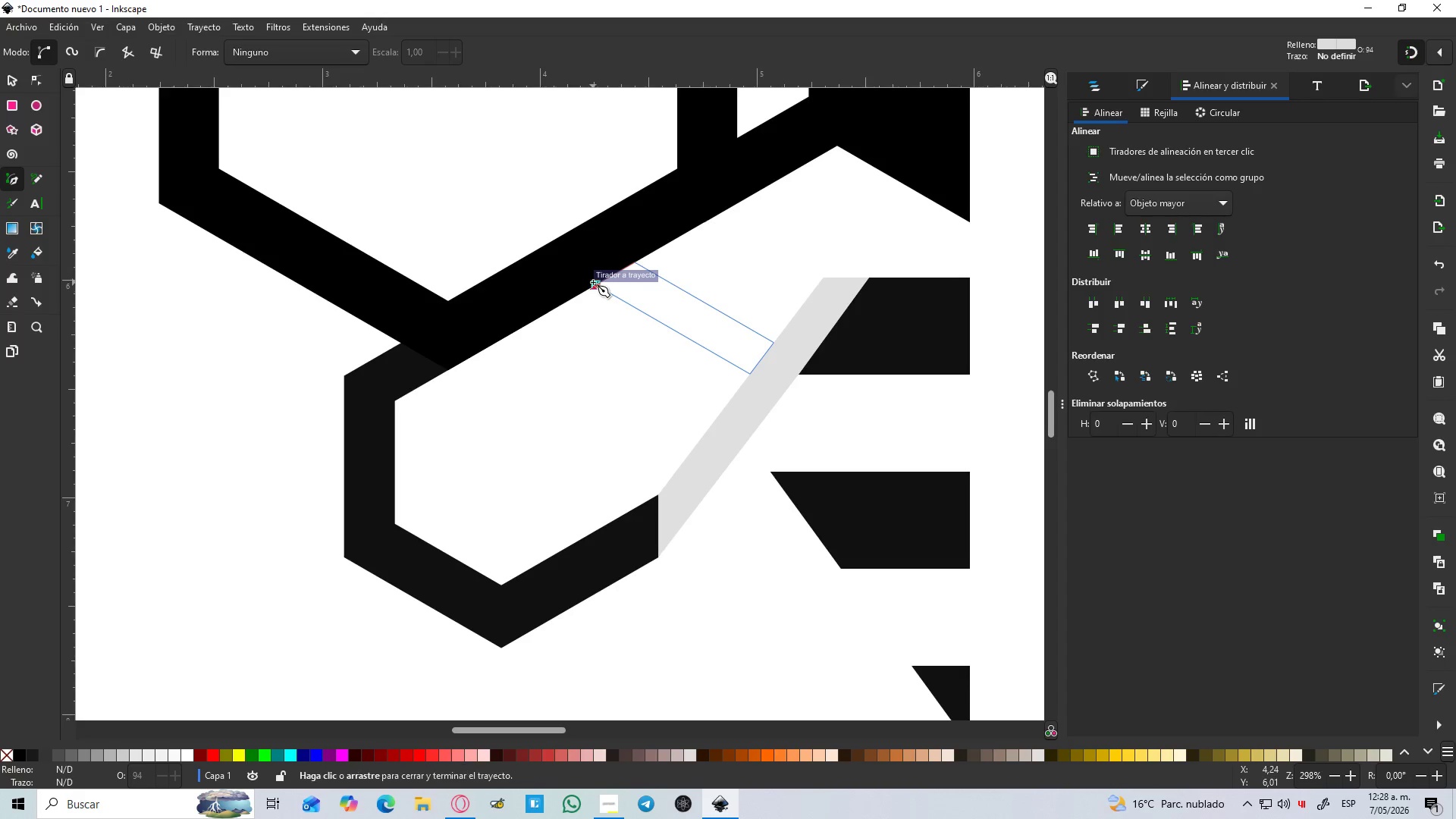 
left_click([593, 282])
 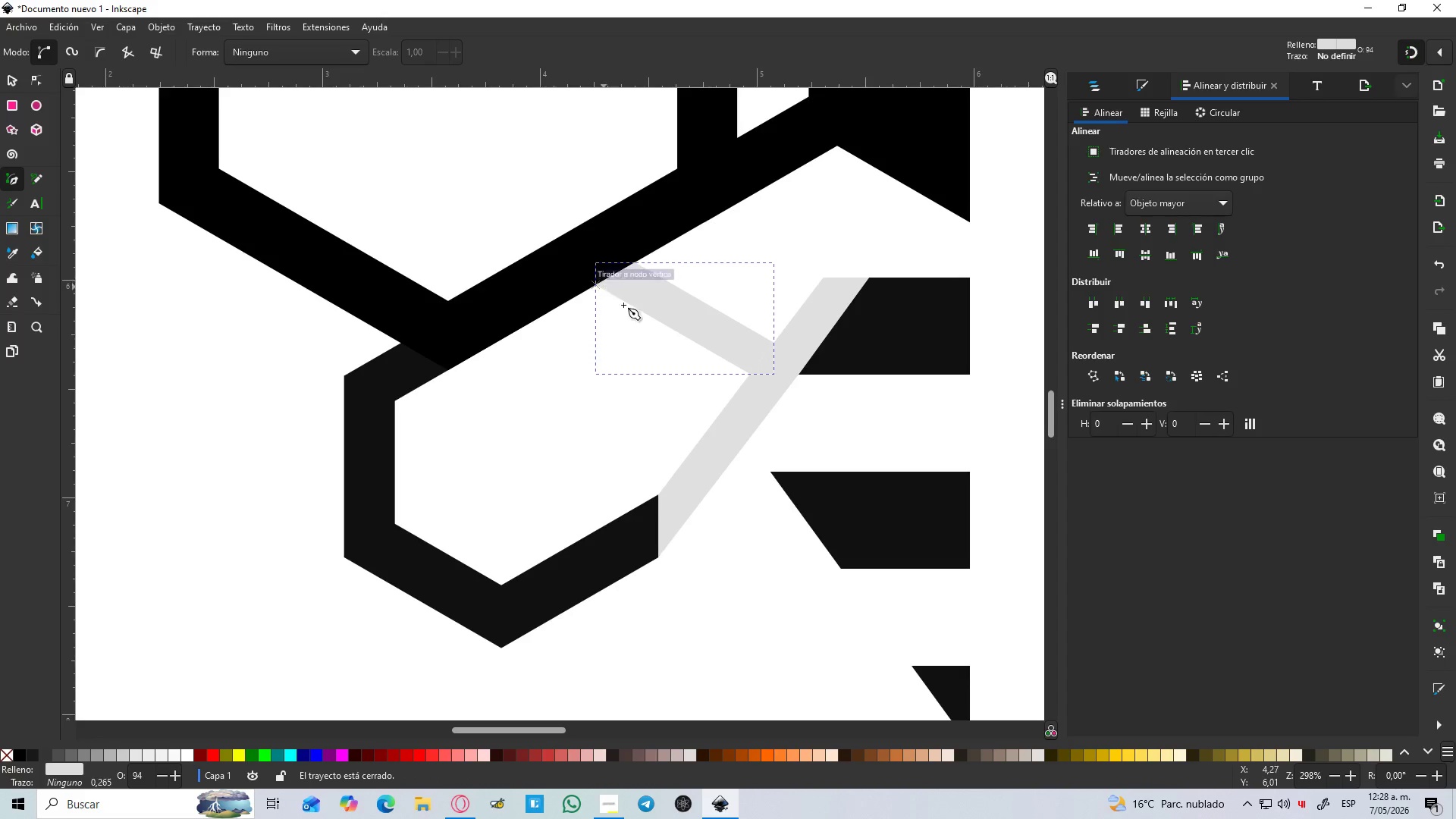 
hold_key(key=ControlLeft, duration=0.66)
scroll: coordinate [686, 332], scroll_direction: down, amount: 2.0
 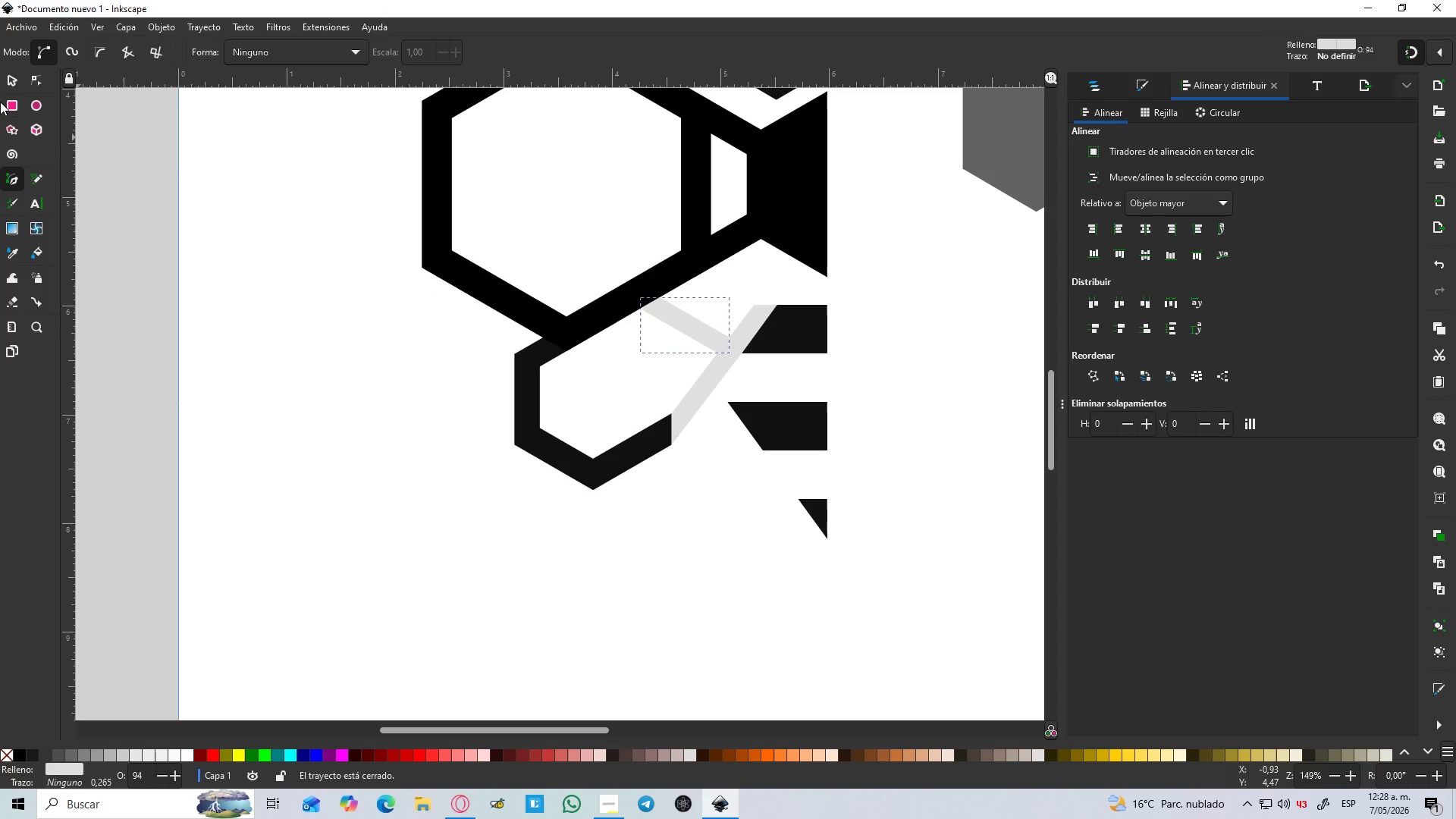 
left_click([0, 84])
 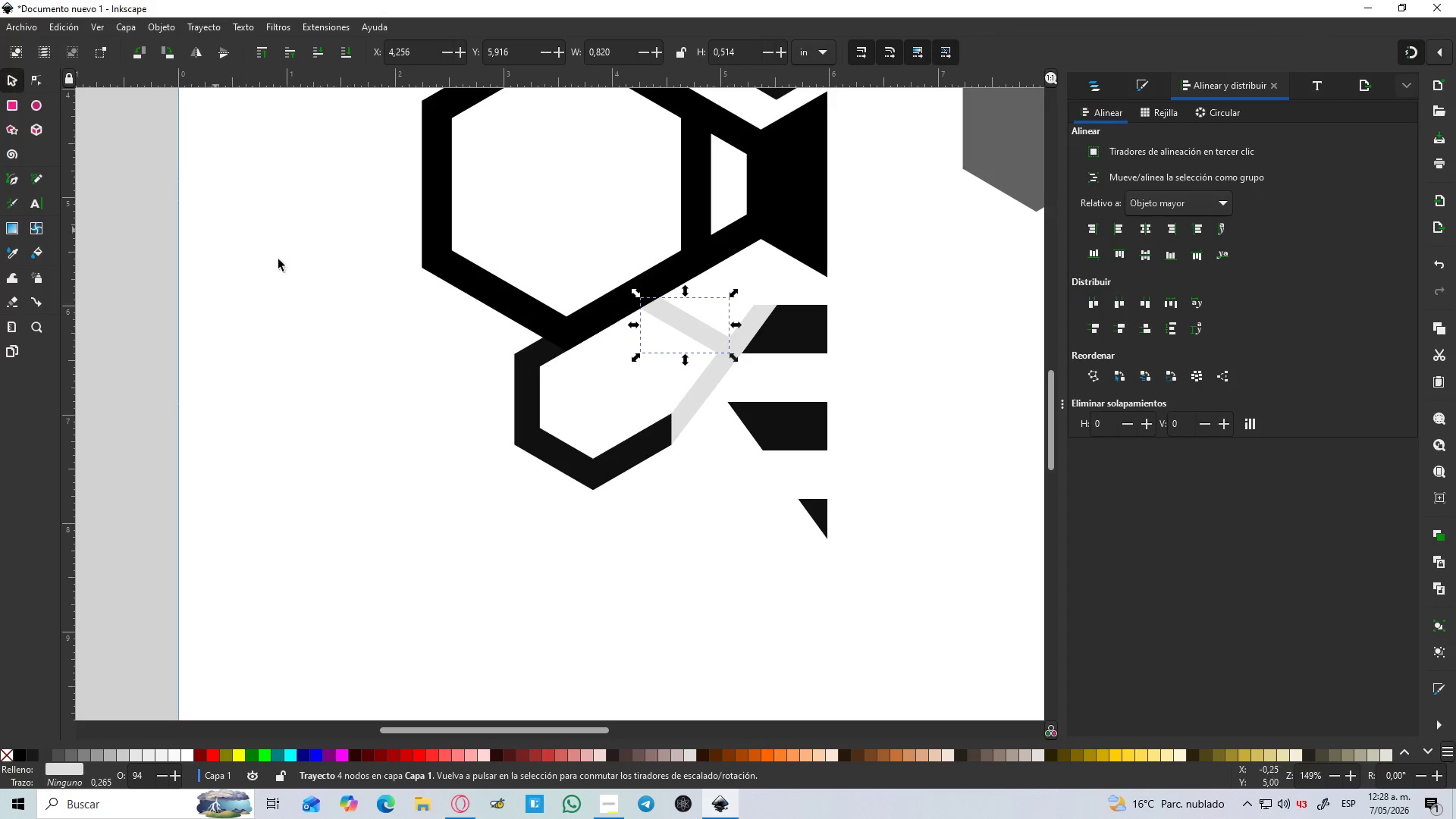 
hold_key(key=ControlLeft, duration=1.03)
scroll: coordinate [527, 331], scroll_direction: down, amount: 3.0
 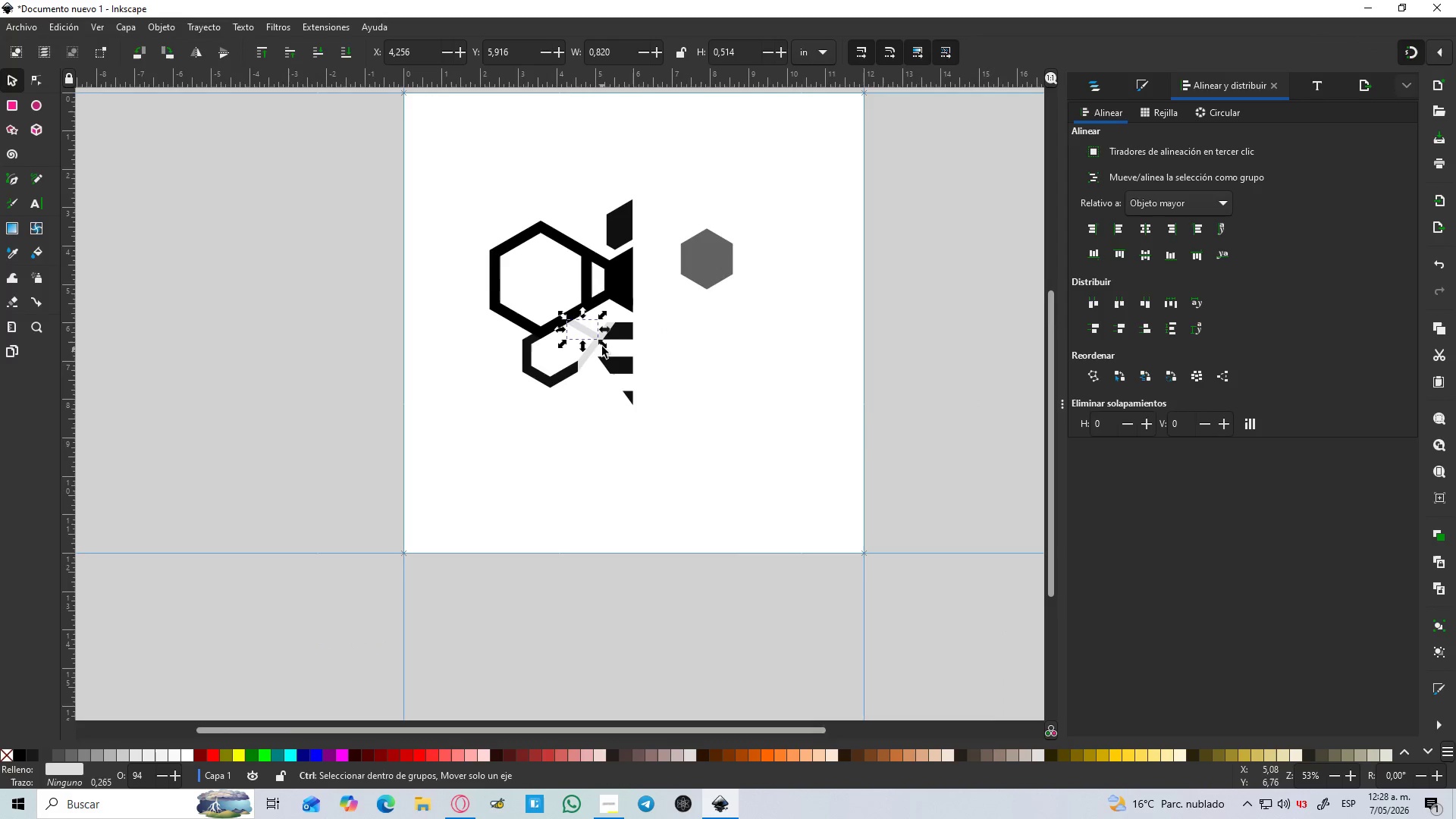 
hold_key(key=ControlLeft, duration=3.06)
 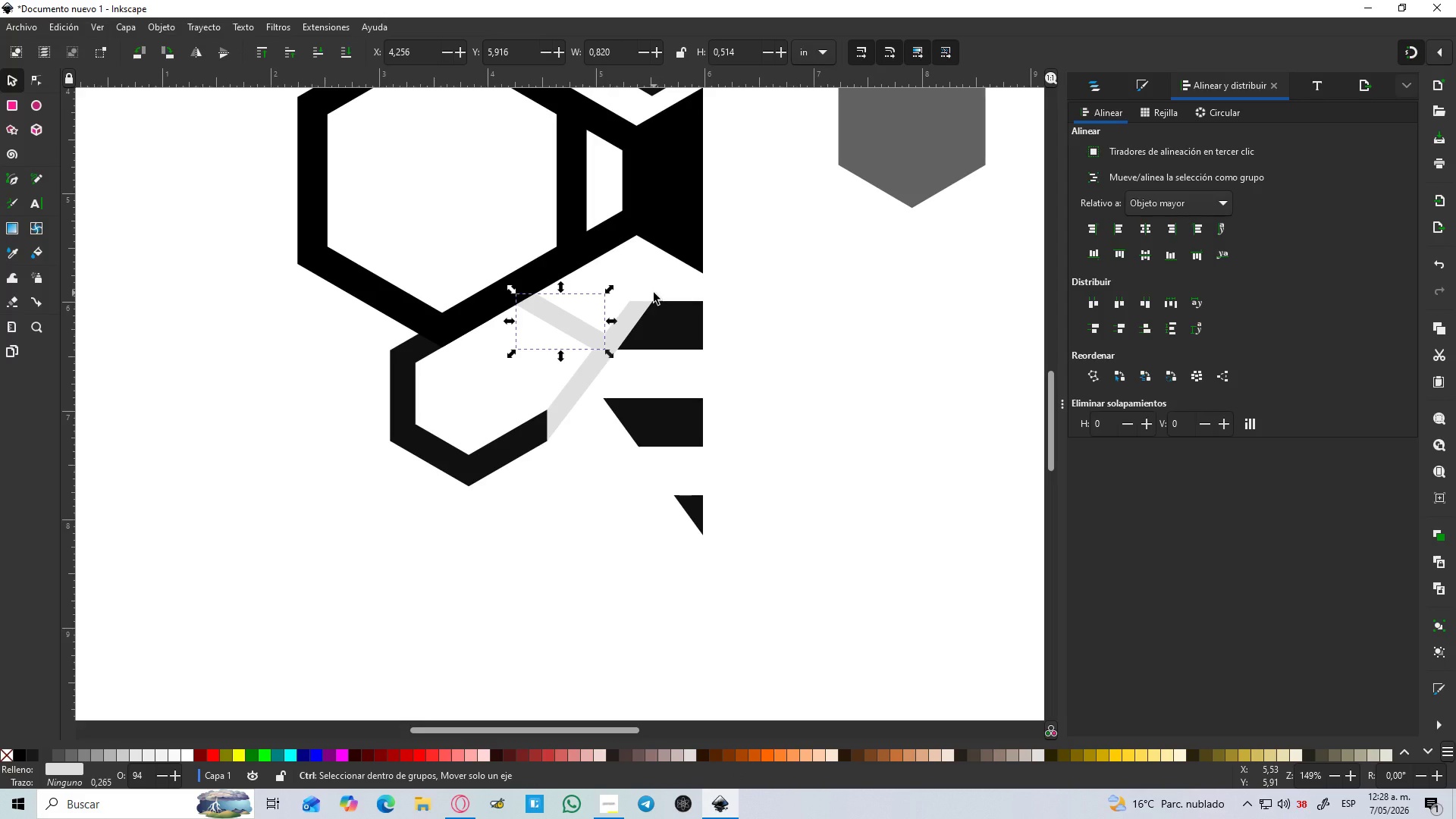 
scroll: coordinate [595, 334], scroll_direction: up, amount: 3.0
 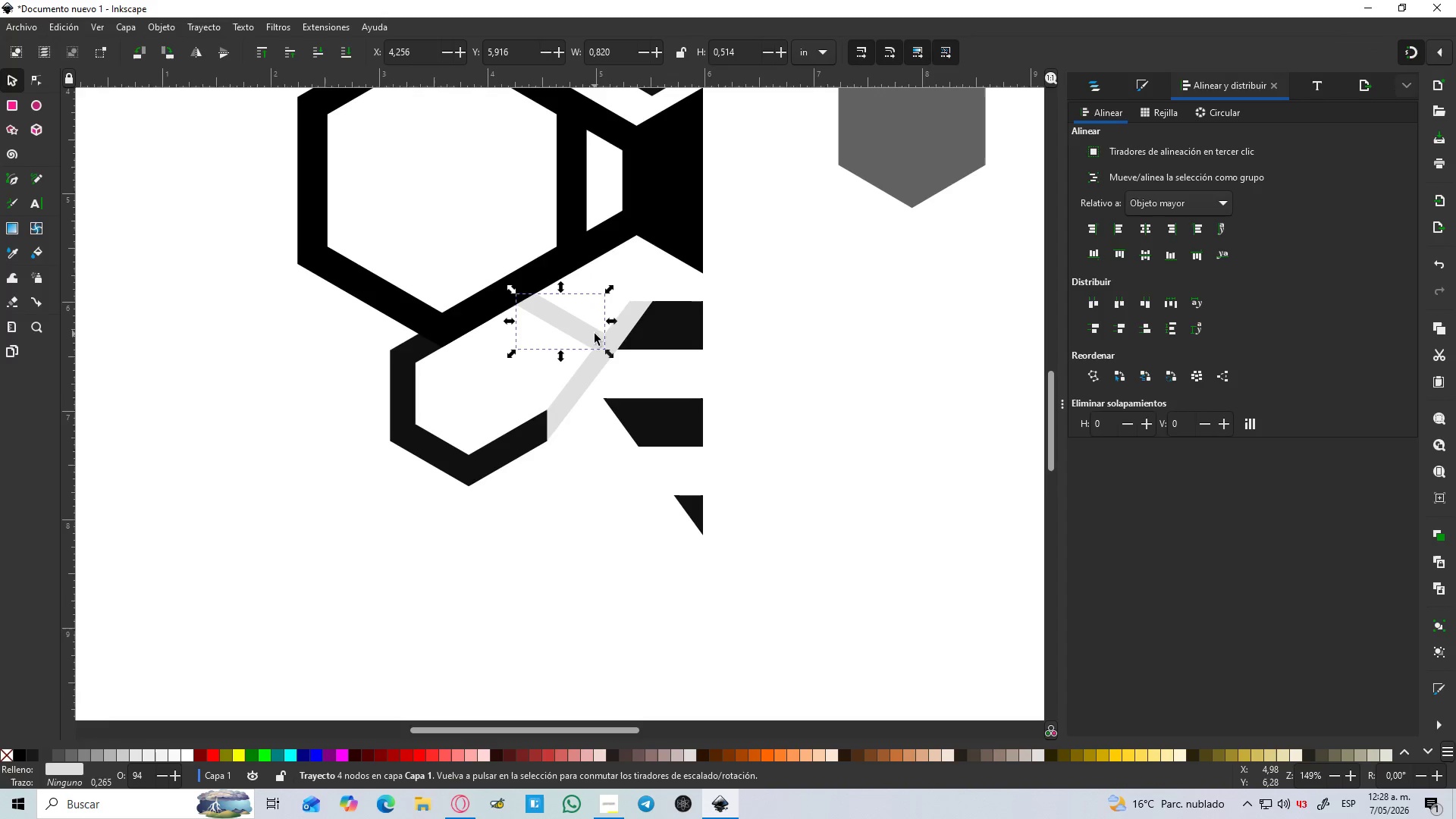 
hold_key(key=ControlLeft, duration=1.5)
 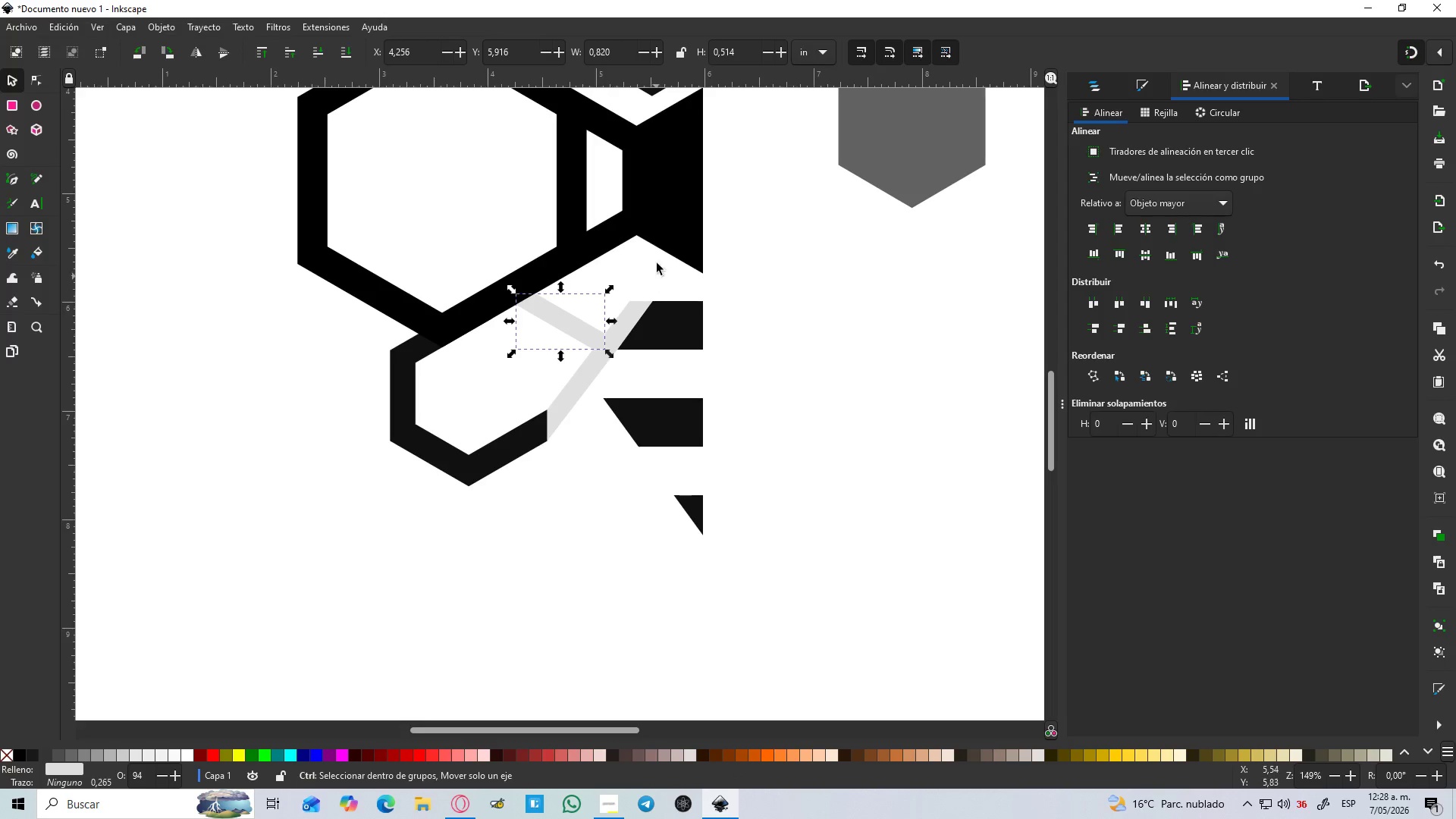 
key(Control+ControlLeft)
 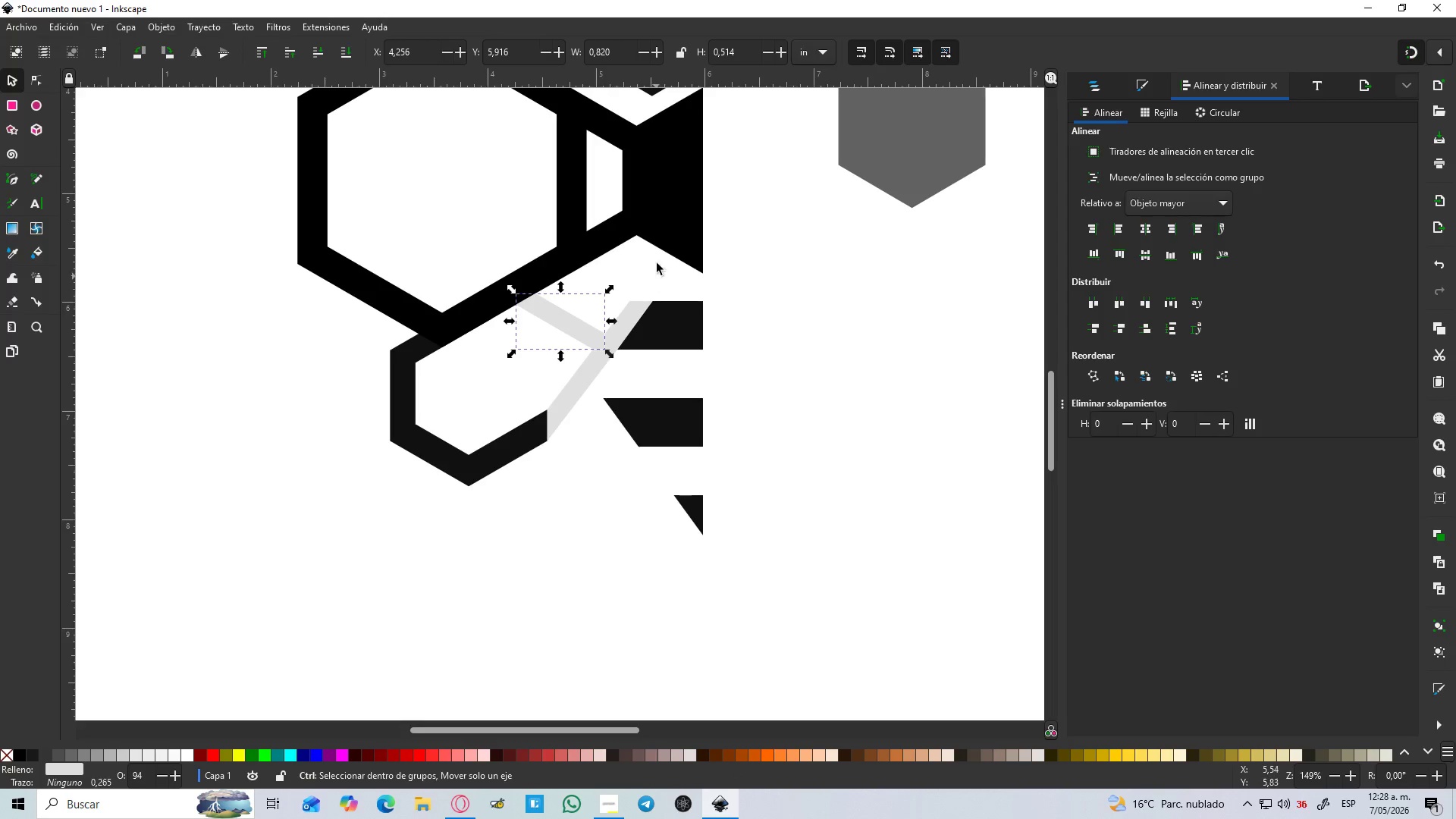 
key(Control+ControlLeft)
 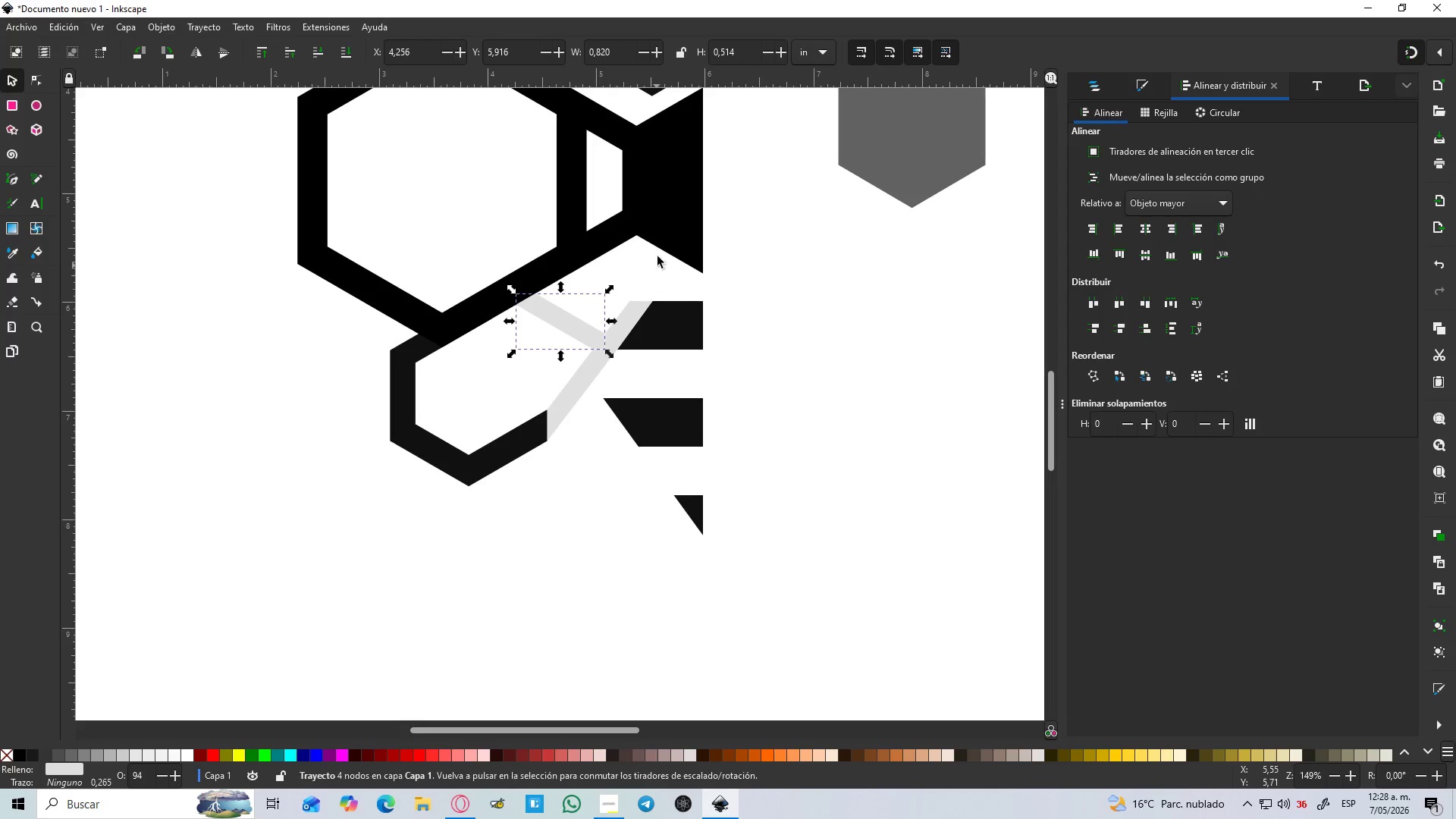 
key(Control+ControlLeft)
 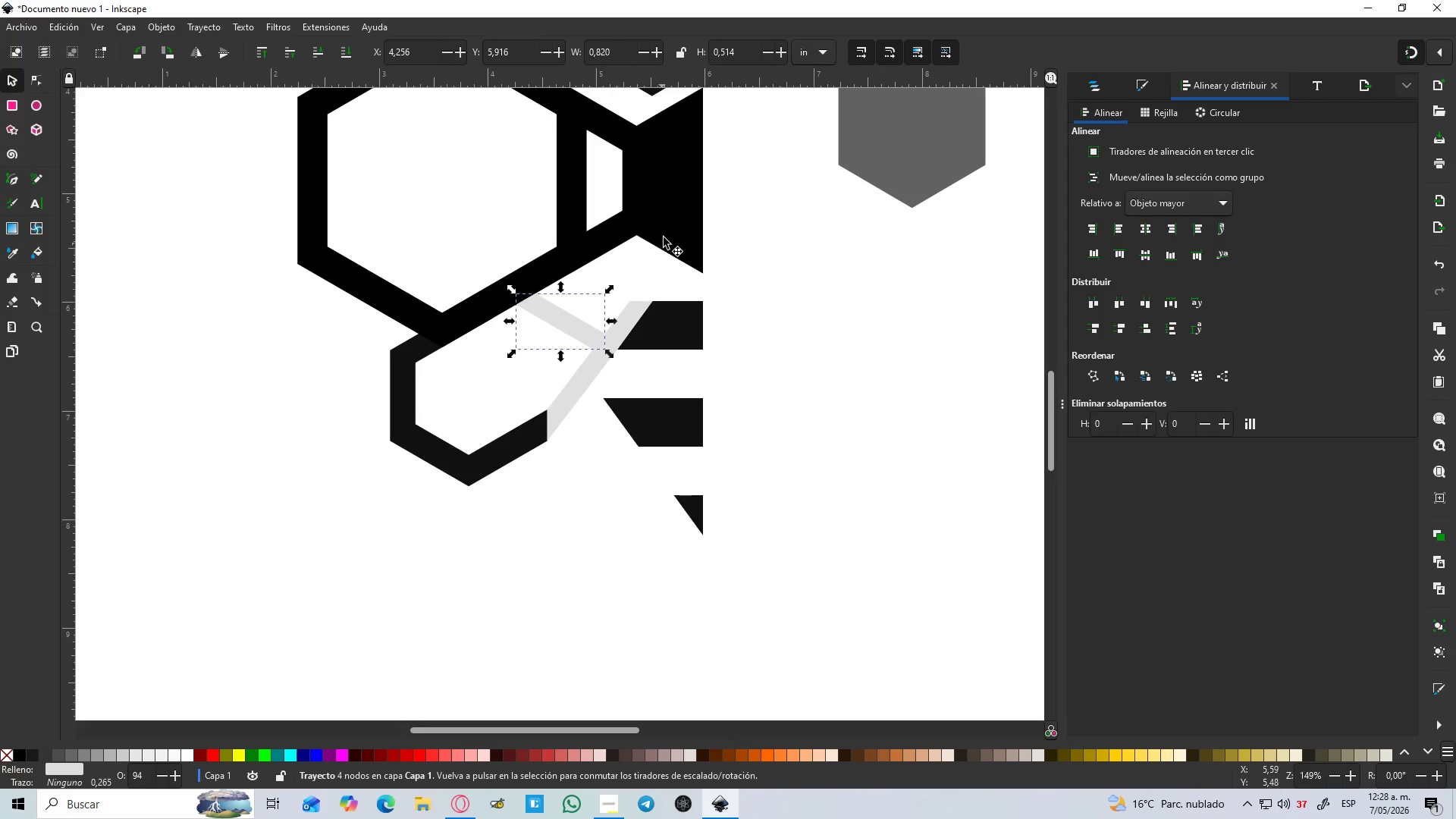 
left_click([669, 225])
 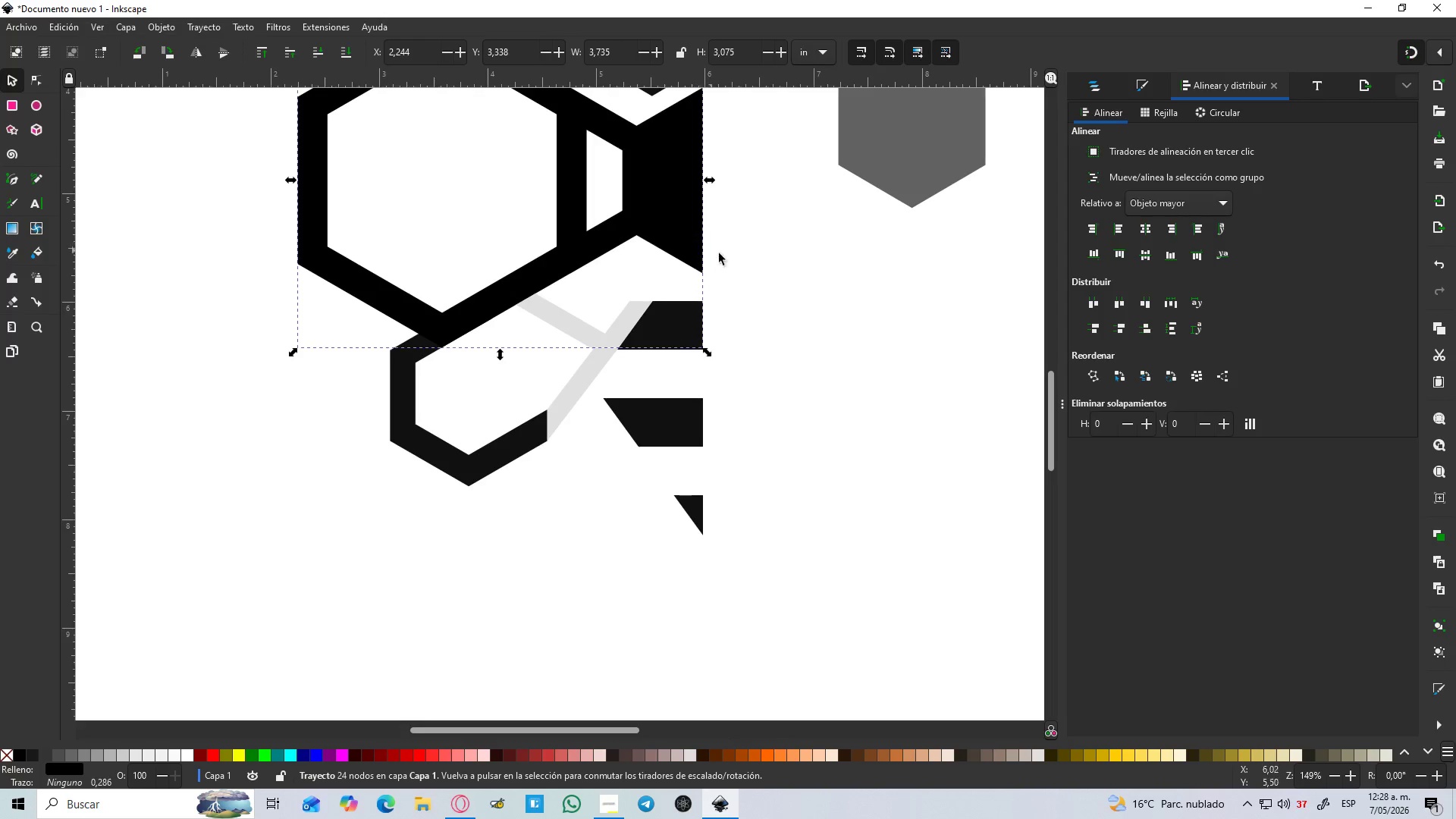 
left_click([770, 263])
 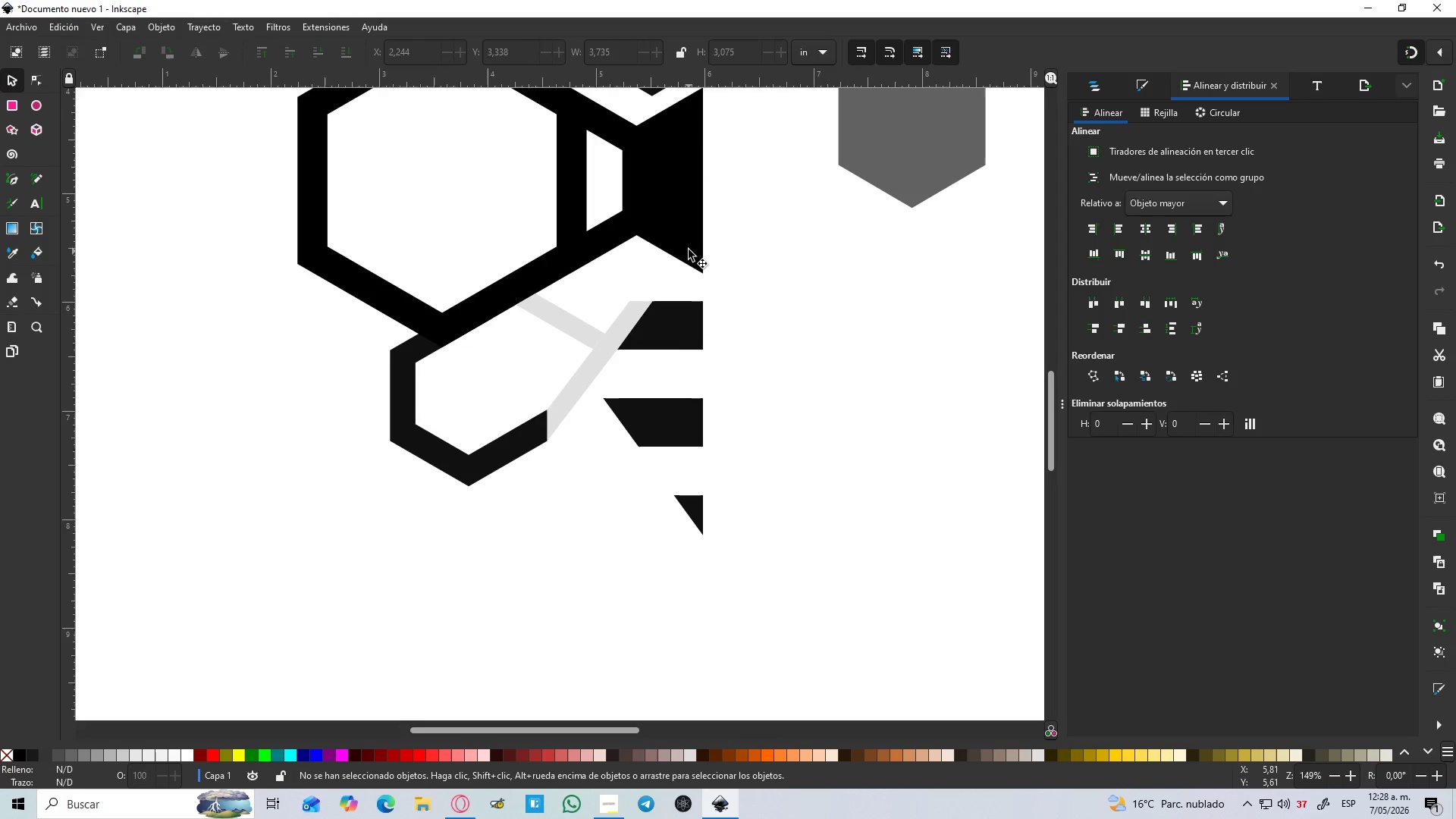 
hold_key(key=ControlLeft, duration=1.5)
scroll: coordinate [642, 224], scroll_direction: up, amount: 2.0
 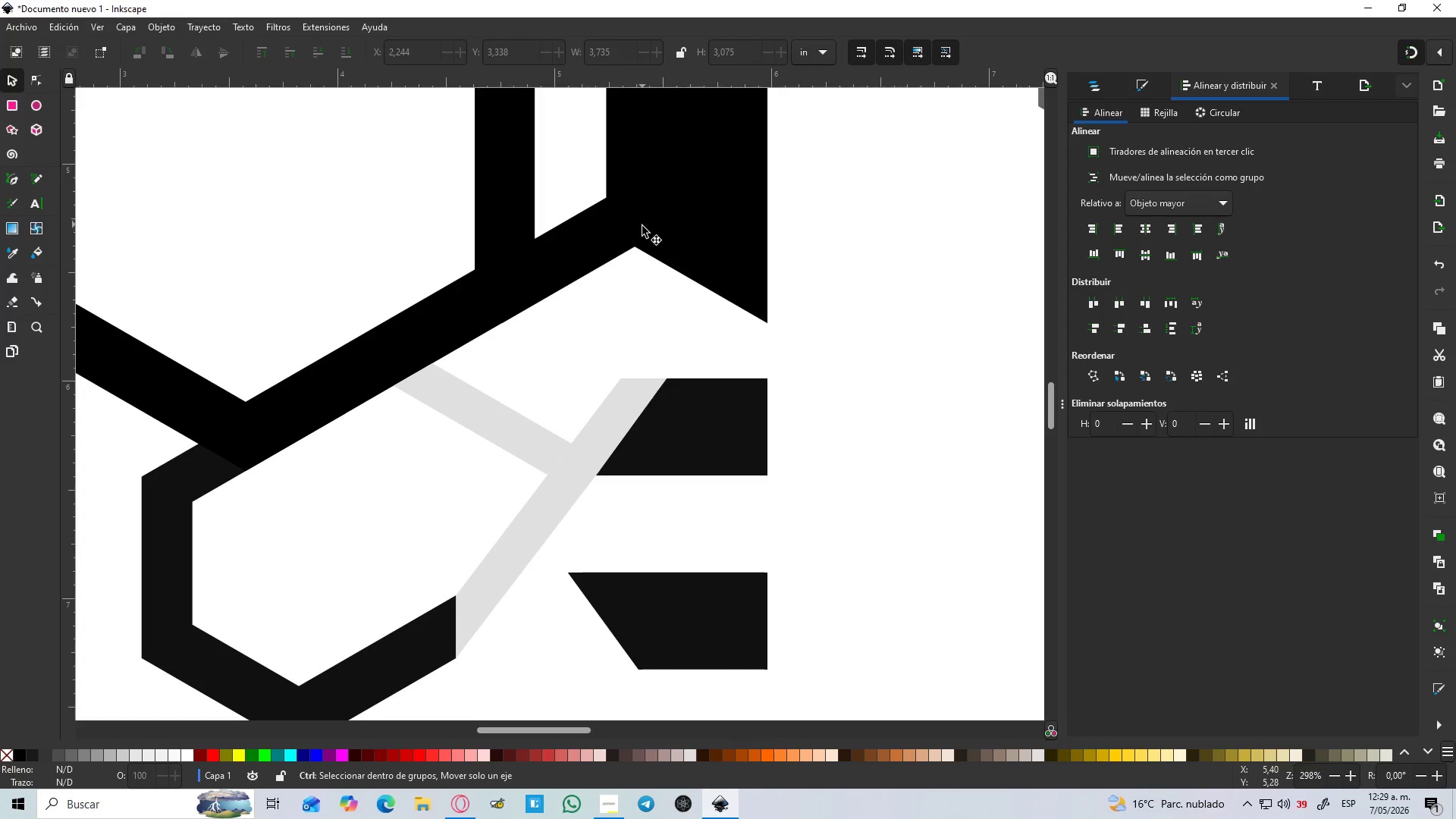 
hold_key(key=ControlLeft, duration=3.12)
 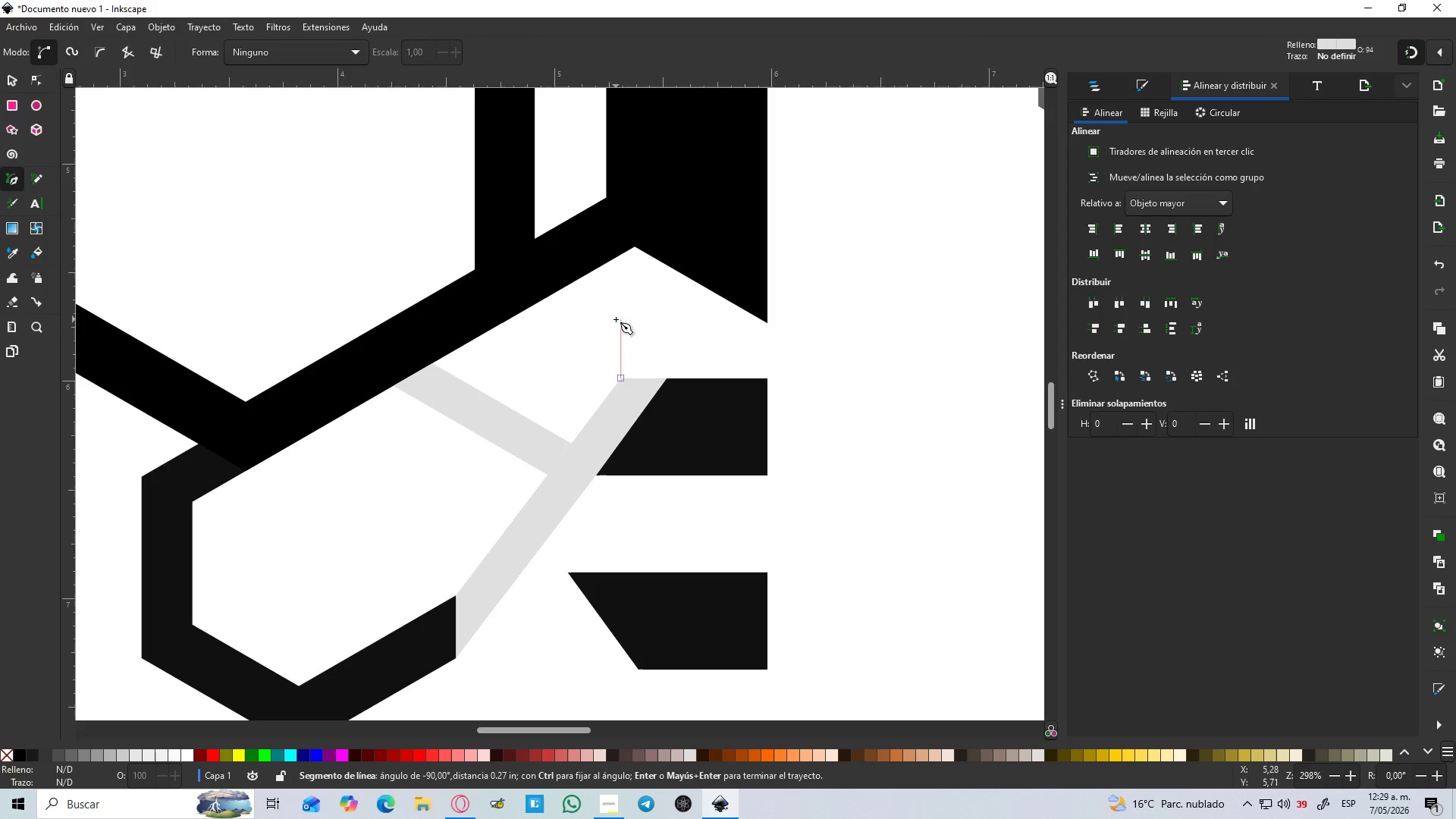 
key(B)
 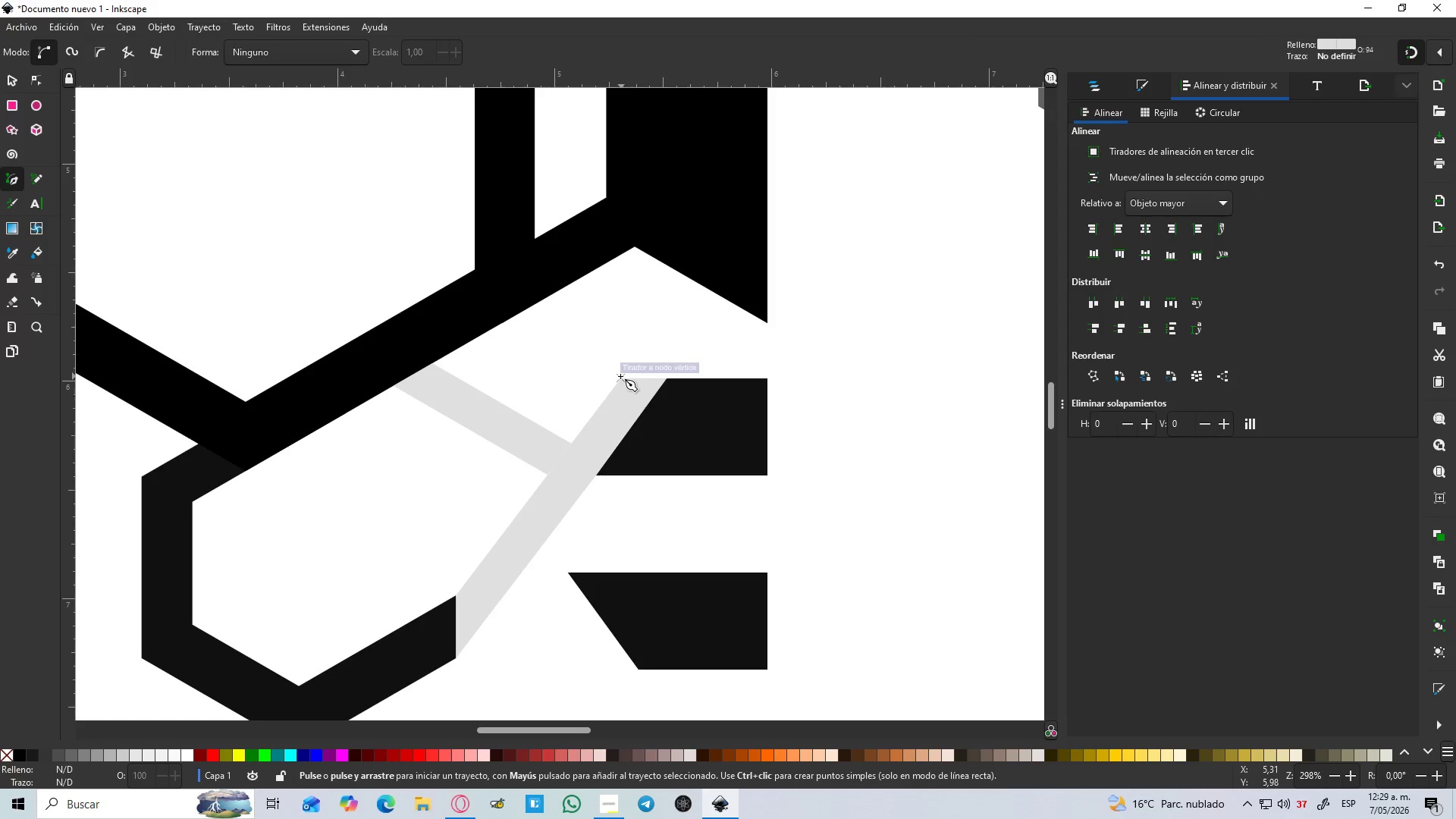 
left_click([620, 376])
 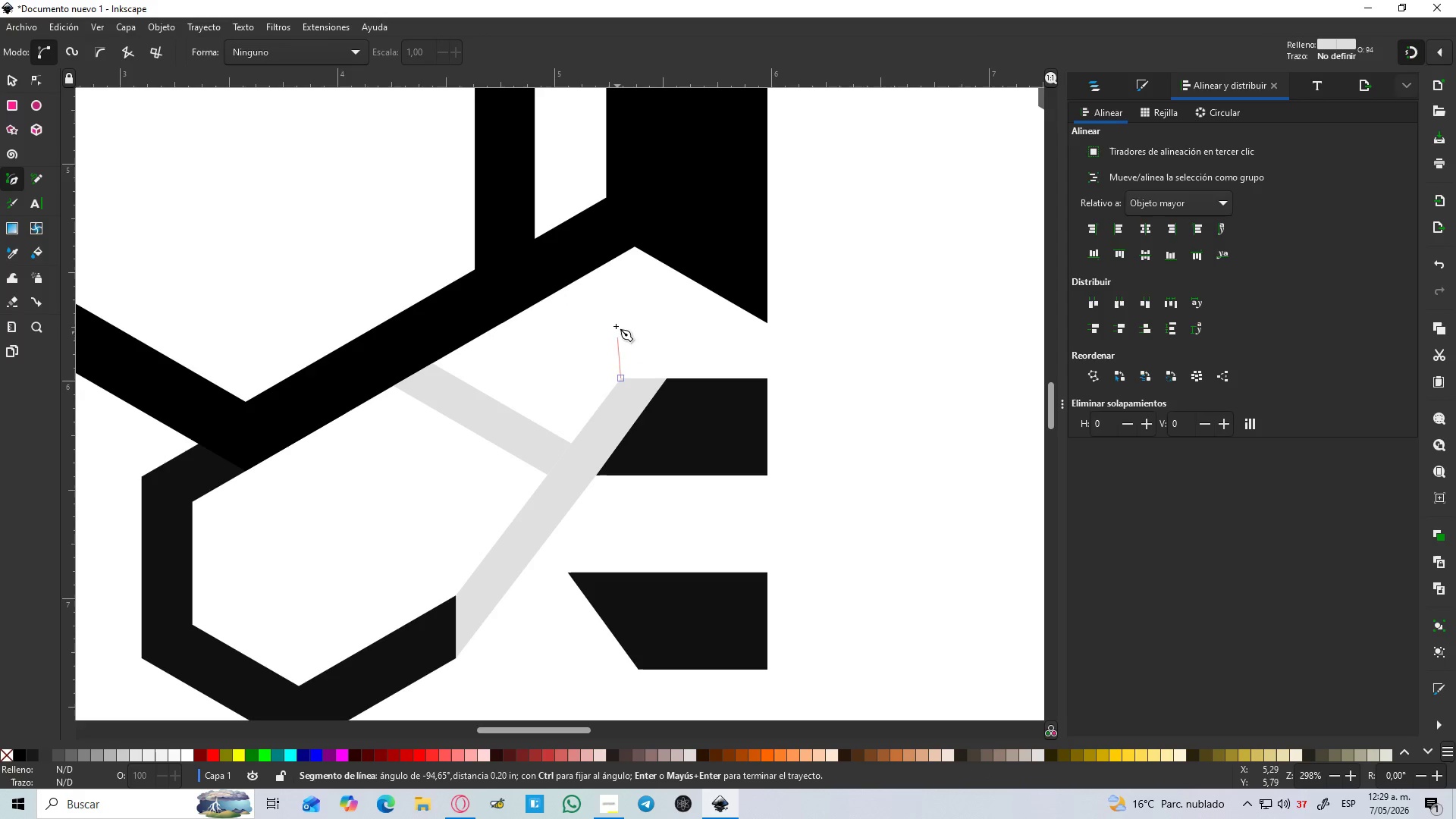 
hold_key(key=ControlLeft, duration=1.5)
left_click([616, 319])
 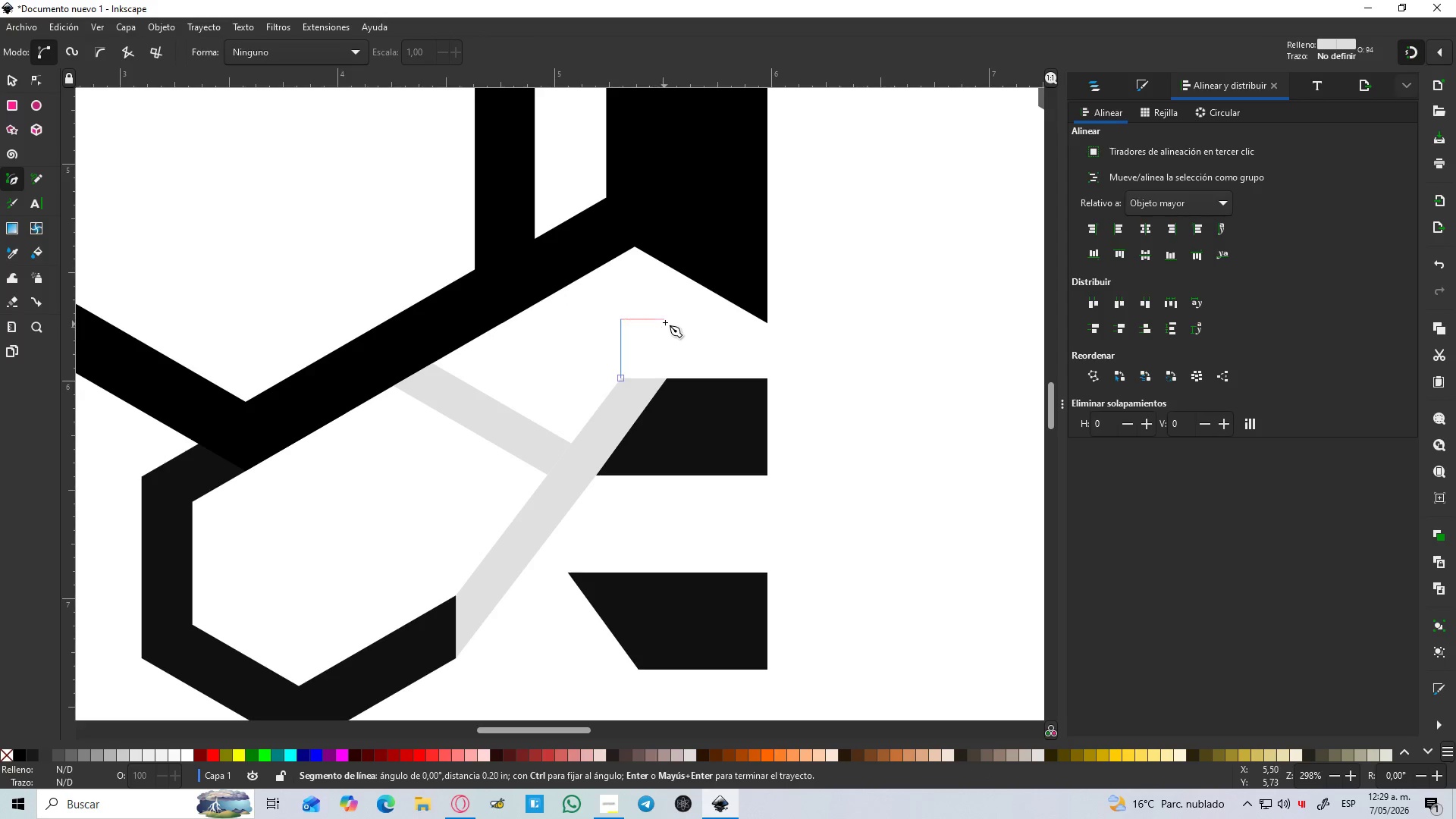 
hold_key(key=ControlLeft, duration=1.5)
left_click([664, 318])
 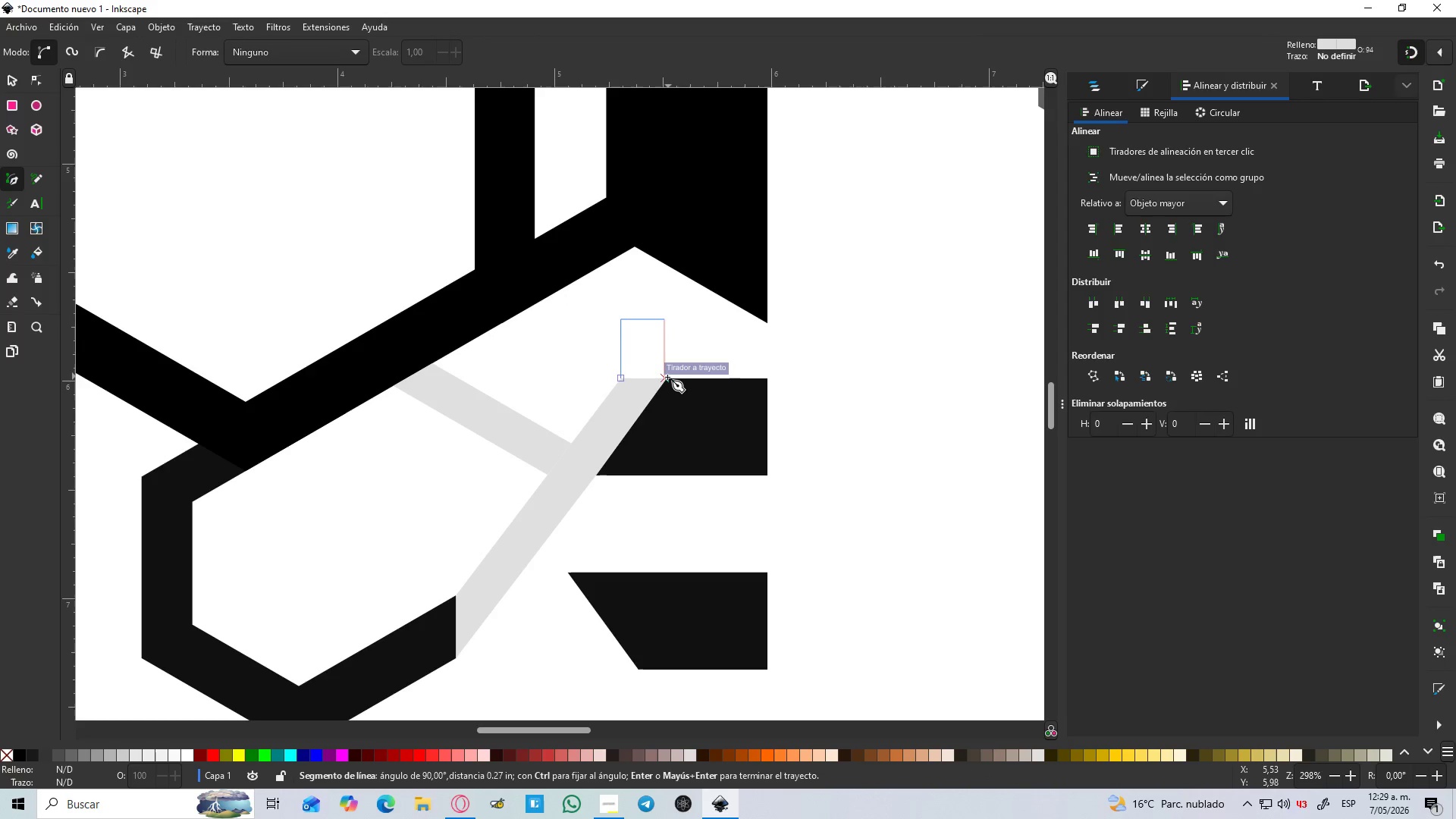 
left_click([665, 380])
 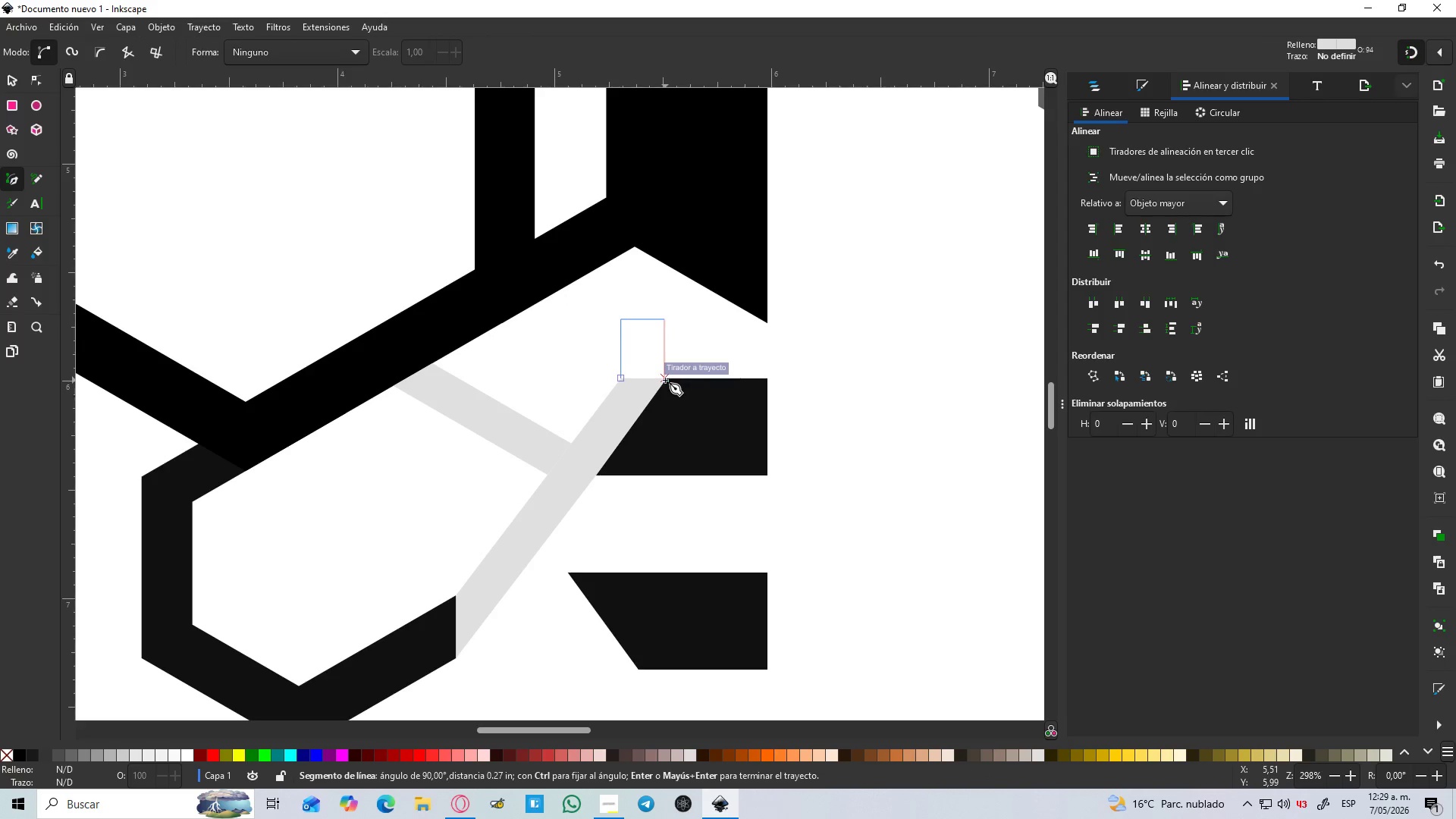 
hold_key(key=ControlLeft, duration=1.08)
left_click([619, 377])
 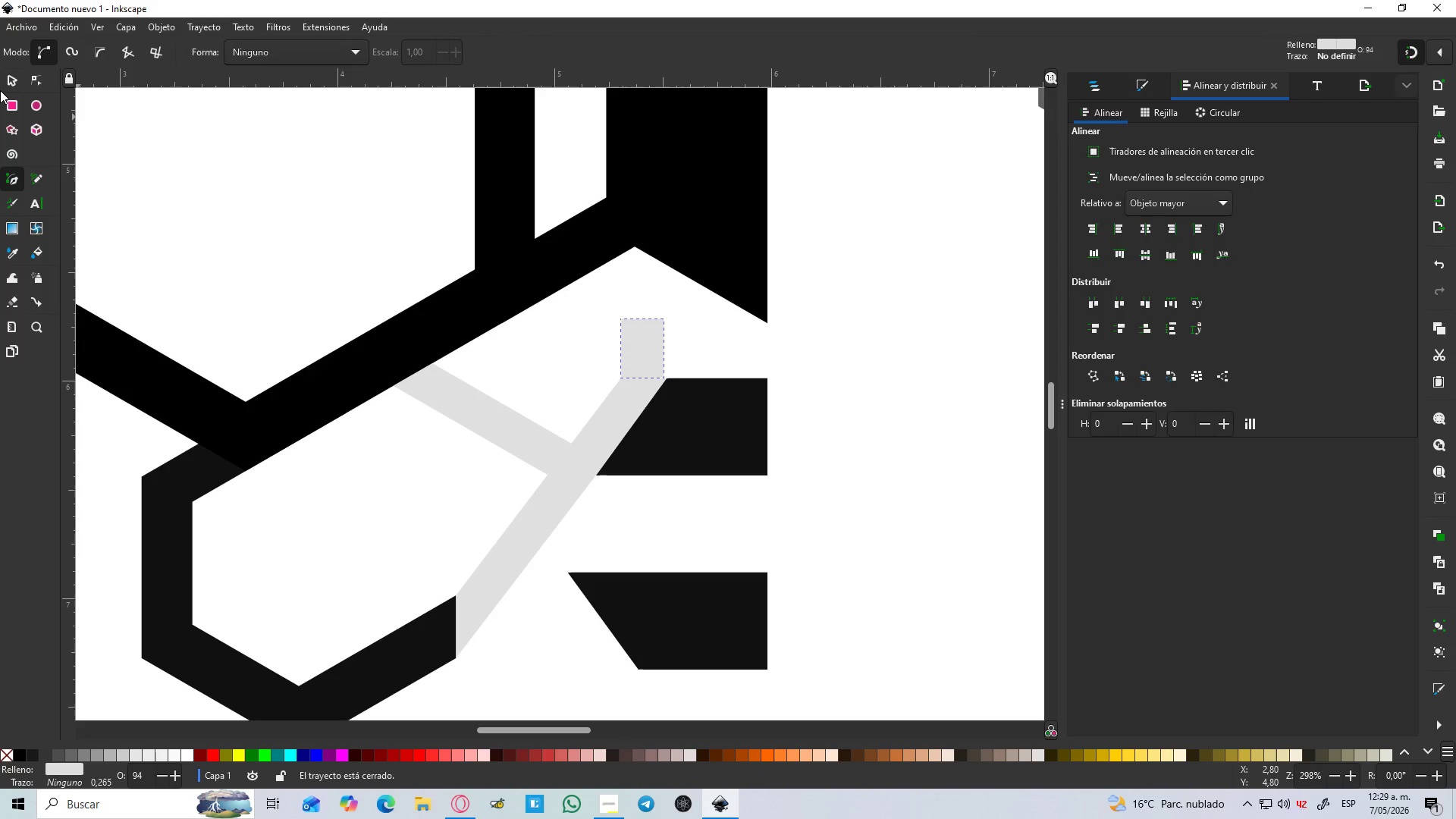 
left_click([3, 83])
 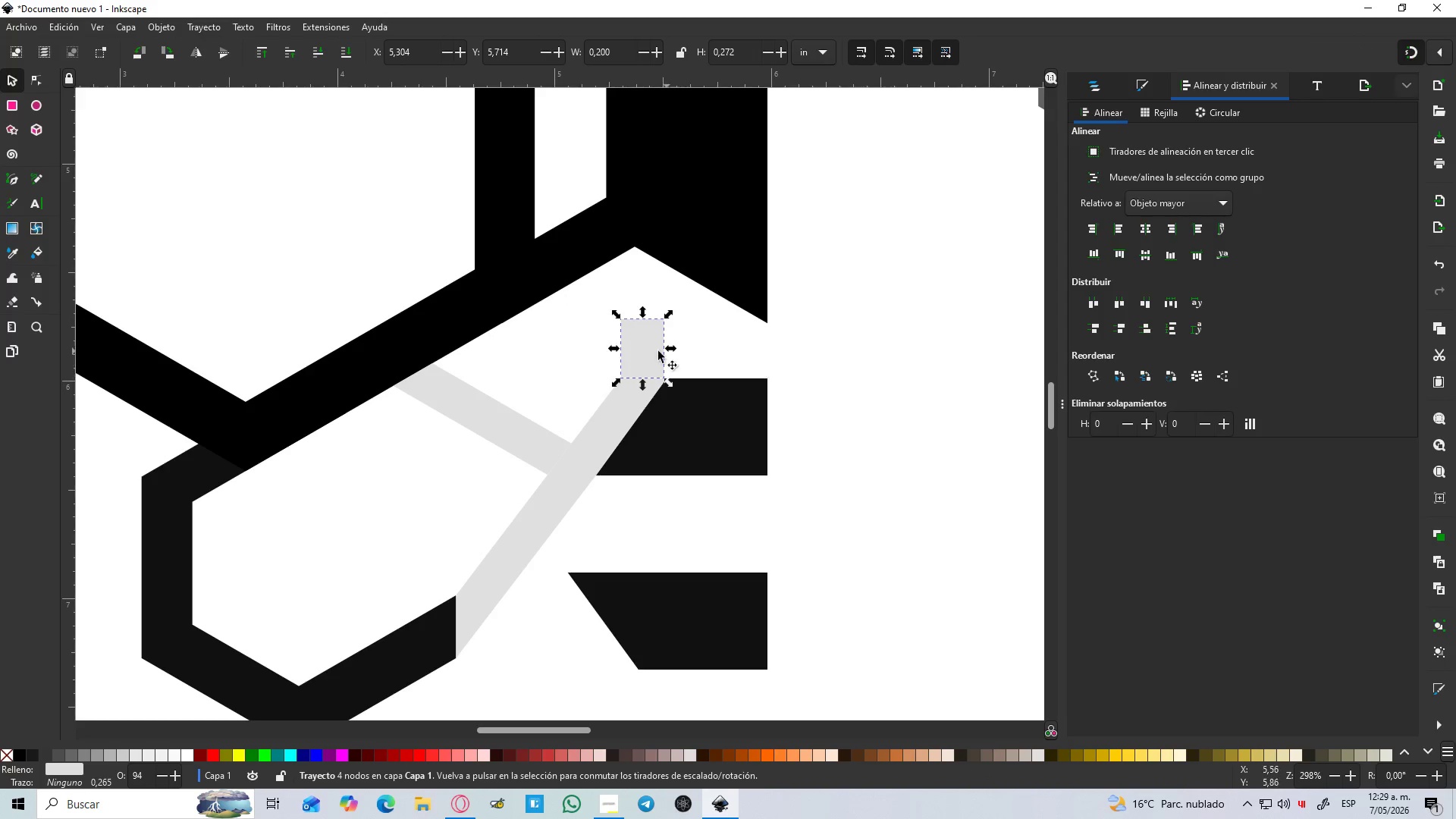 
left_click_drag(start_coordinate=[652, 354], to_coordinate=[638, 265])
 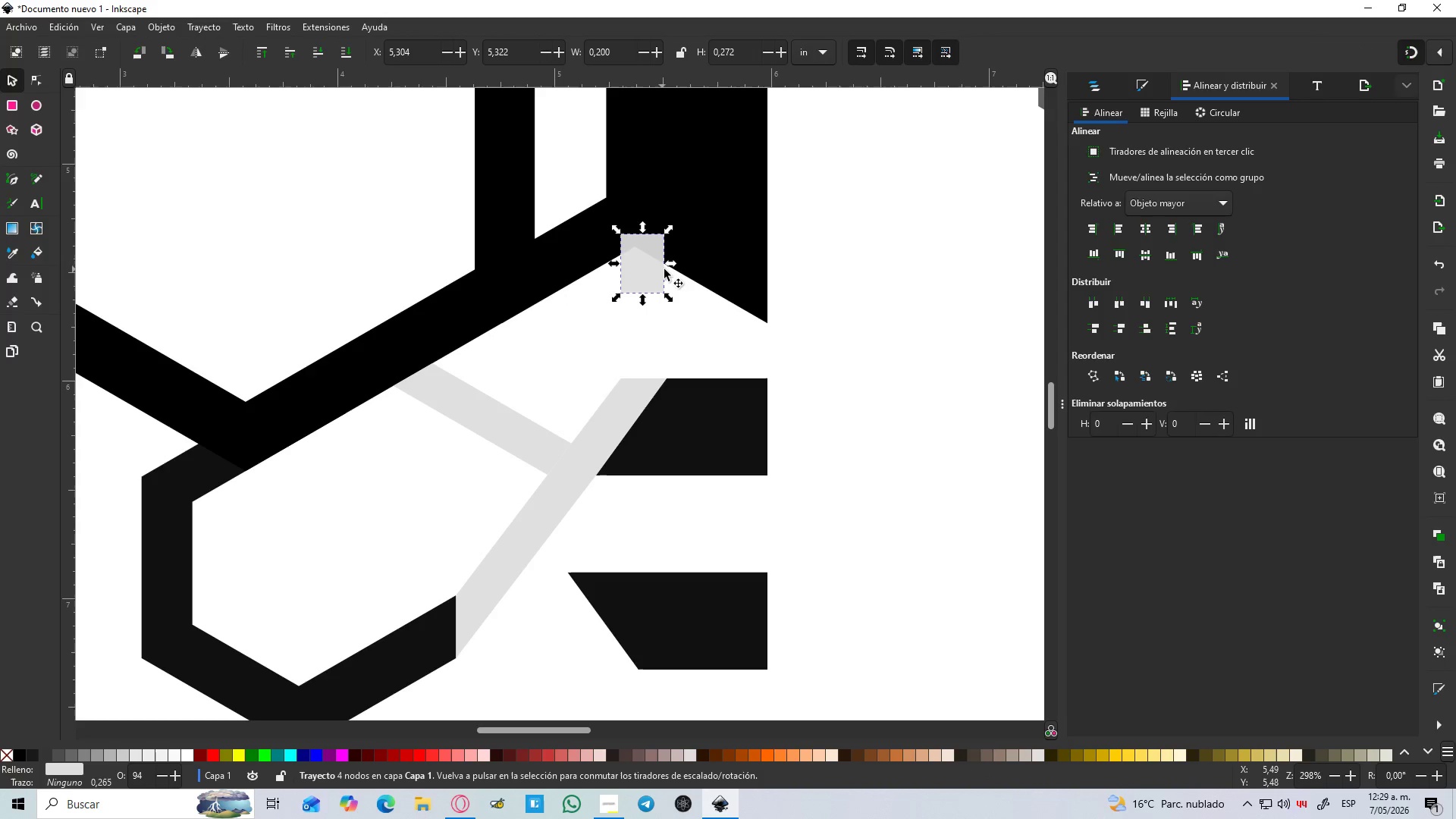 
hold_key(key=ControlLeft, duration=1.08)
 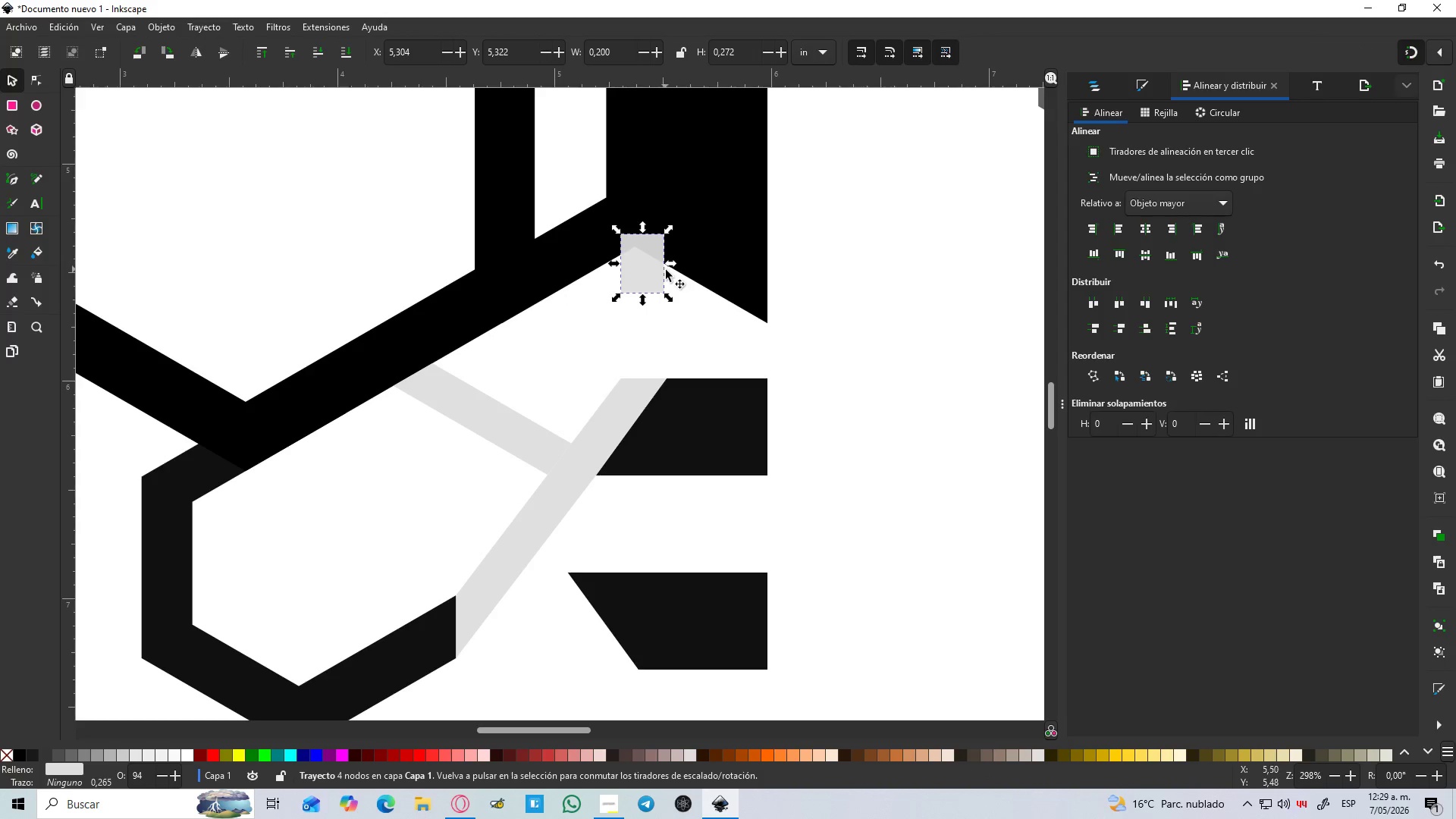 
key(D)
 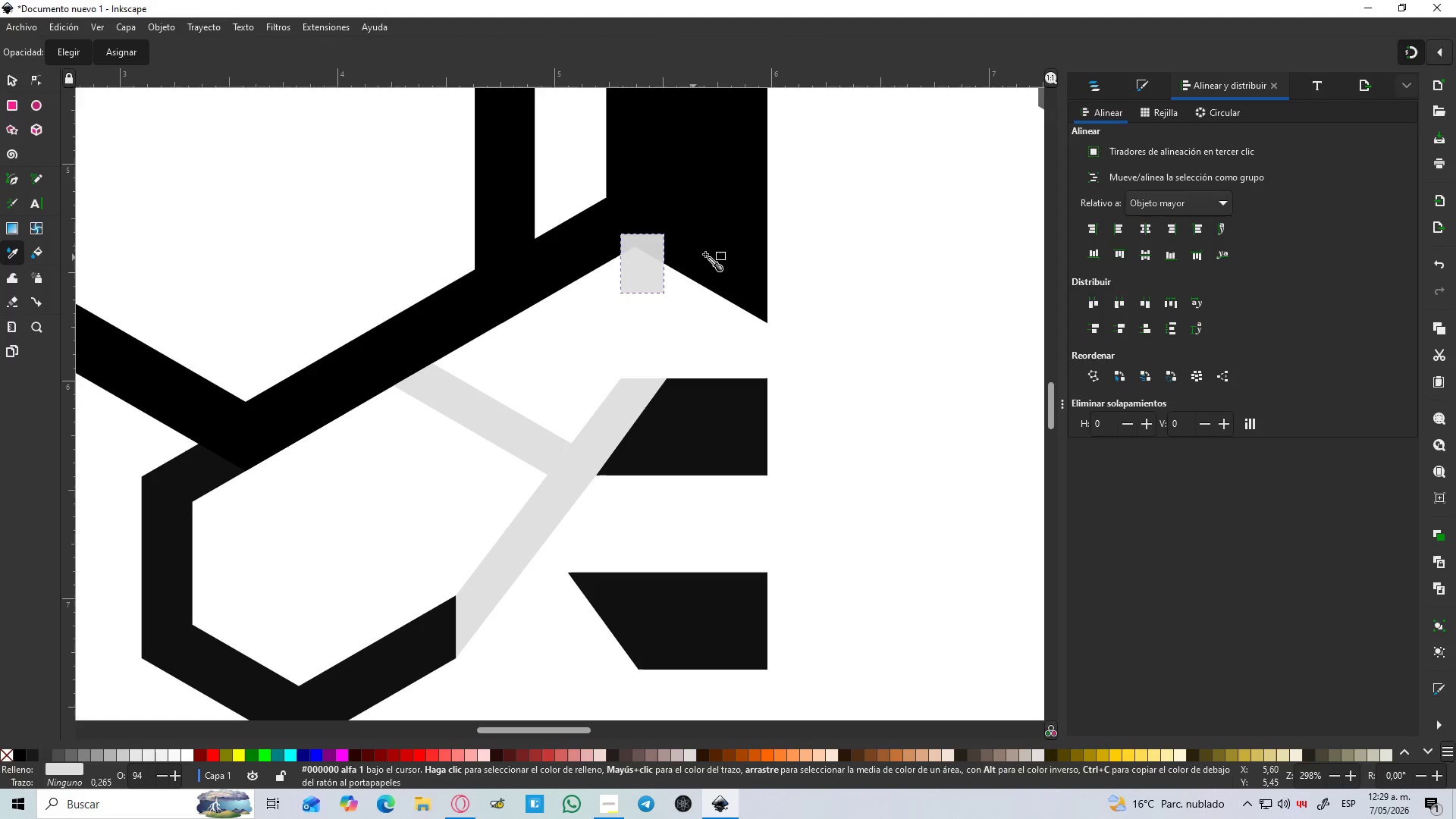 
left_click([708, 253])
 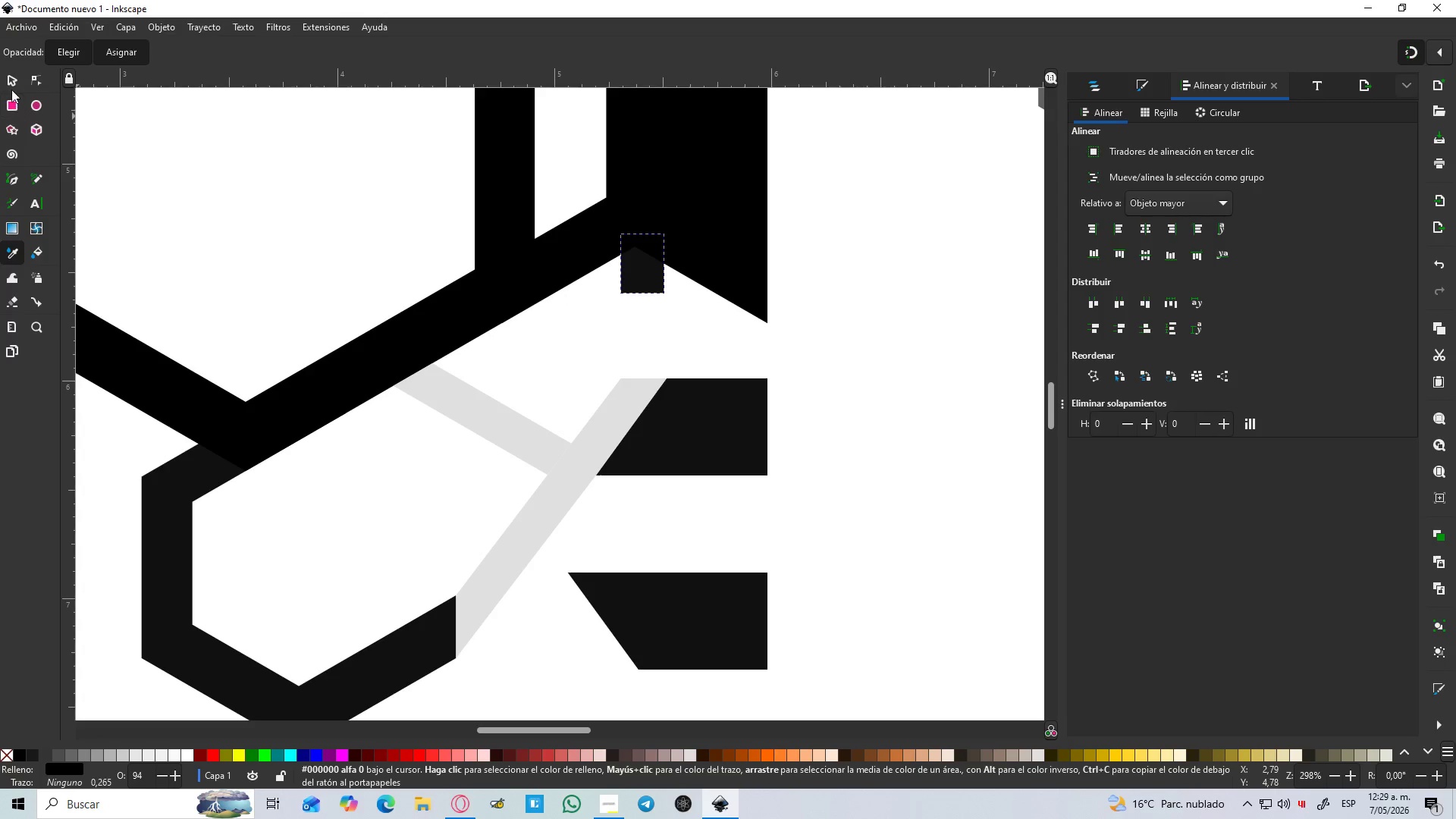 
left_click([943, 322])
 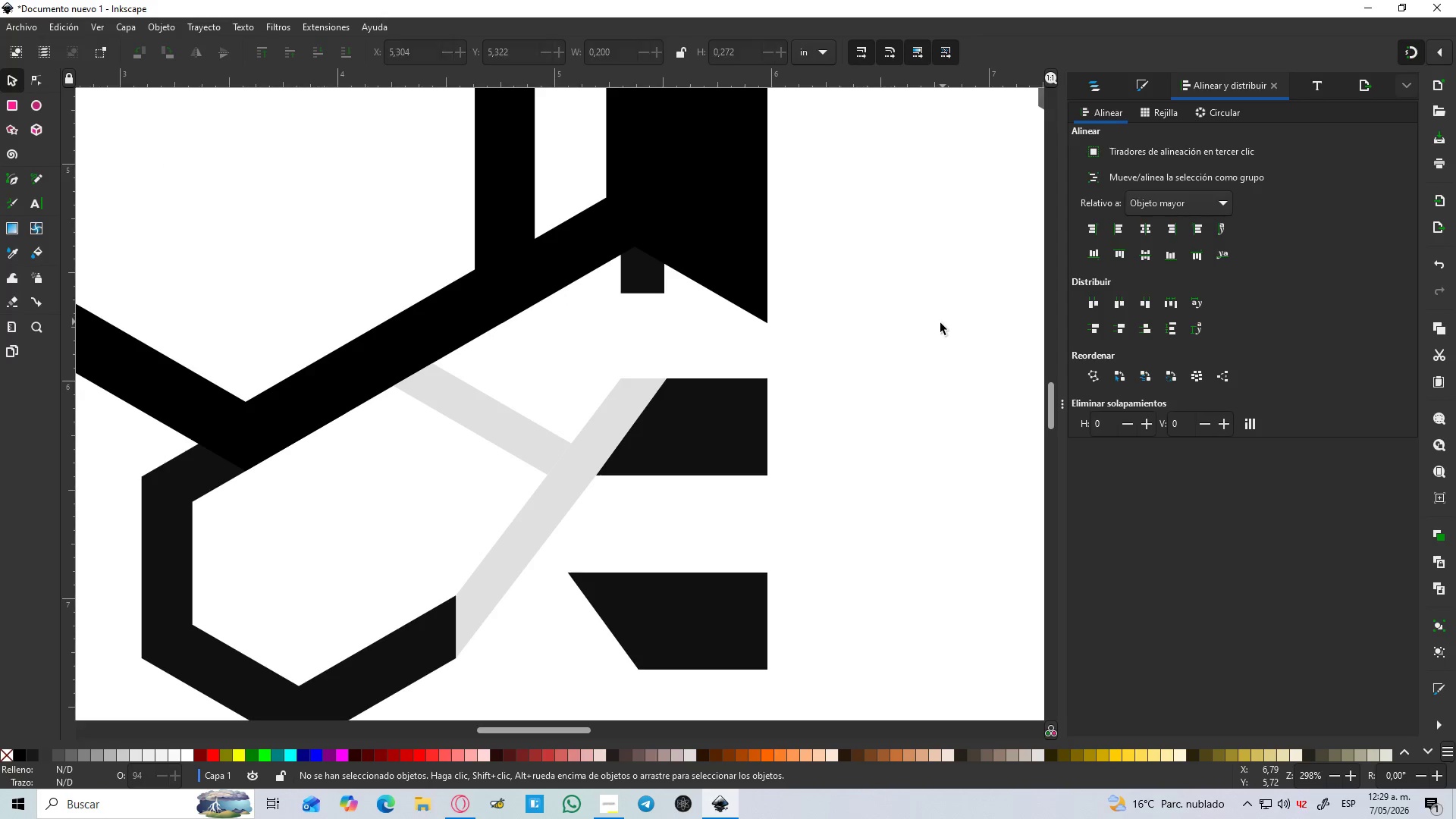 
hold_key(key=ControlLeft, duration=1.5)
scroll: coordinate [937, 325], scroll_direction: down, amount: 2.0
 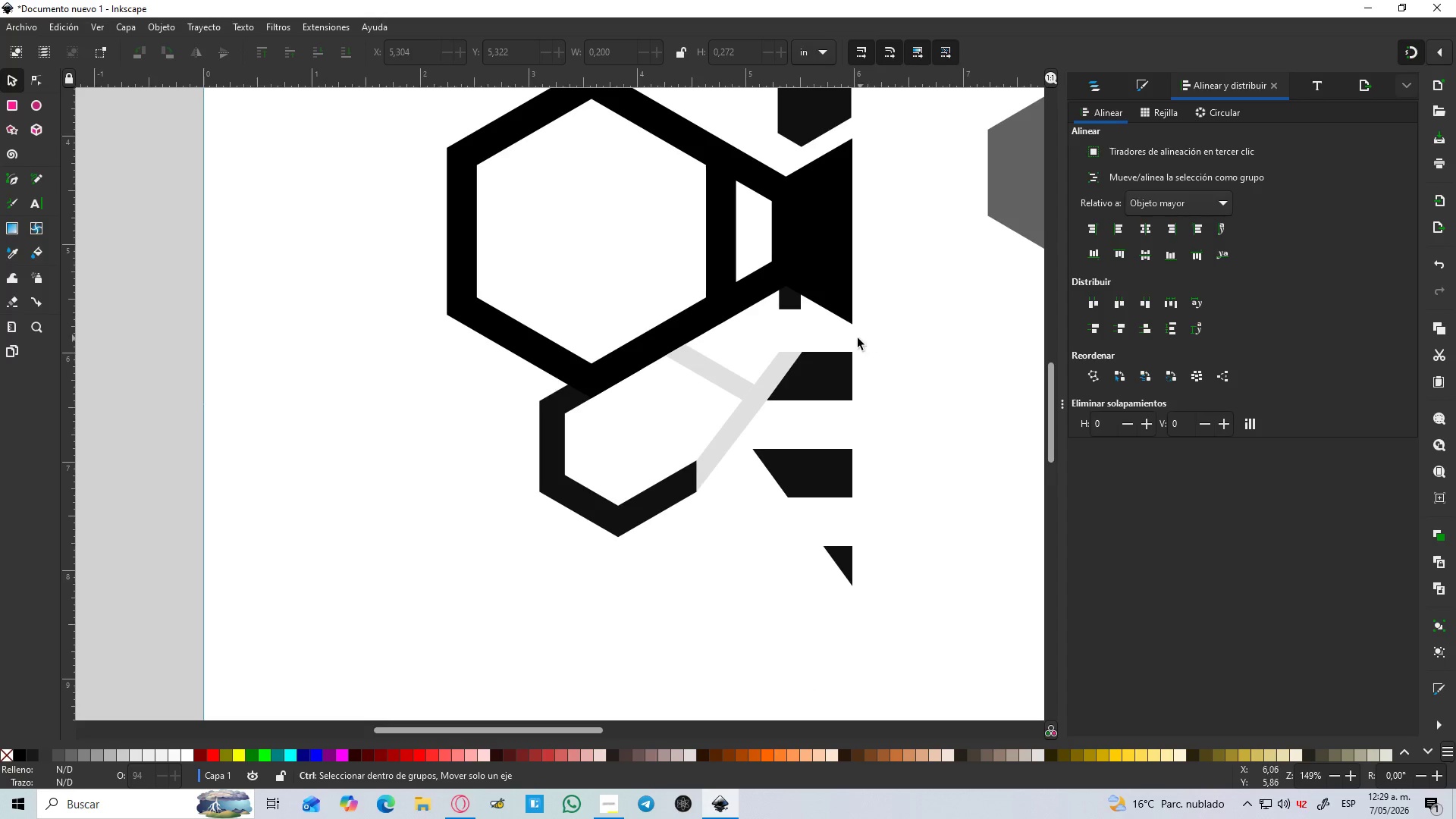 
hold_key(key=ControlLeft, duration=1.22)
scroll: coordinate [841, 338], scroll_direction: up, amount: 1.0
 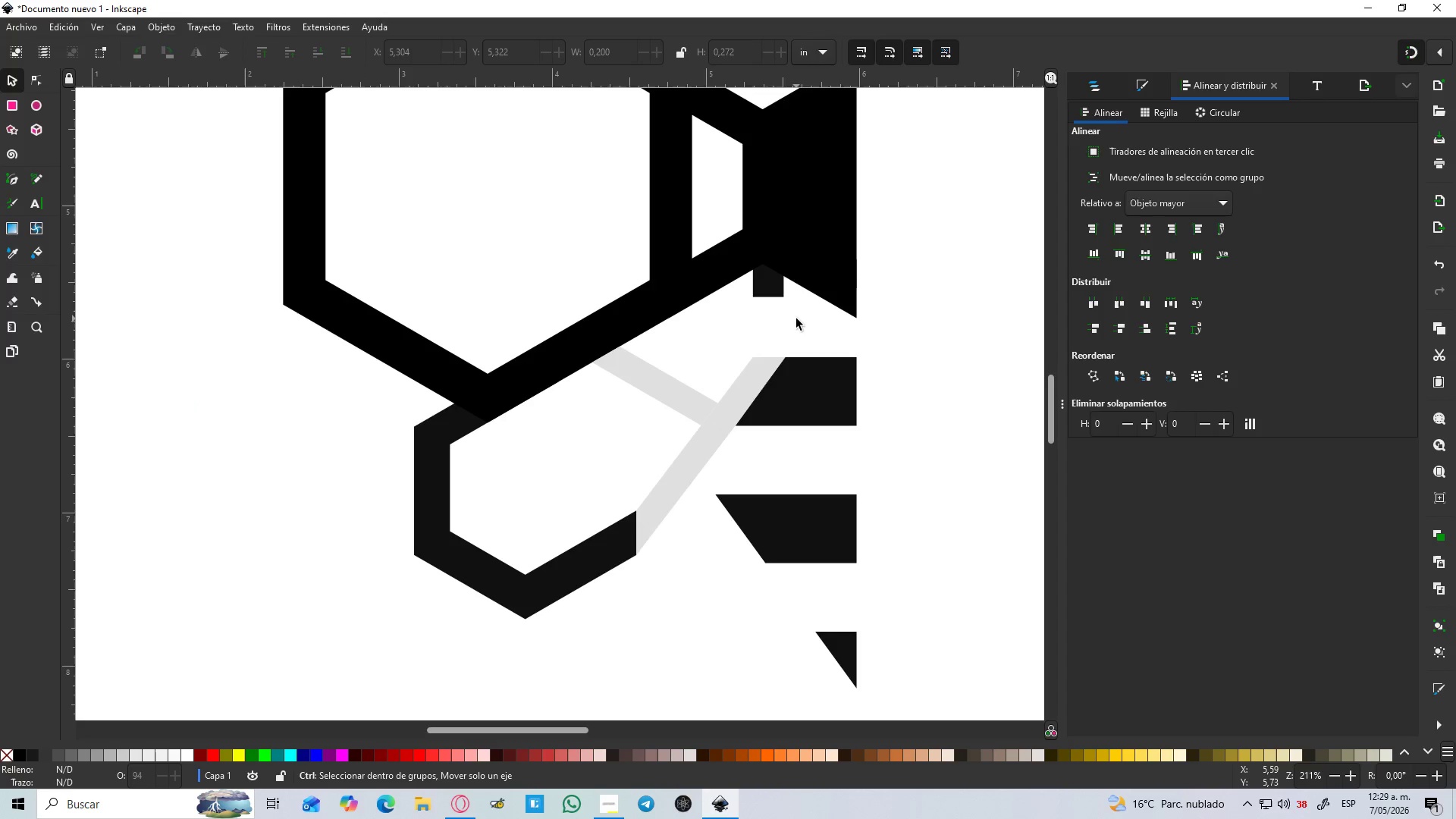 
left_click([754, 272])
 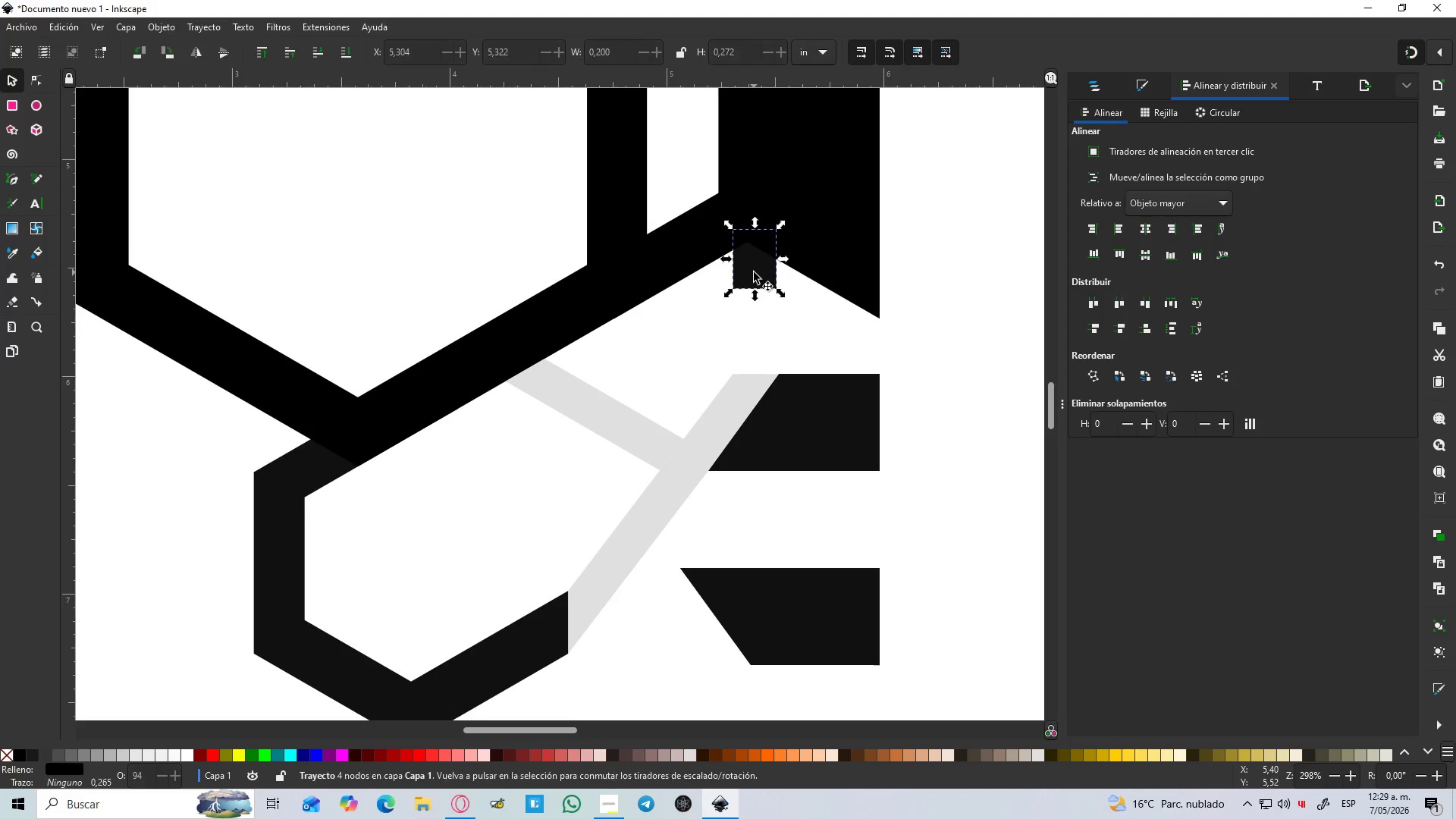 
scroll: coordinate [802, 317], scroll_direction: up, amount: 1.0
 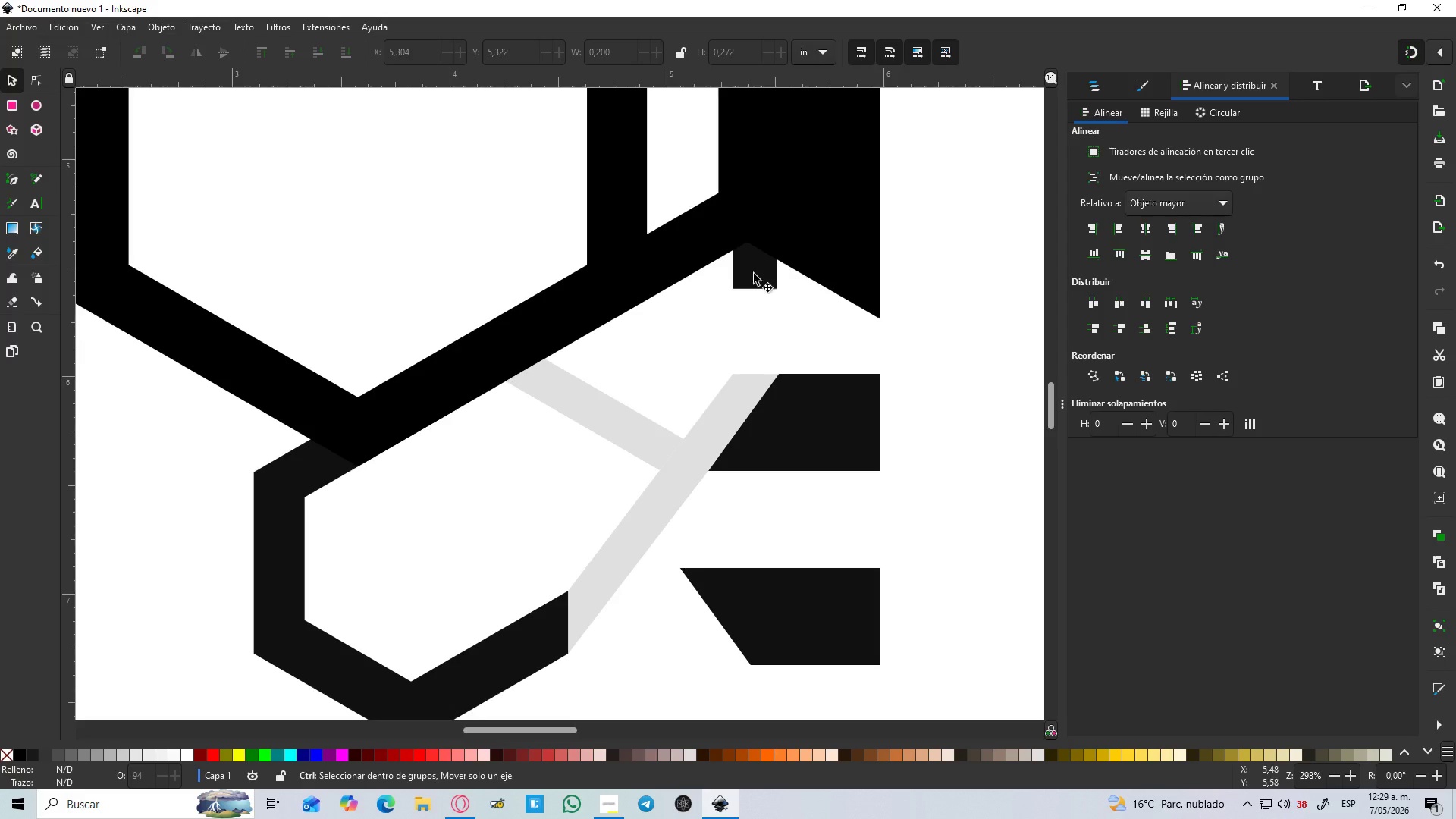 
key(Control+D)
 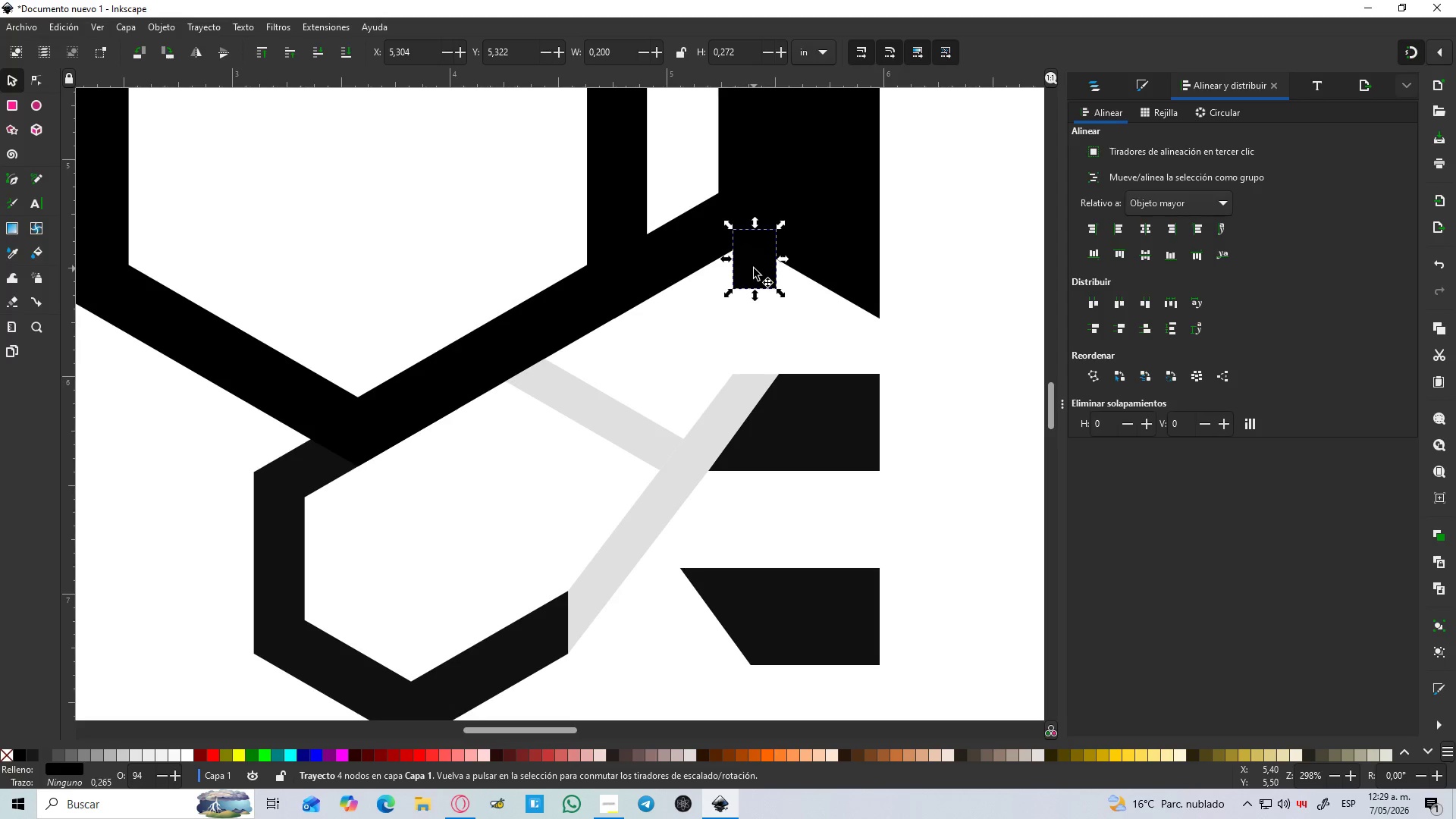 
left_click_drag(start_coordinate=[754, 268], to_coordinate=[755, 360])
 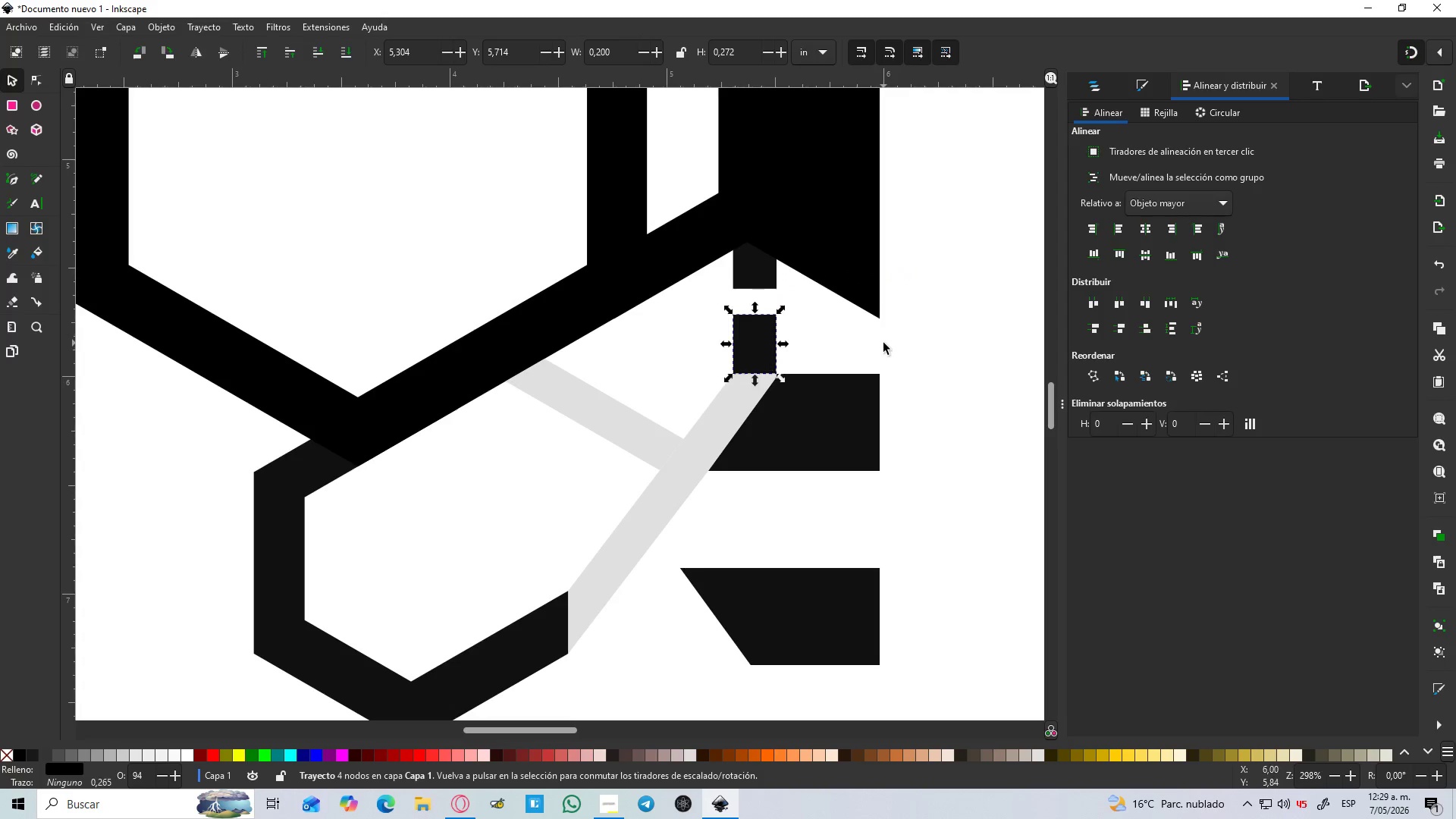 
hold_key(key=ControlLeft, duration=1.5)
 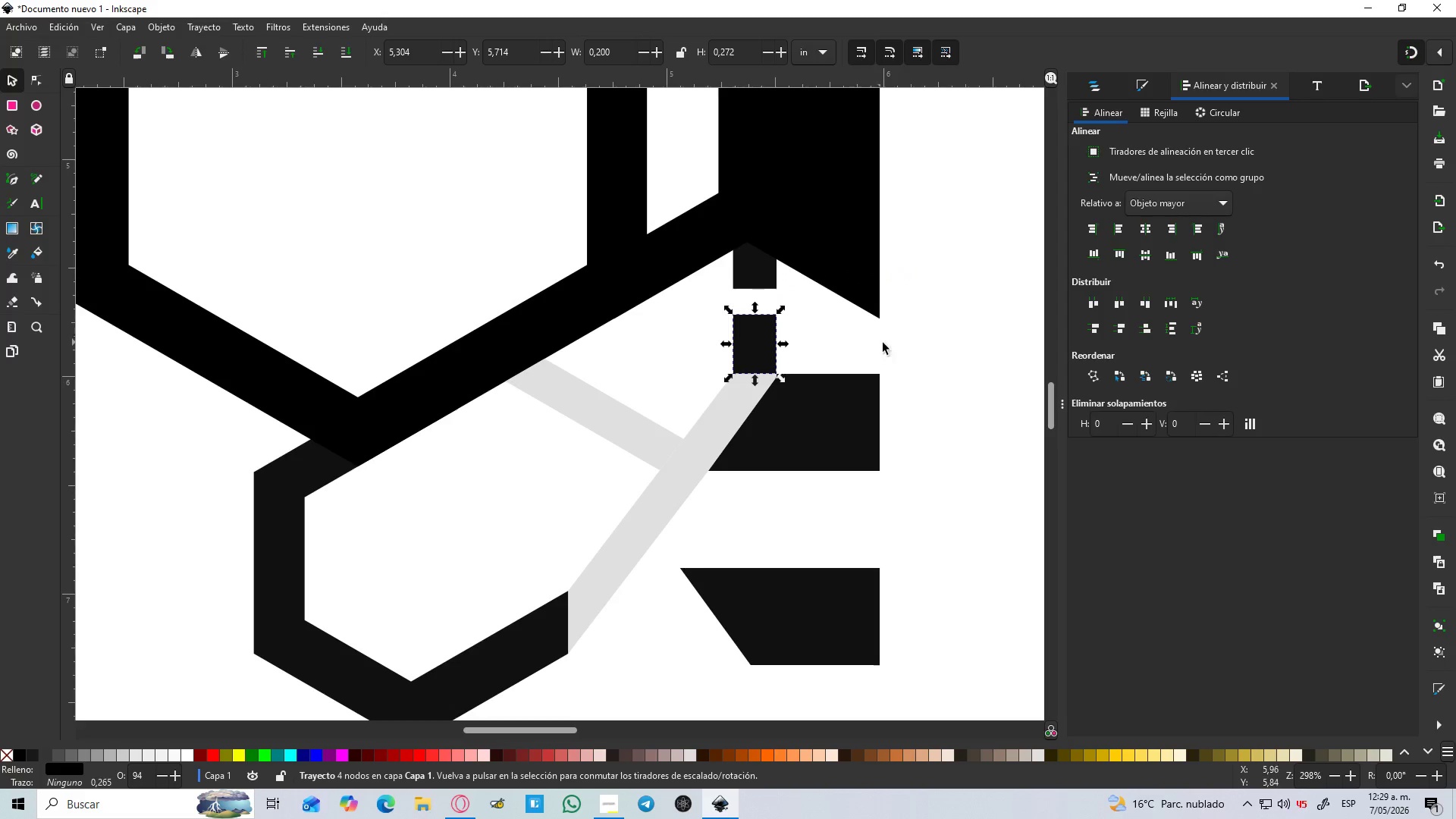 
left_click([883, 343])
 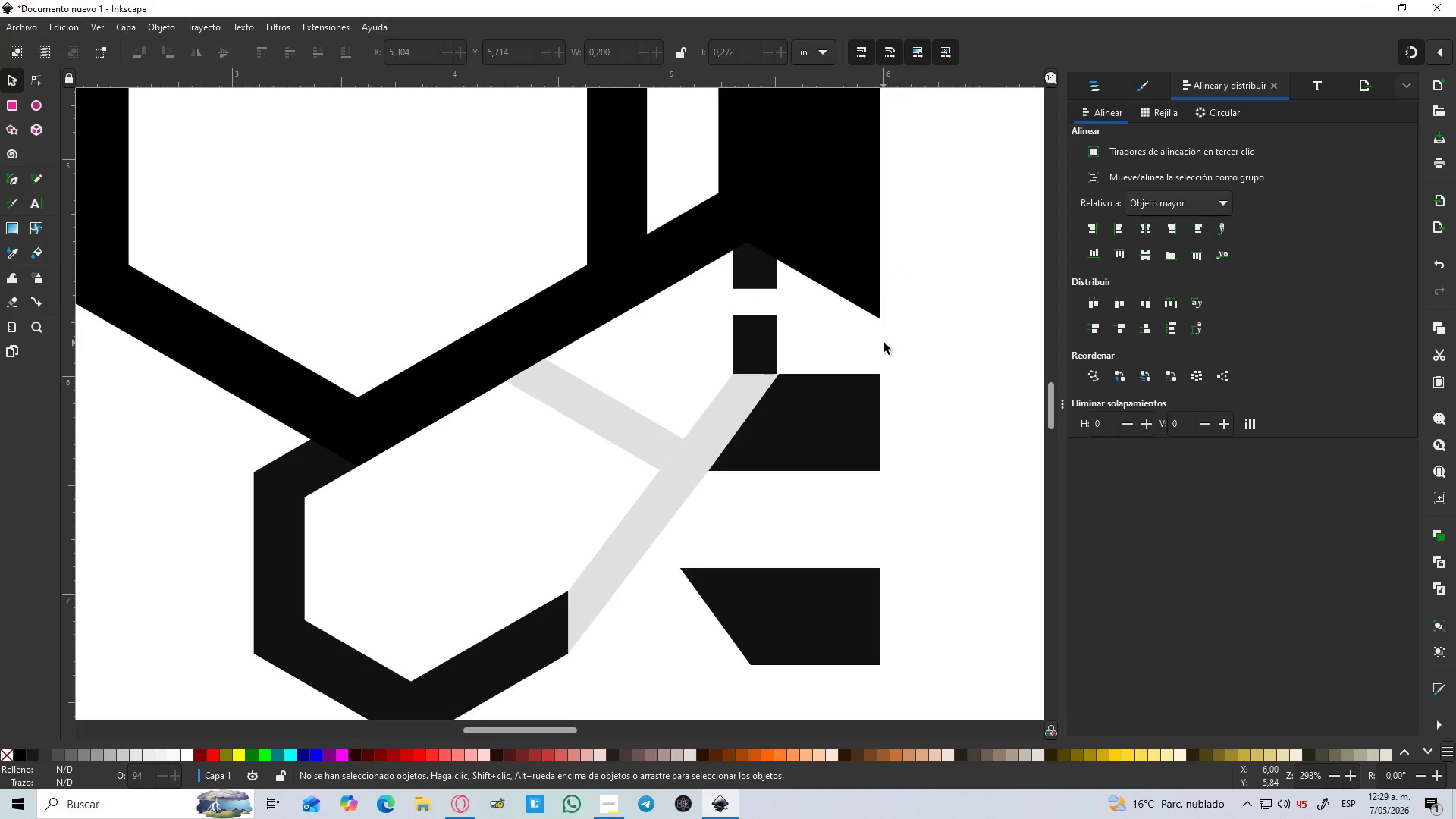 
hold_key(key=ControlLeft, duration=1.5)
scroll: coordinate [884, 344], scroll_direction: down, amount: 2.0
 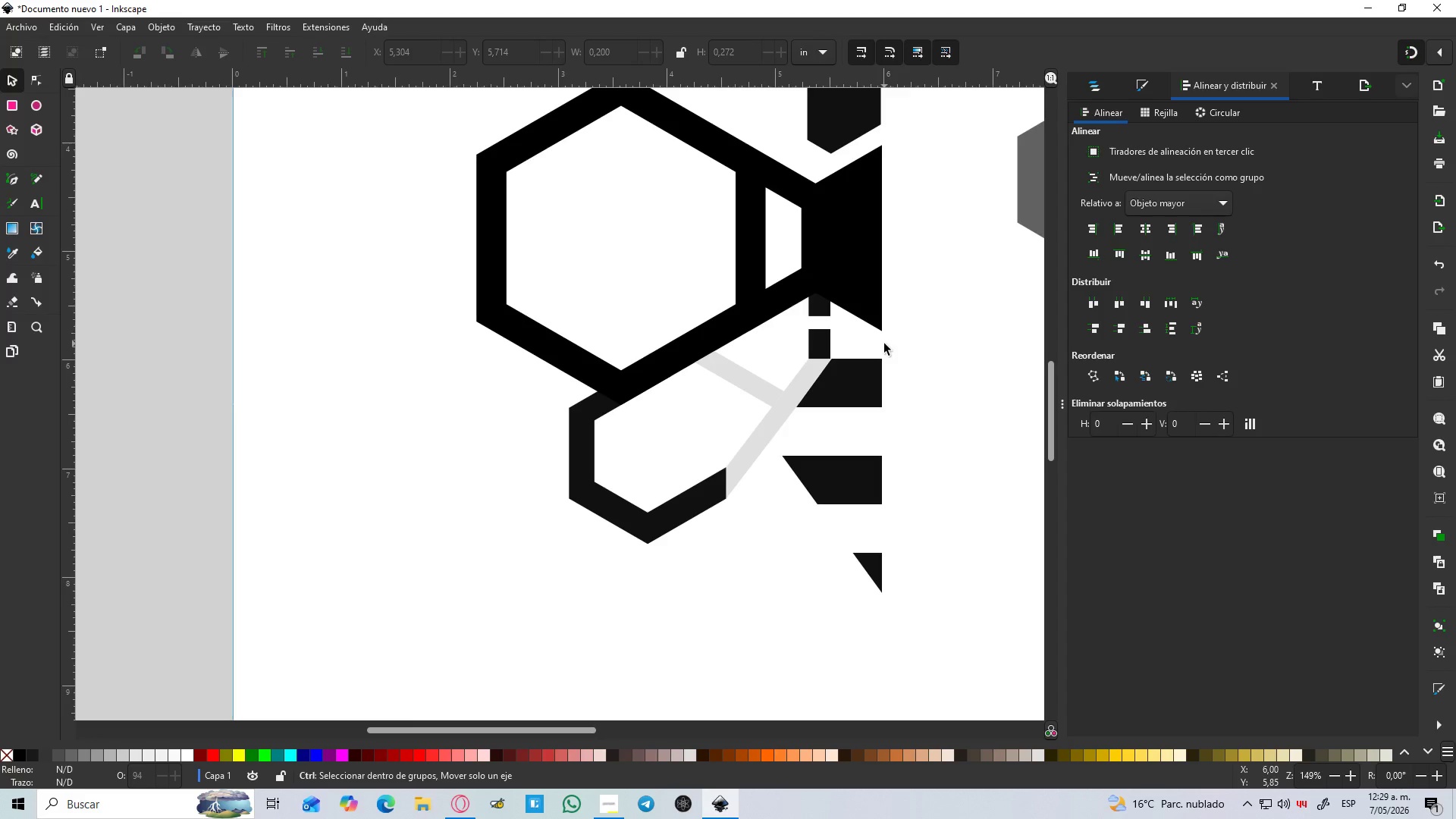 
hold_key(key=ControlLeft, duration=1.52)
scroll: coordinate [884, 344], scroll_direction: down, amount: 1.0
 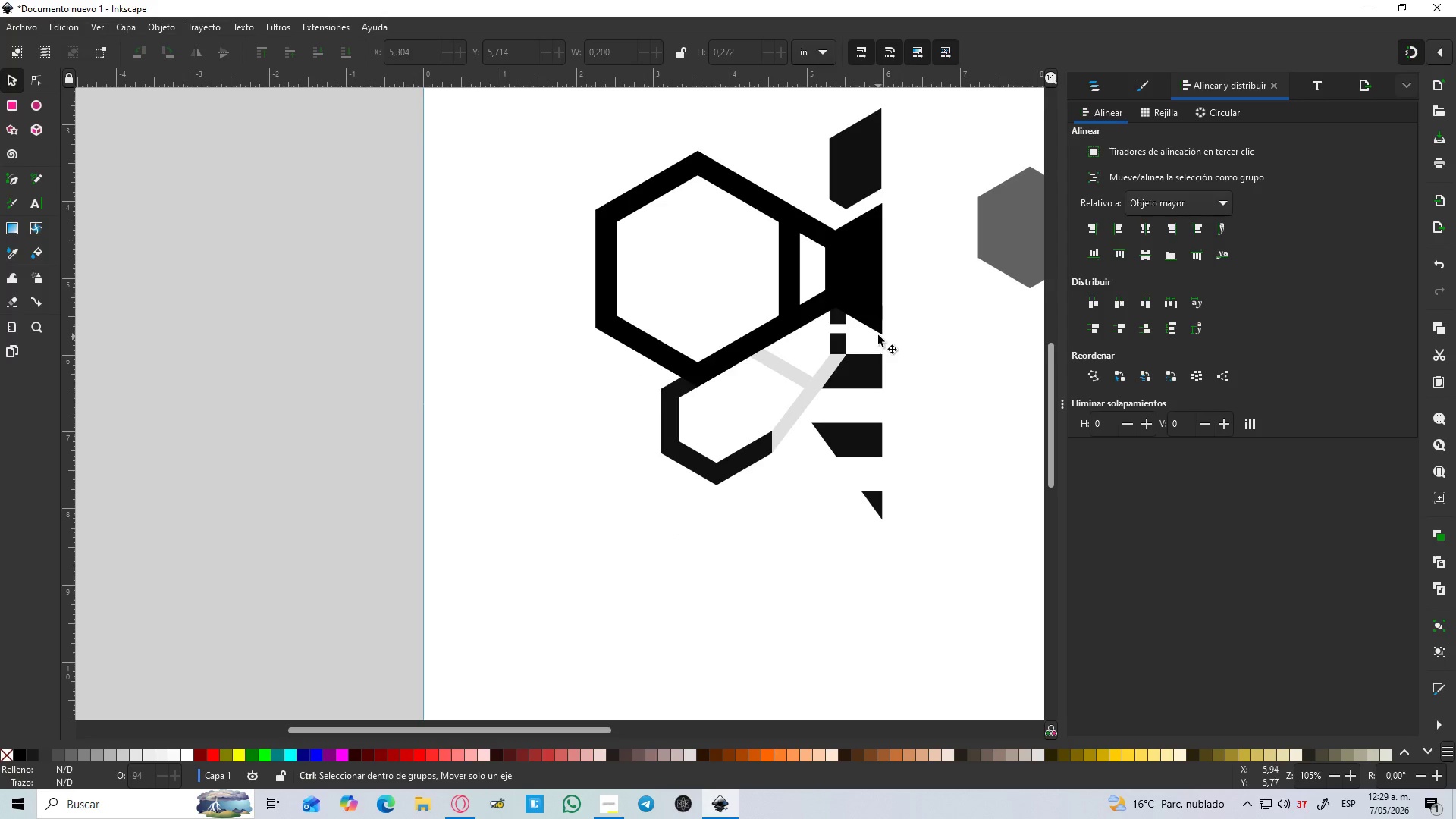 
hold_key(key=ControlLeft, duration=1.42)
scroll: coordinate [827, 332], scroll_direction: up, amount: 5.0
 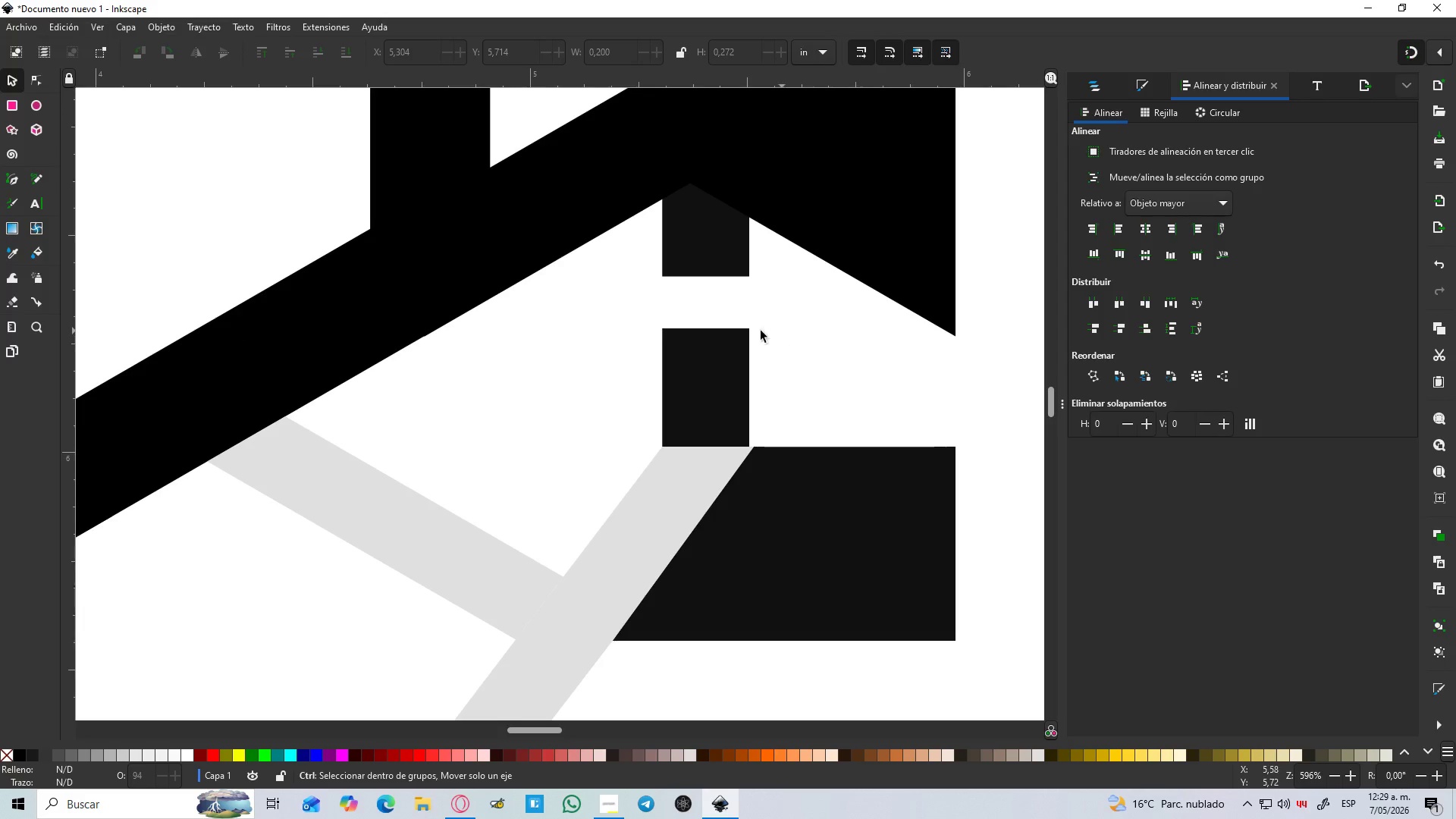 
hold_key(key=ControlLeft, duration=5.05)
 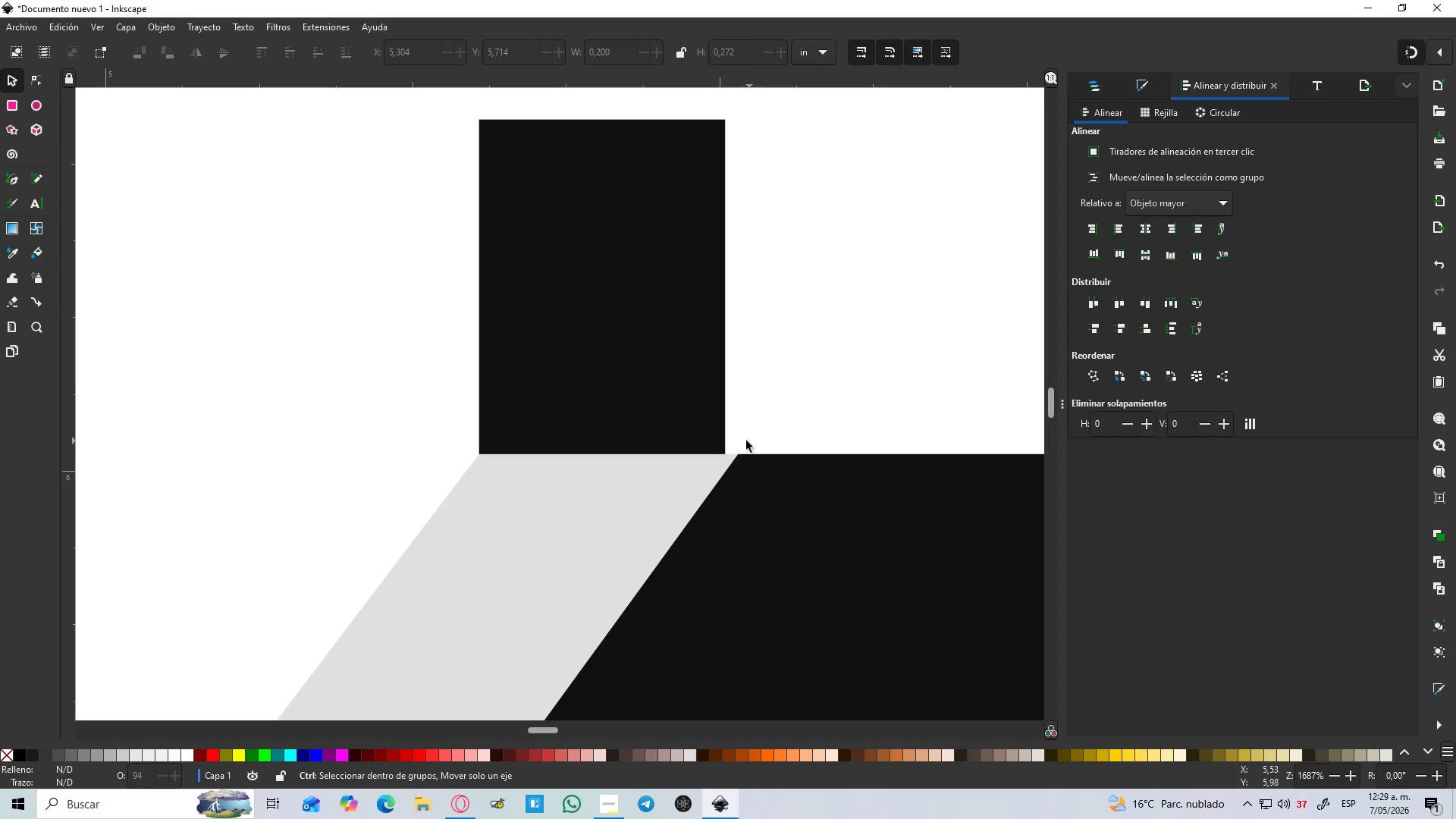 
hold_key(key=ControlLeft, duration=1.08)
scroll: coordinate [762, 443], scroll_direction: up, amount: 3.0
 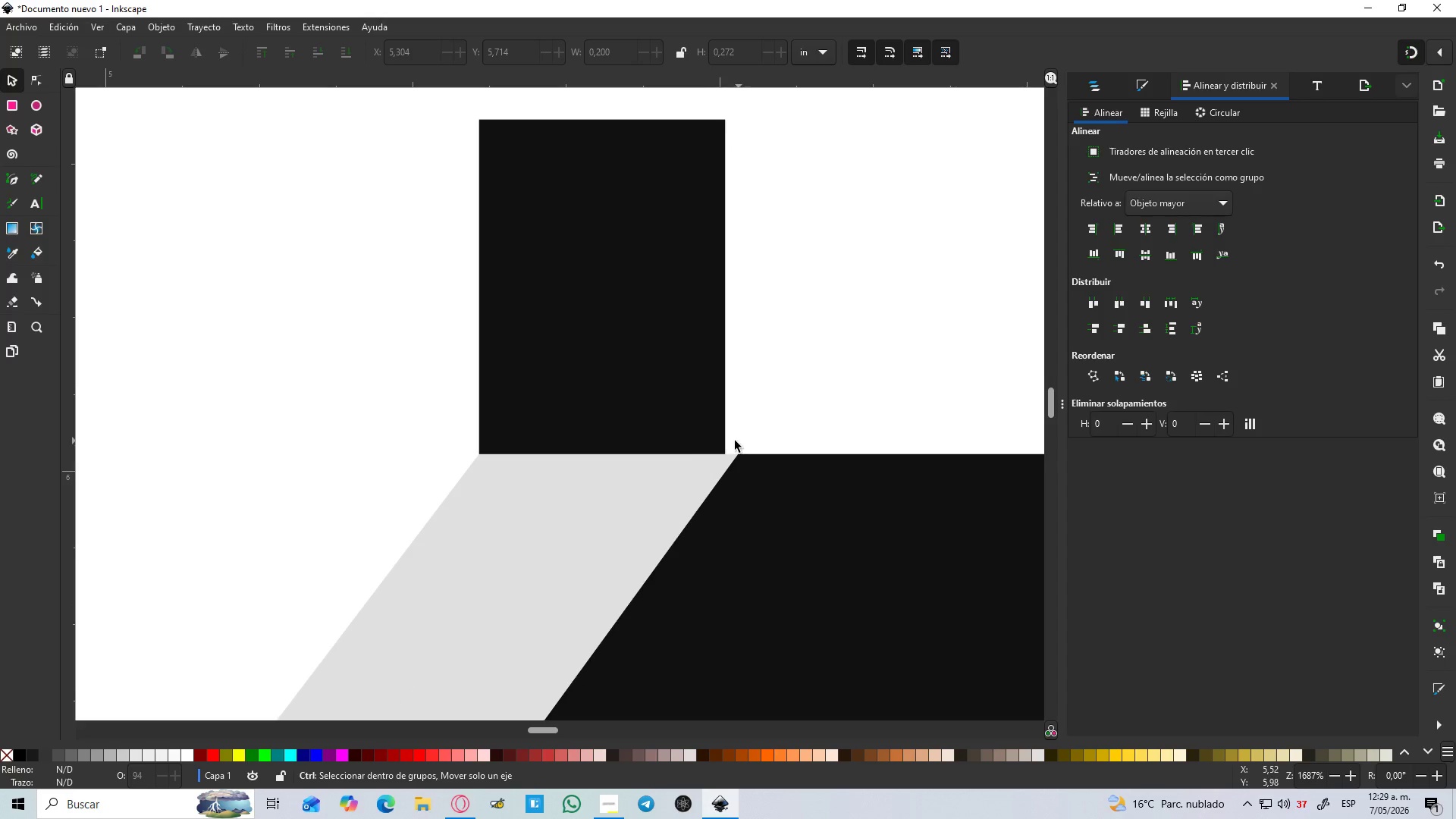 
left_click([701, 441])
 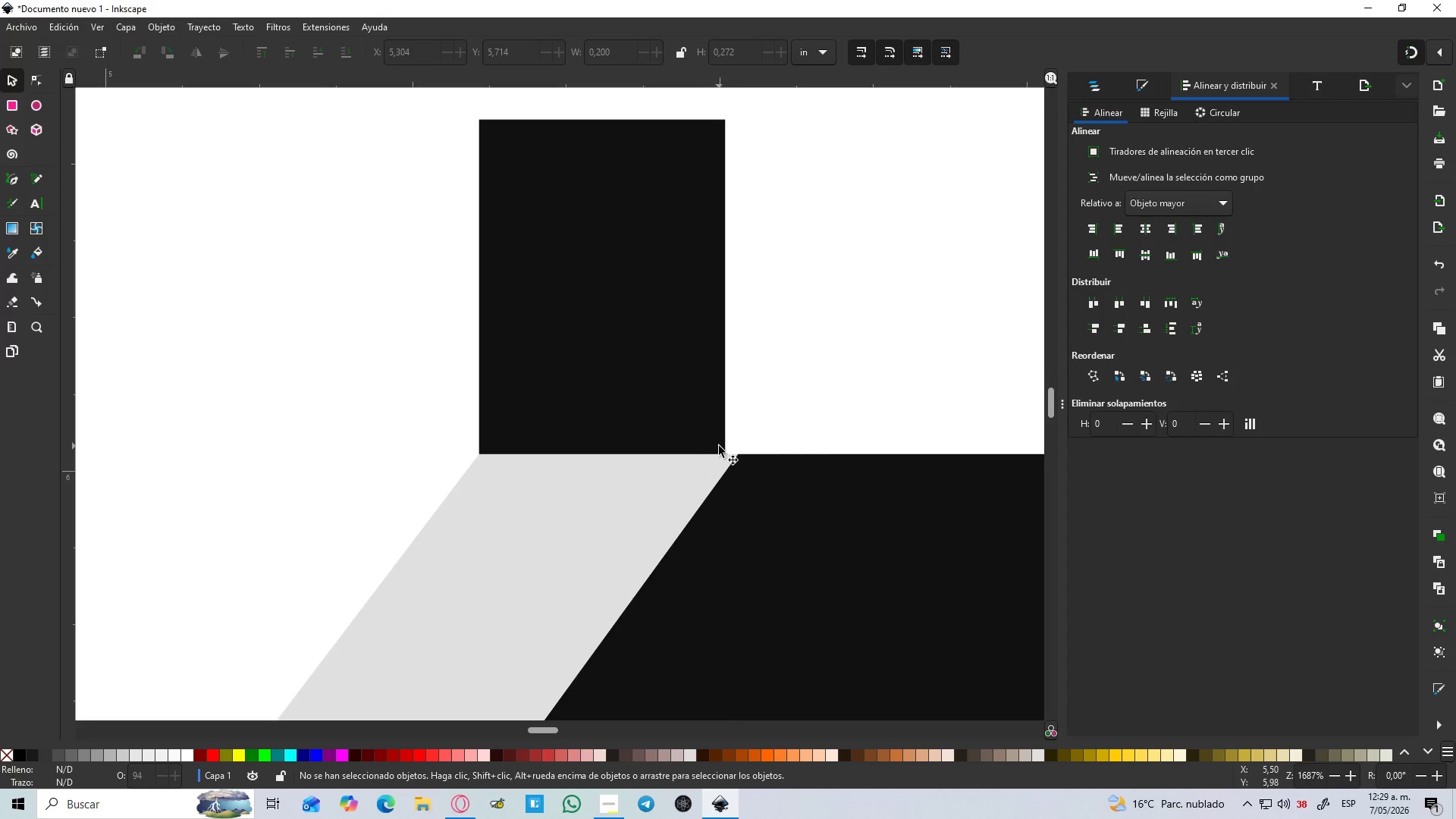 
left_click_drag(start_coordinate=[701, 434], to_coordinate=[710, 428])
 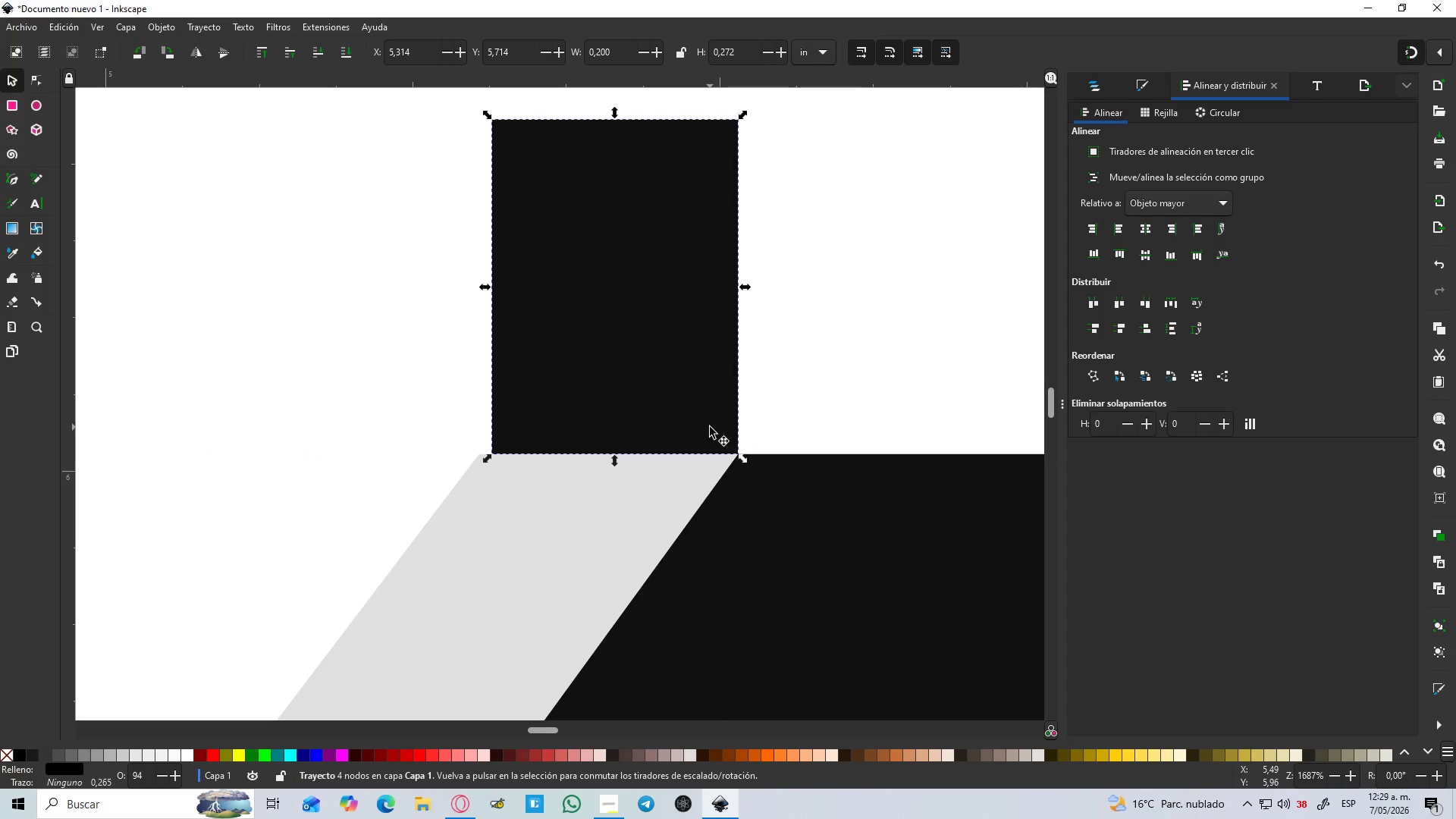 
hold_key(key=ControlLeft, duration=0.67)
 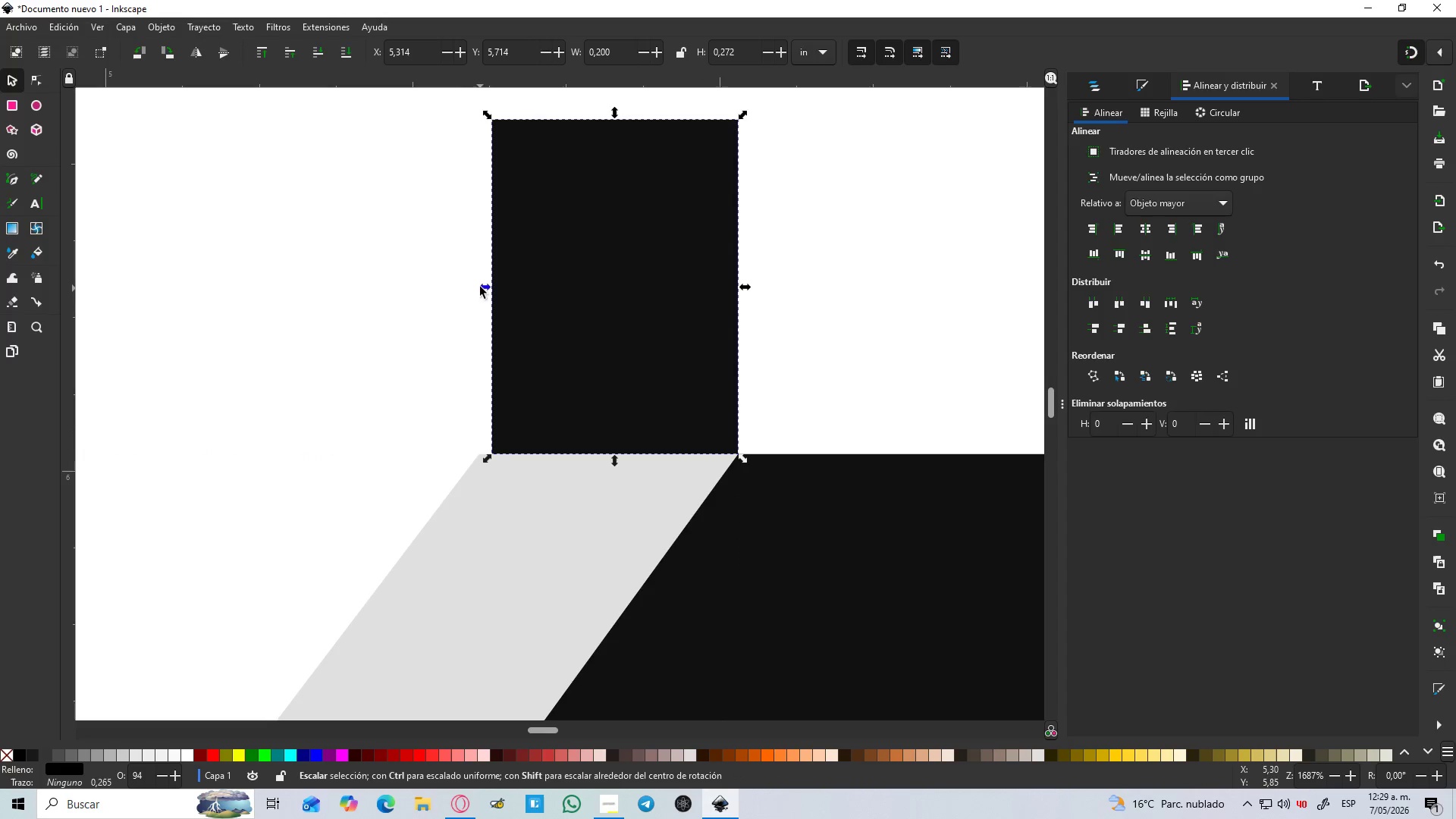 
left_click_drag(start_coordinate=[481, 287], to_coordinate=[467, 287])
 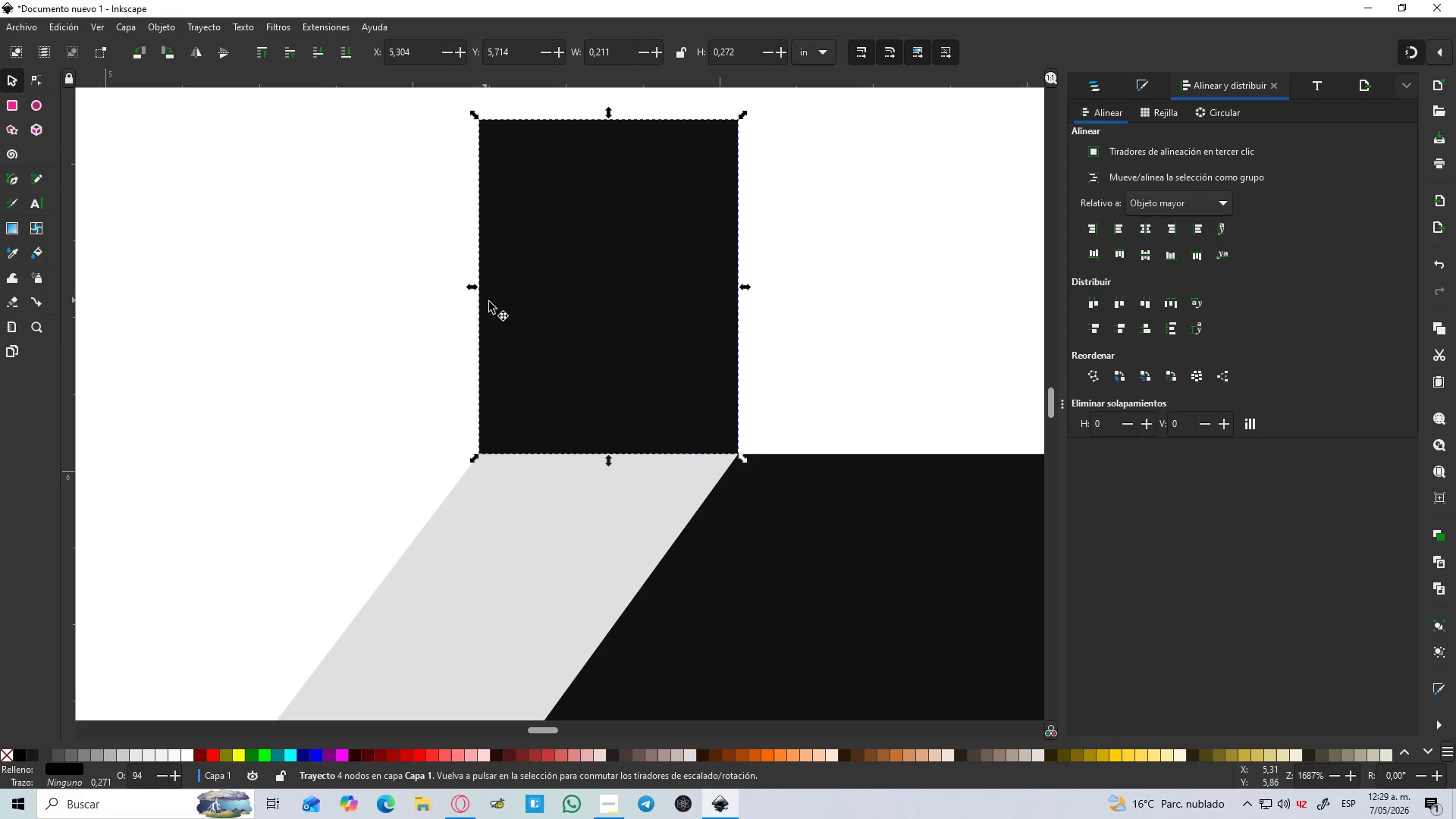 
hold_key(key=ControlLeft, duration=1.5)
scroll: coordinate [493, 303], scroll_direction: down, amount: 3.0
 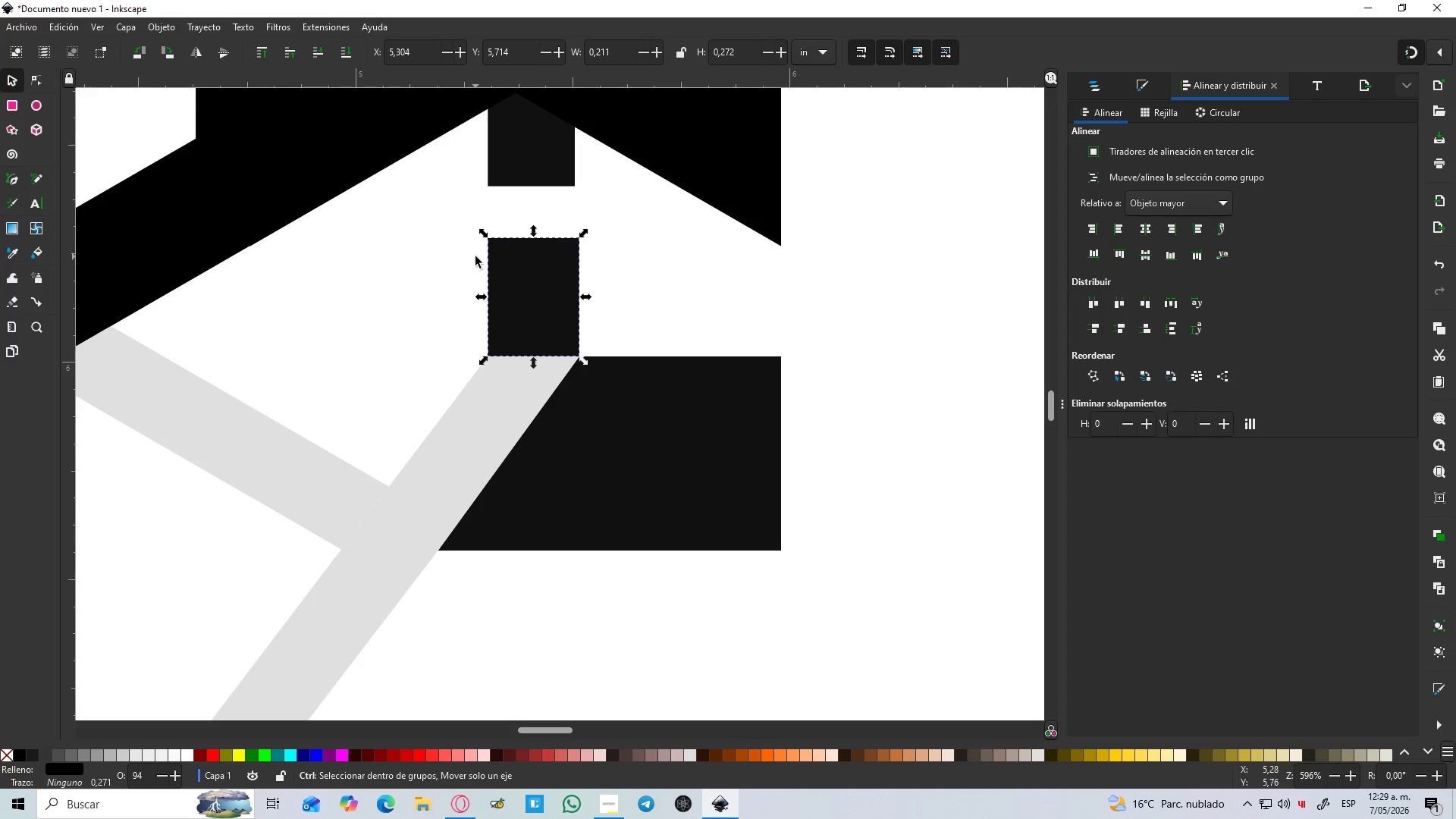 
hold_key(key=ControlLeft, duration=1.45)
scroll: coordinate [475, 256], scroll_direction: down, amount: 2.0
 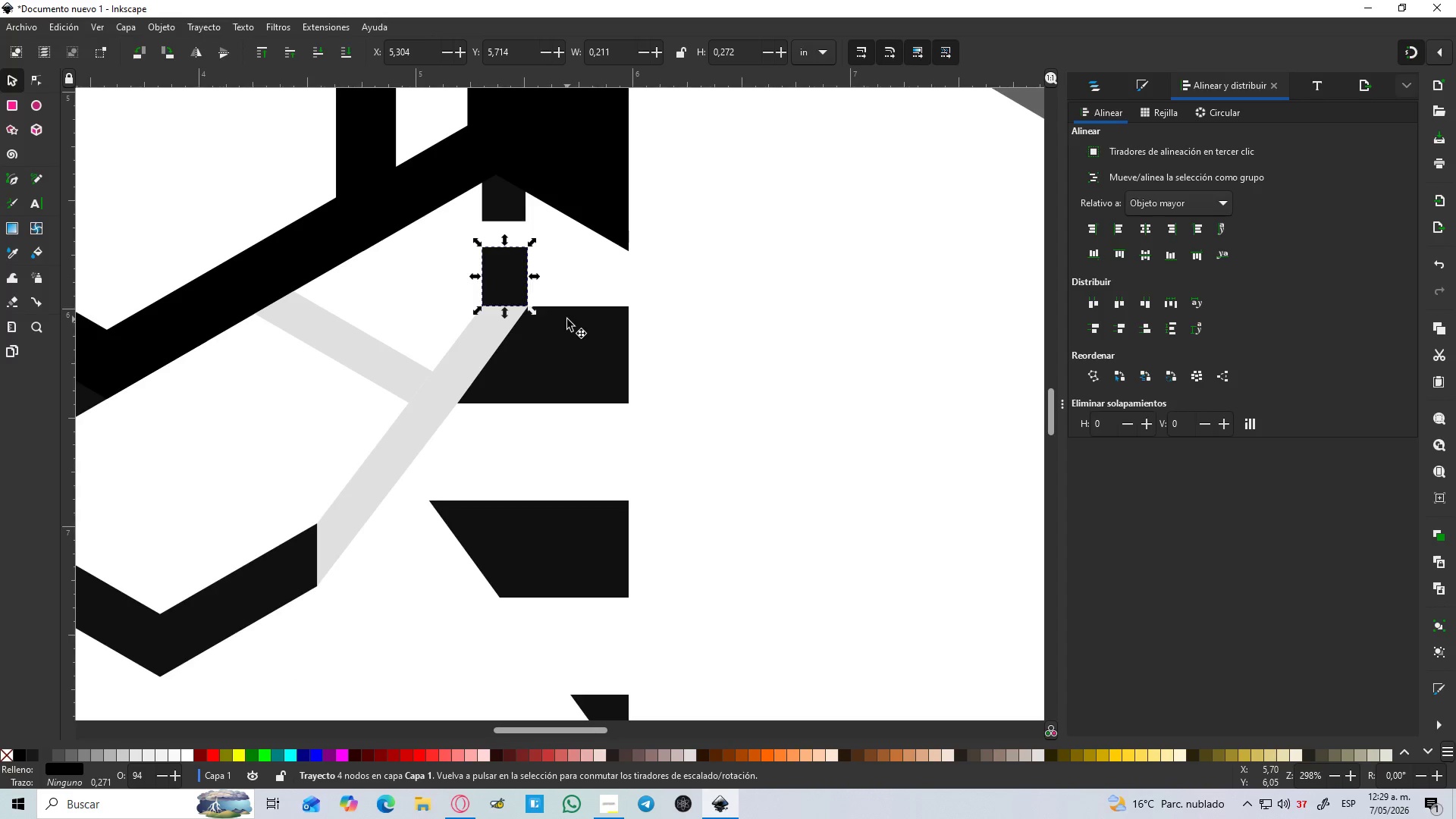 
left_click([519, 217])
 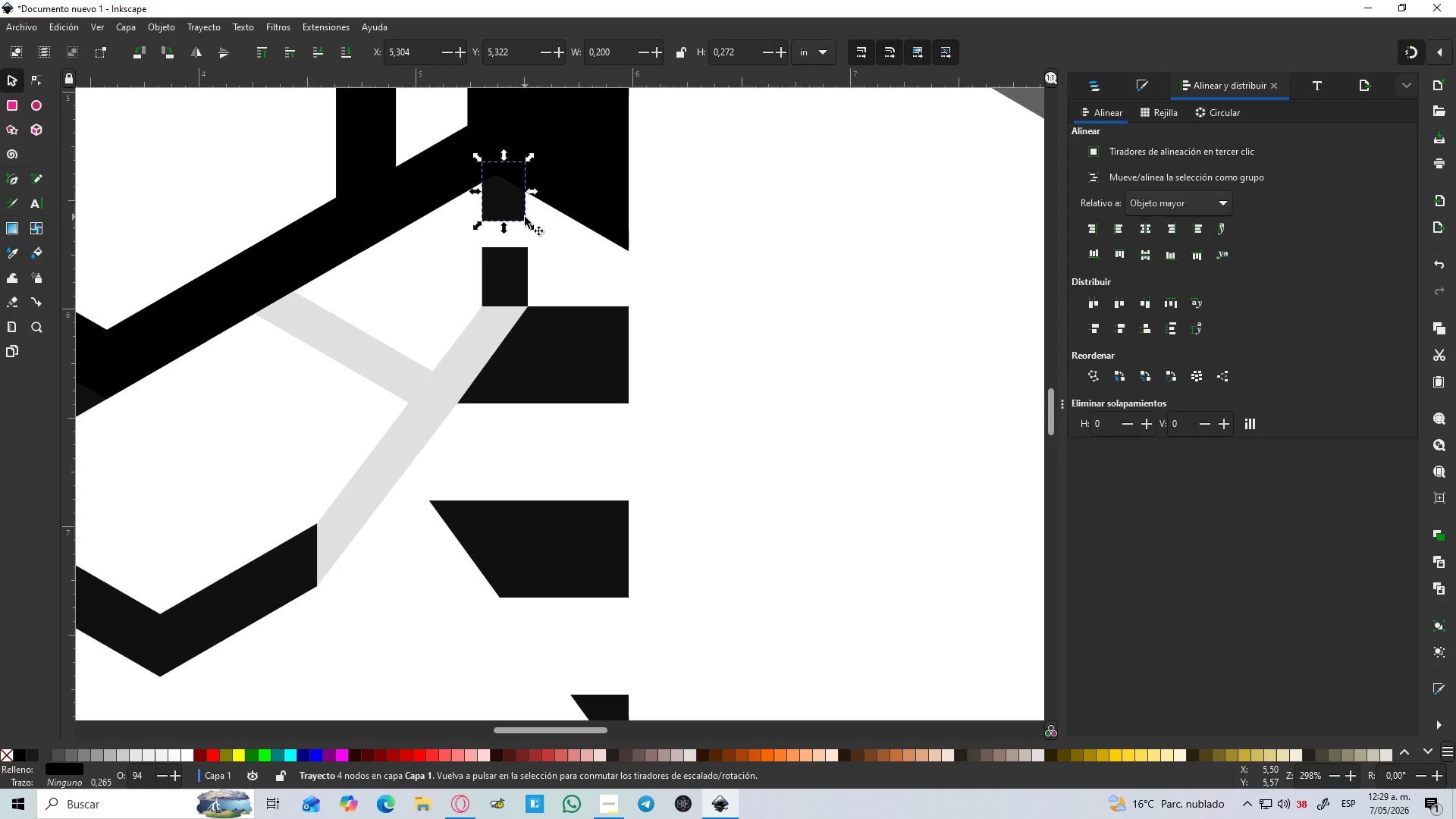 
key(Delete)
 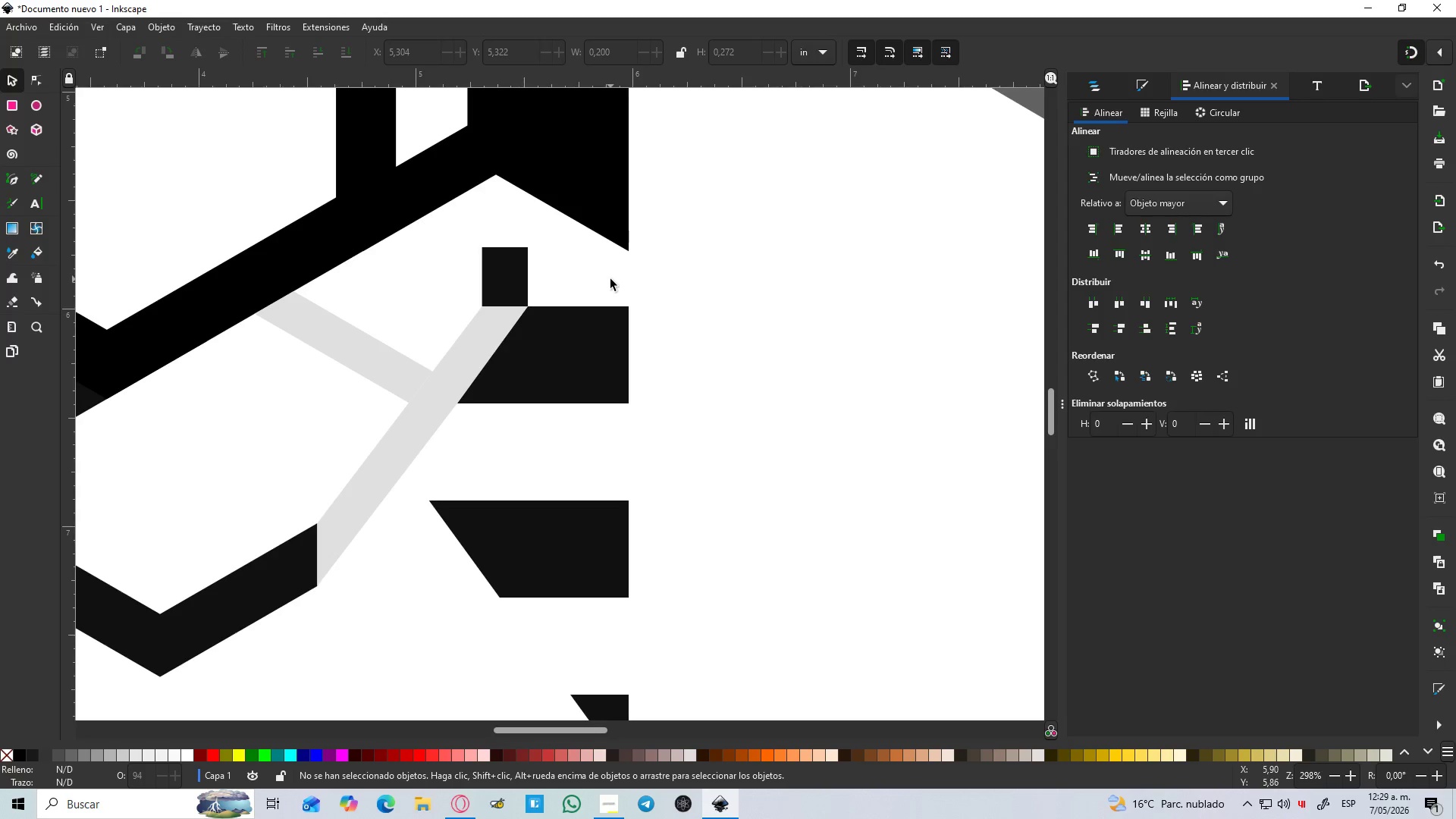 
hold_key(key=ControlLeft, duration=1.52)
scroll: coordinate [610, 279], scroll_direction: down, amount: 3.0
 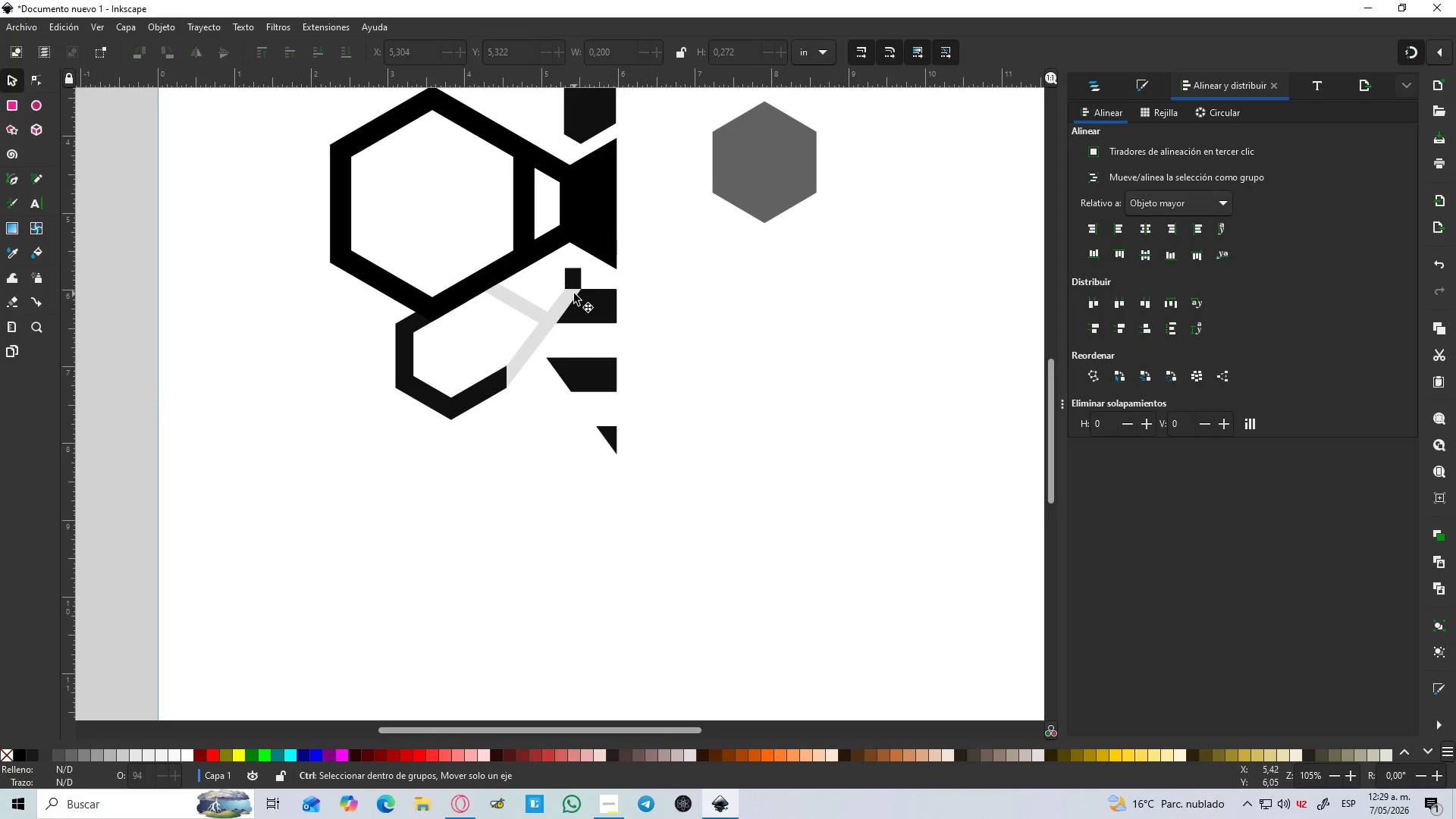 
hold_key(key=ControlLeft, duration=0.52)
 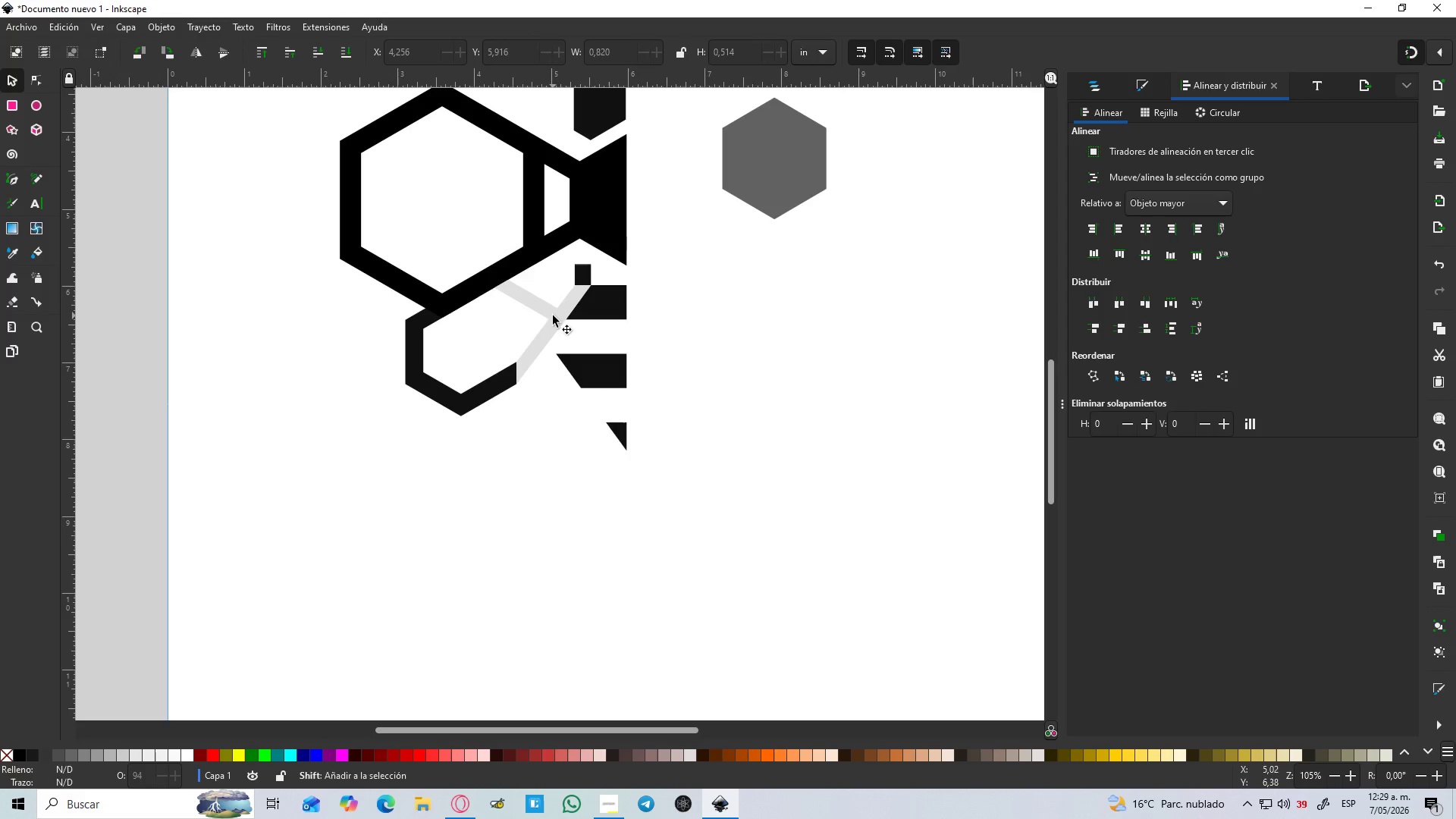 
scroll: coordinate [573, 293], scroll_direction: down, amount: 1.0
 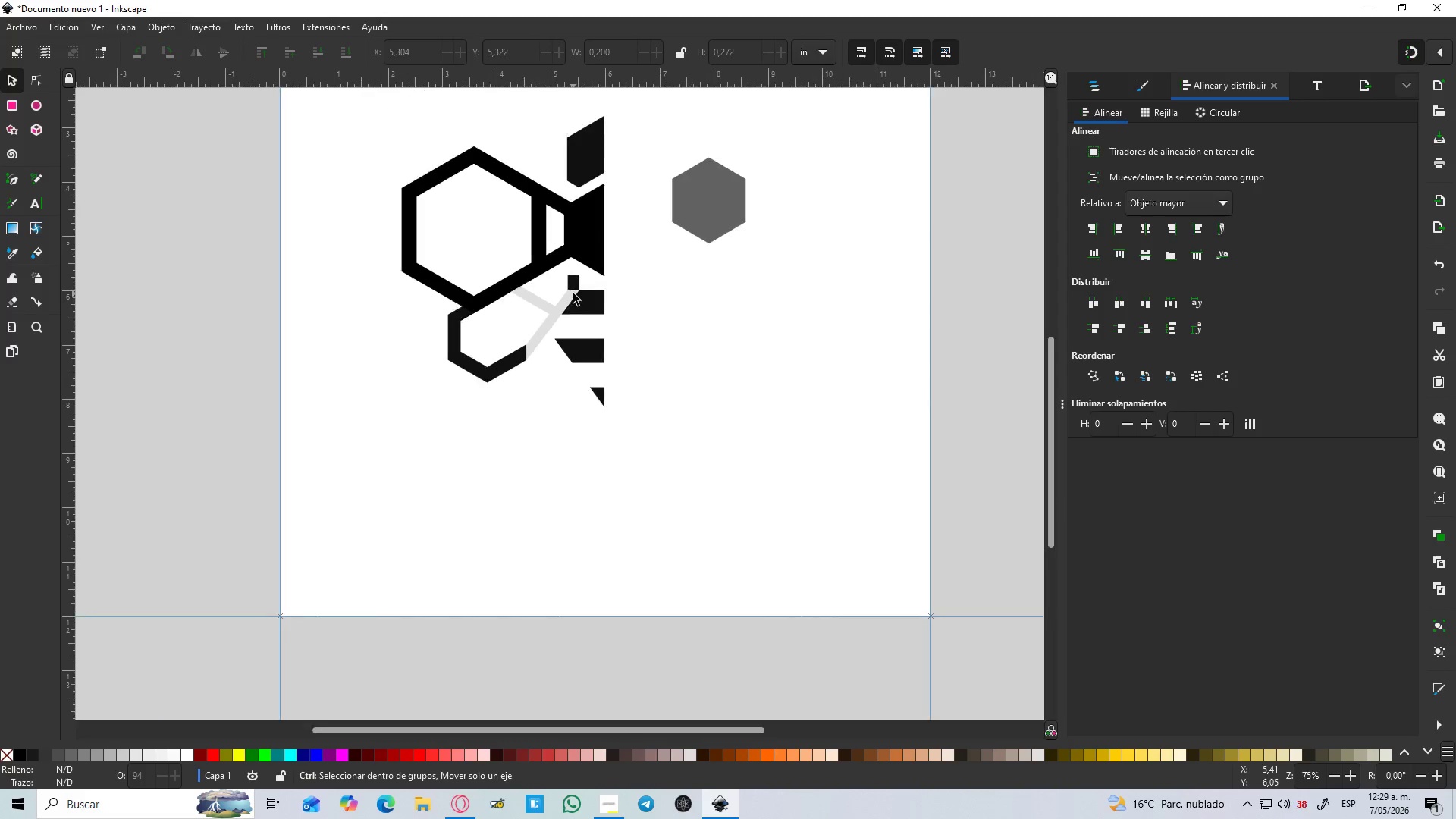 
hold_key(key=ShiftLeft, duration=1.3)
 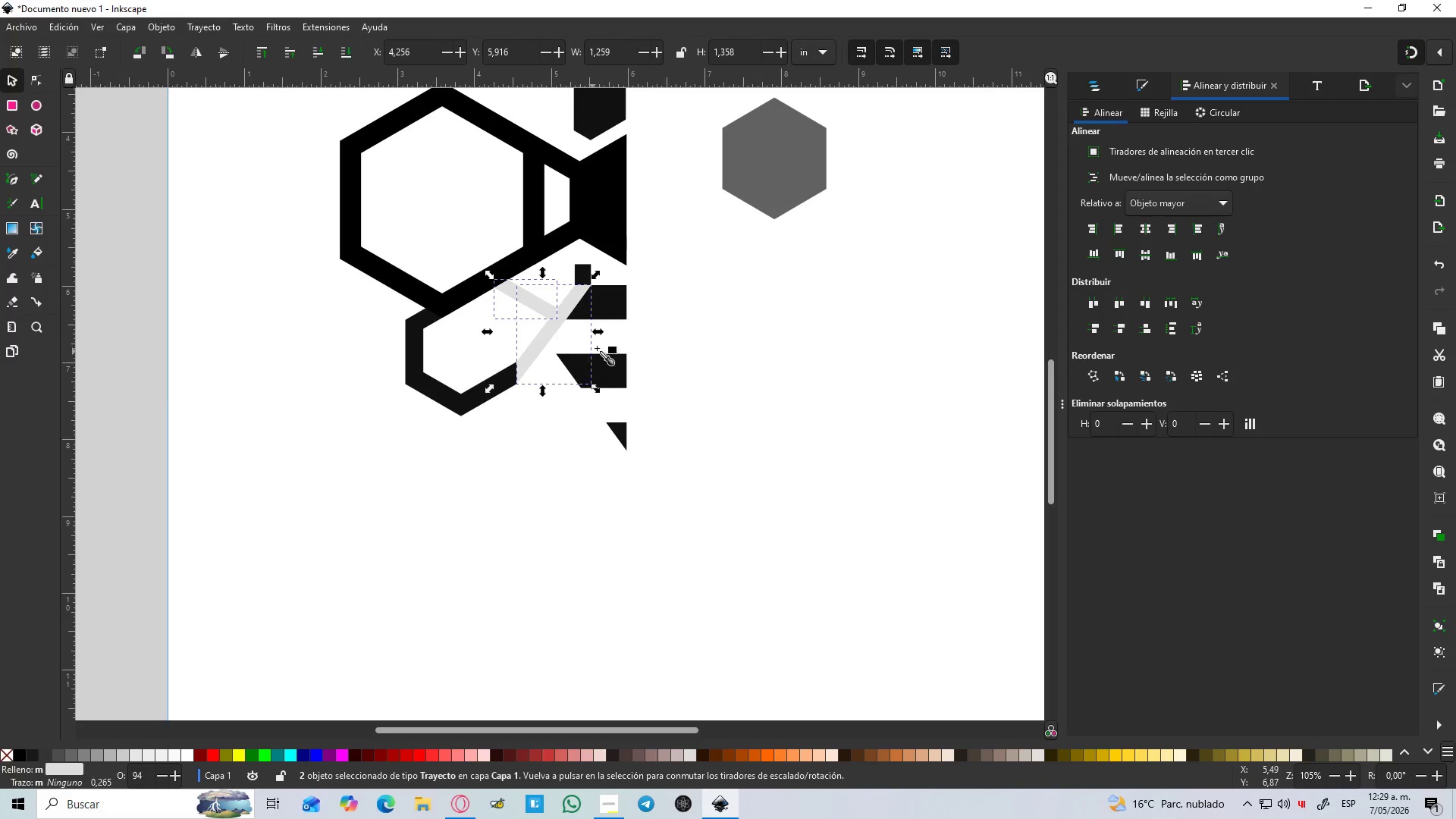 
scroll: coordinate [551, 301], scroll_direction: up, amount: 1.0
 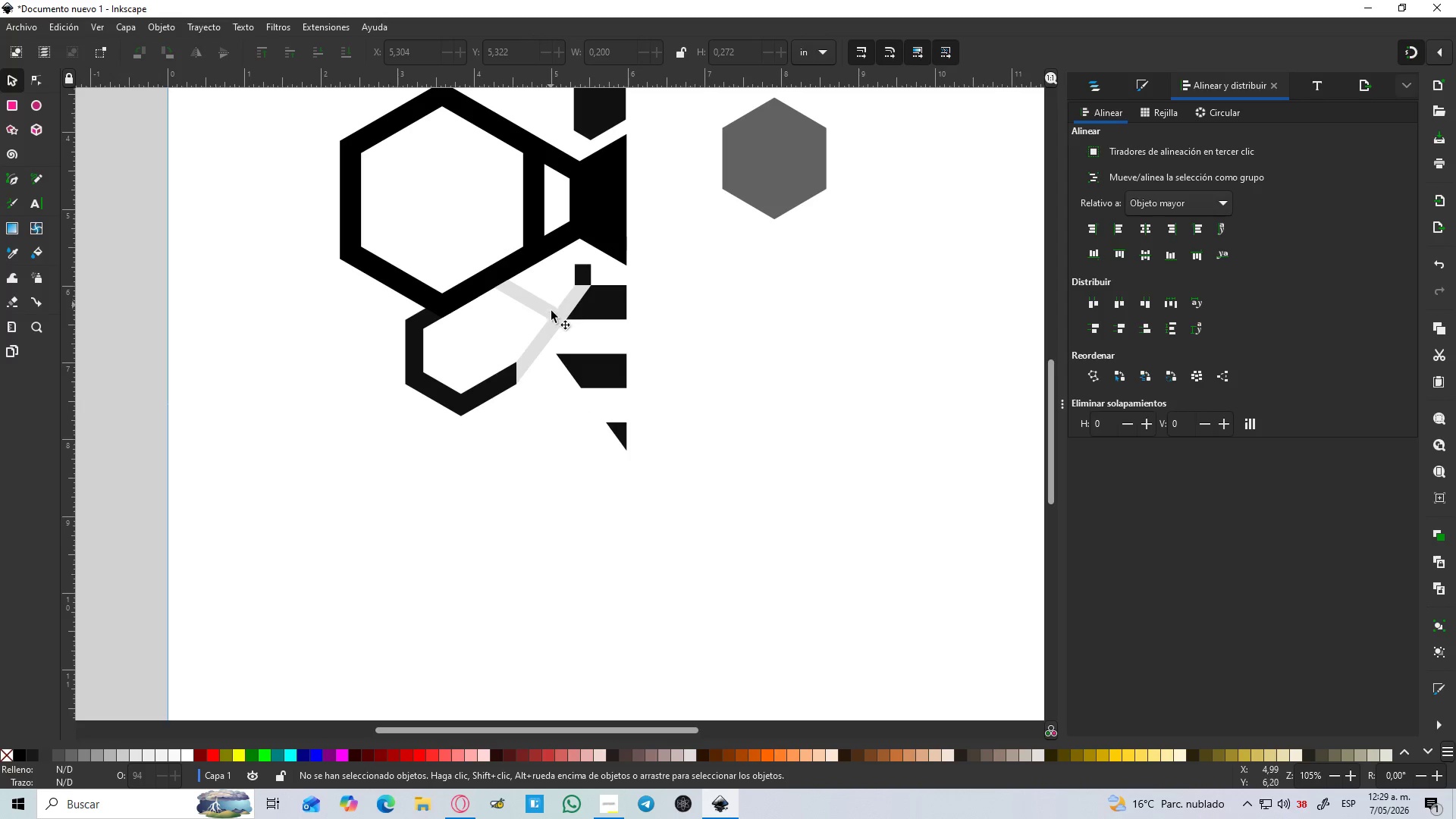 
left_click([553, 315])
 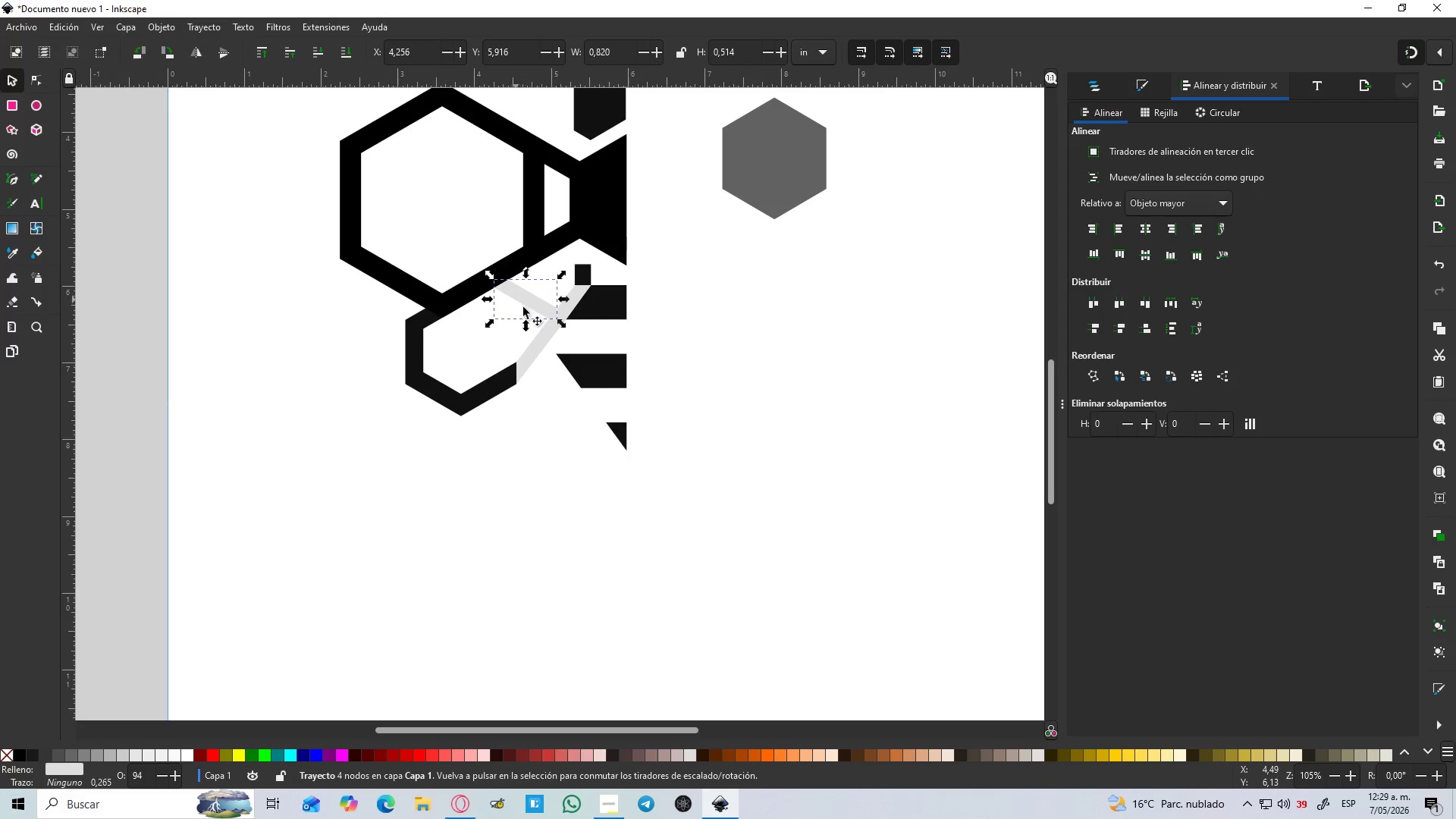 
left_click([534, 352])
 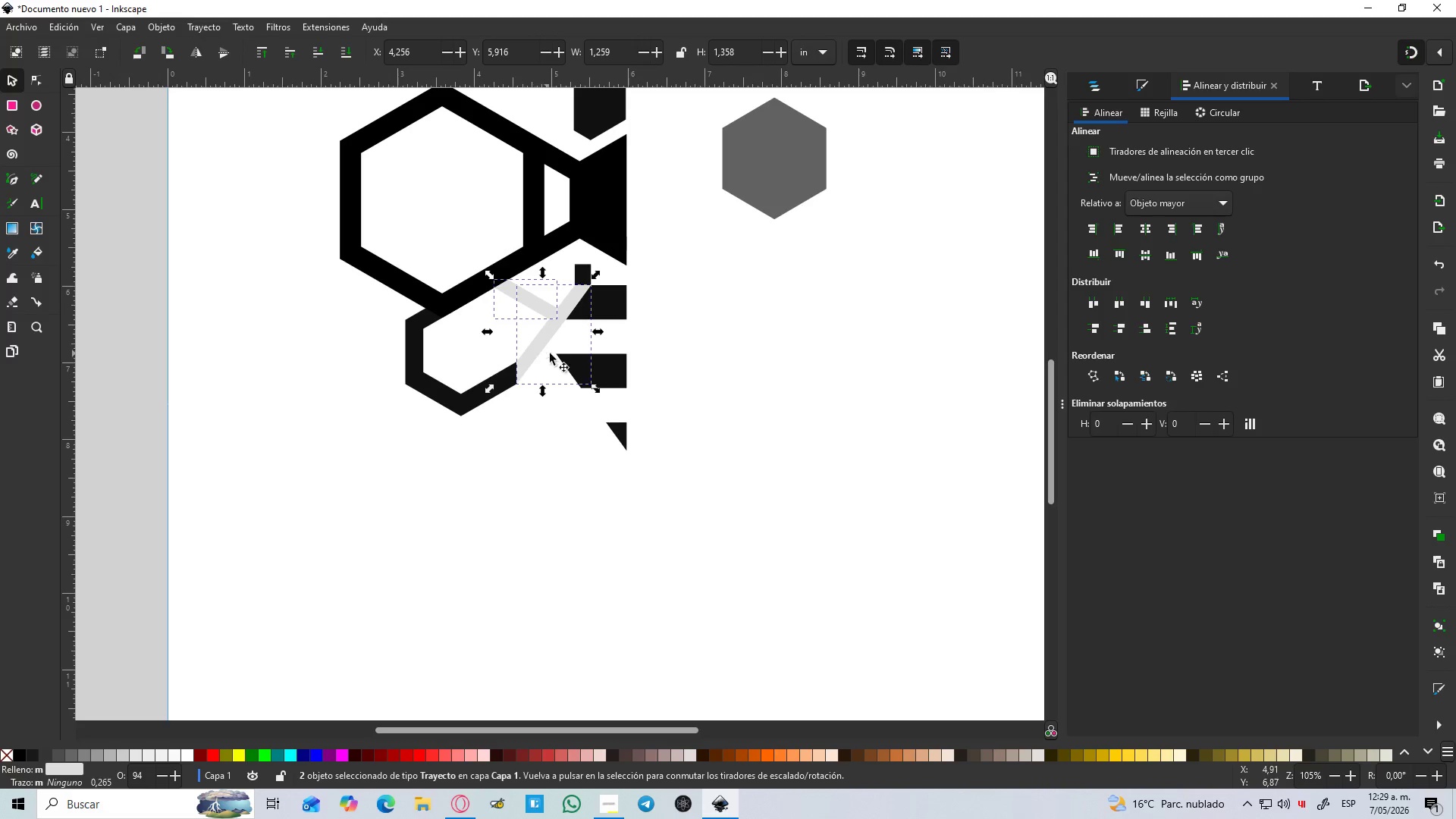 
key(D)
 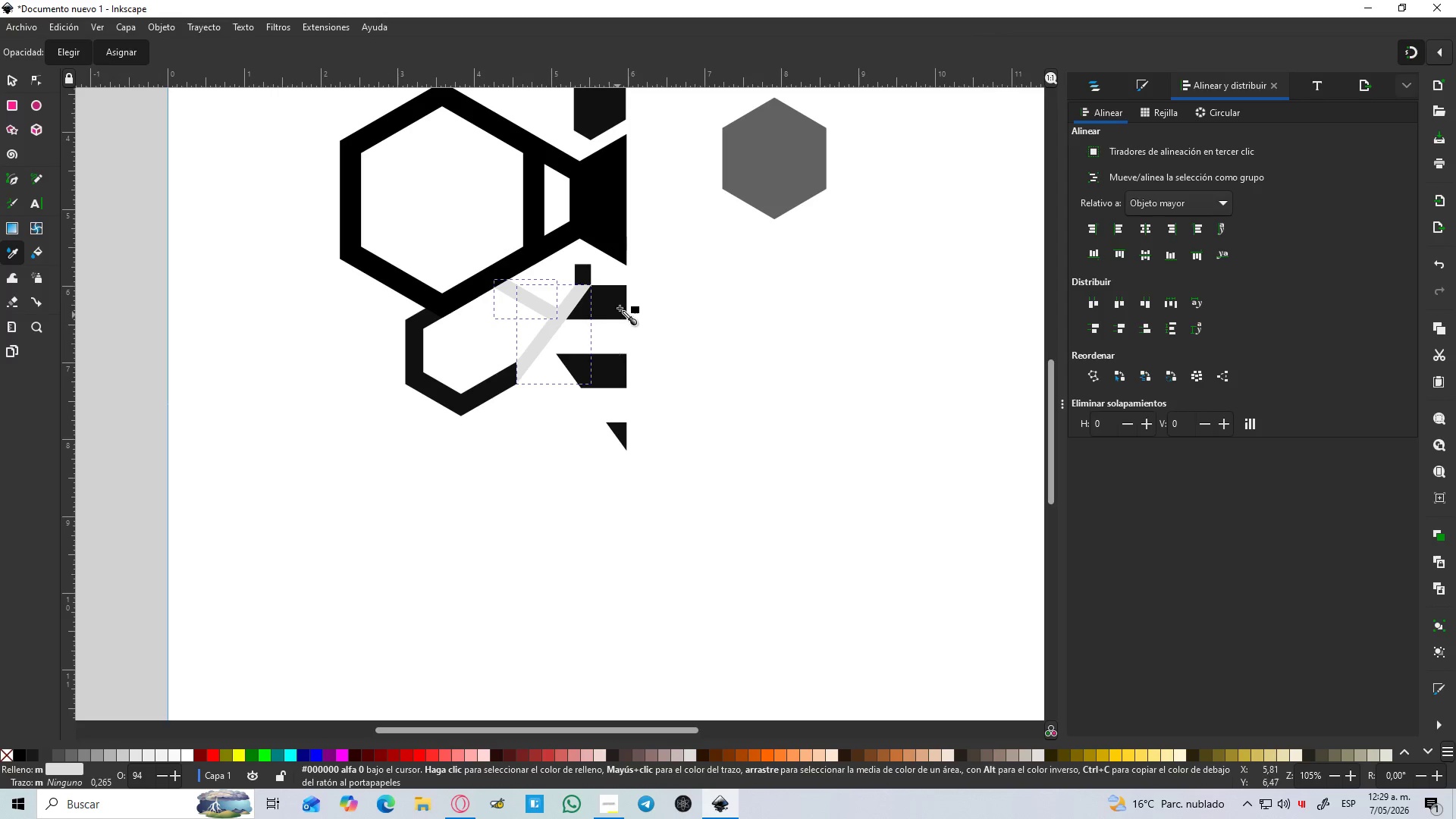 
left_click([620, 307])
 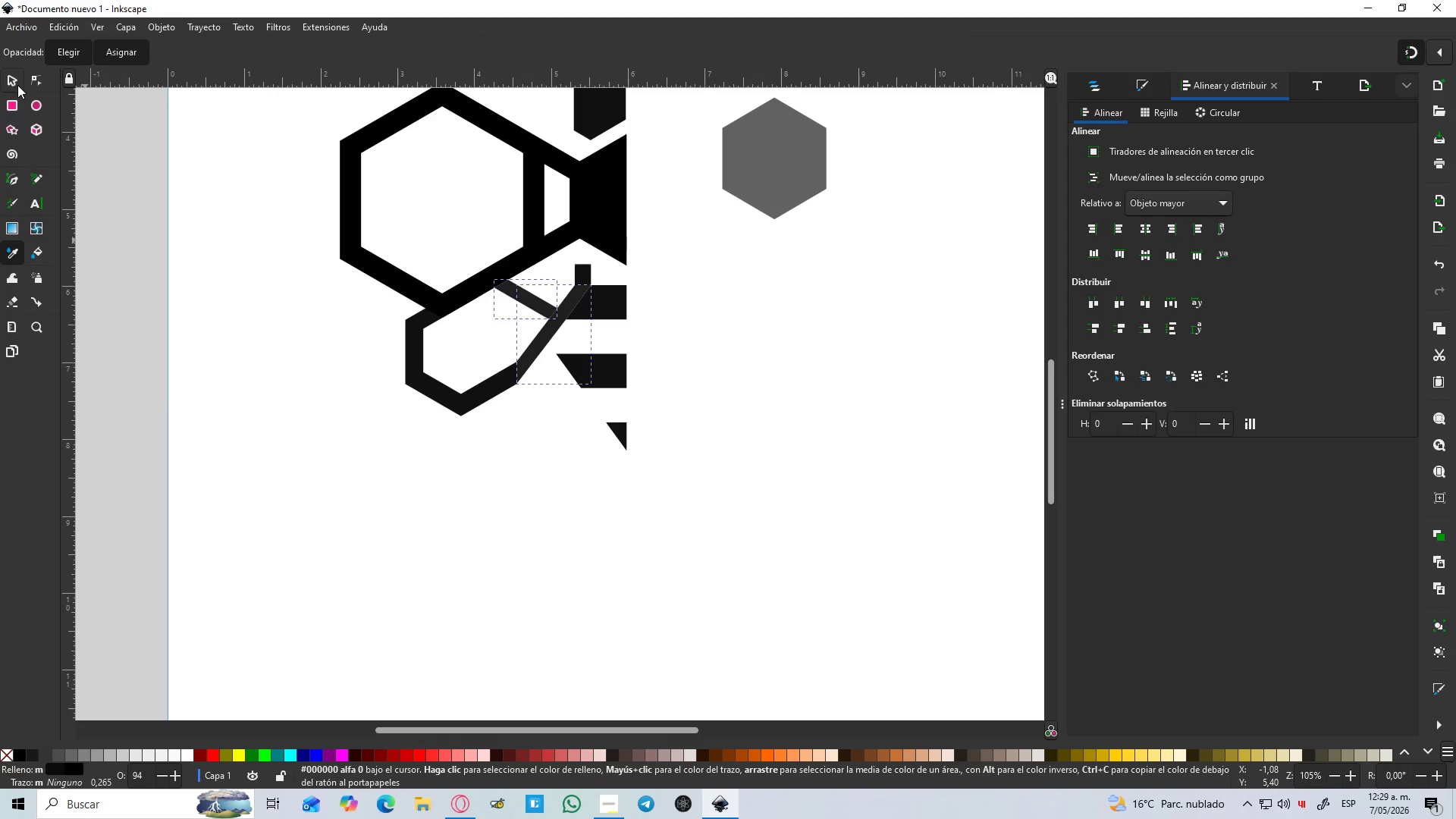 
double_click([345, 431])
 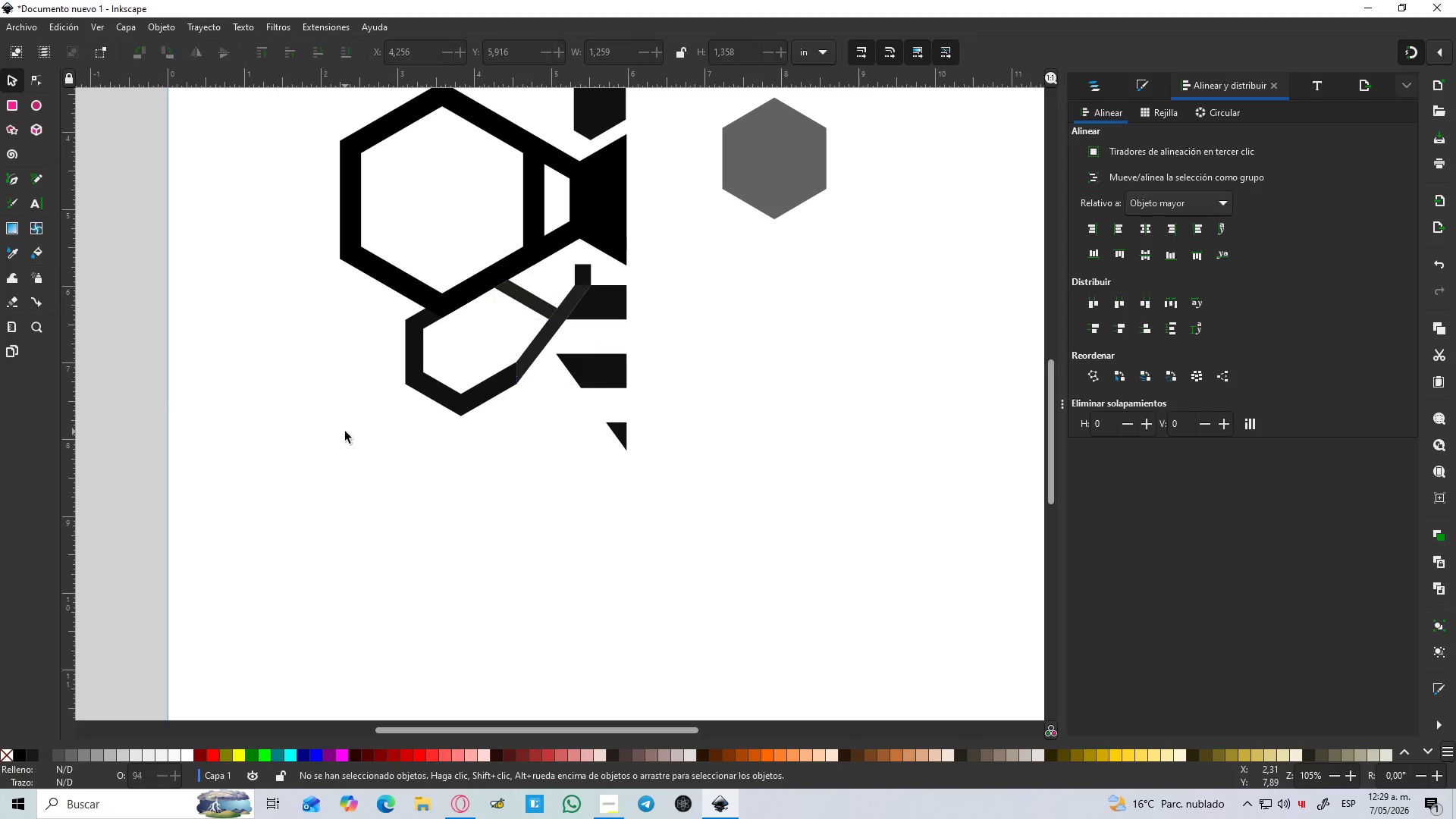 
hold_key(key=ControlLeft, duration=1.28)
scroll: coordinate [346, 431], scroll_direction: down, amount: 2.0
 